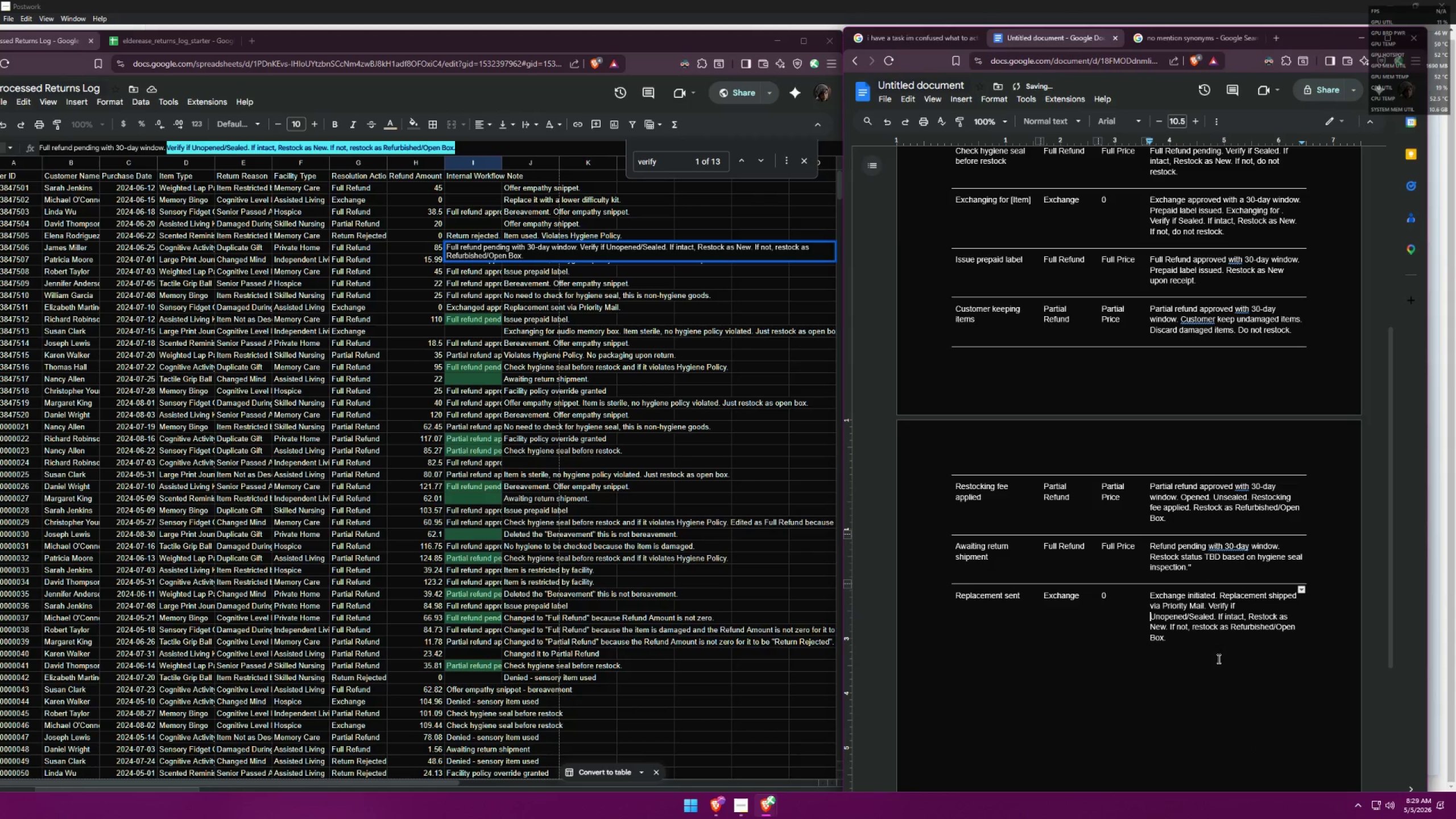 
key(Control+Z)
 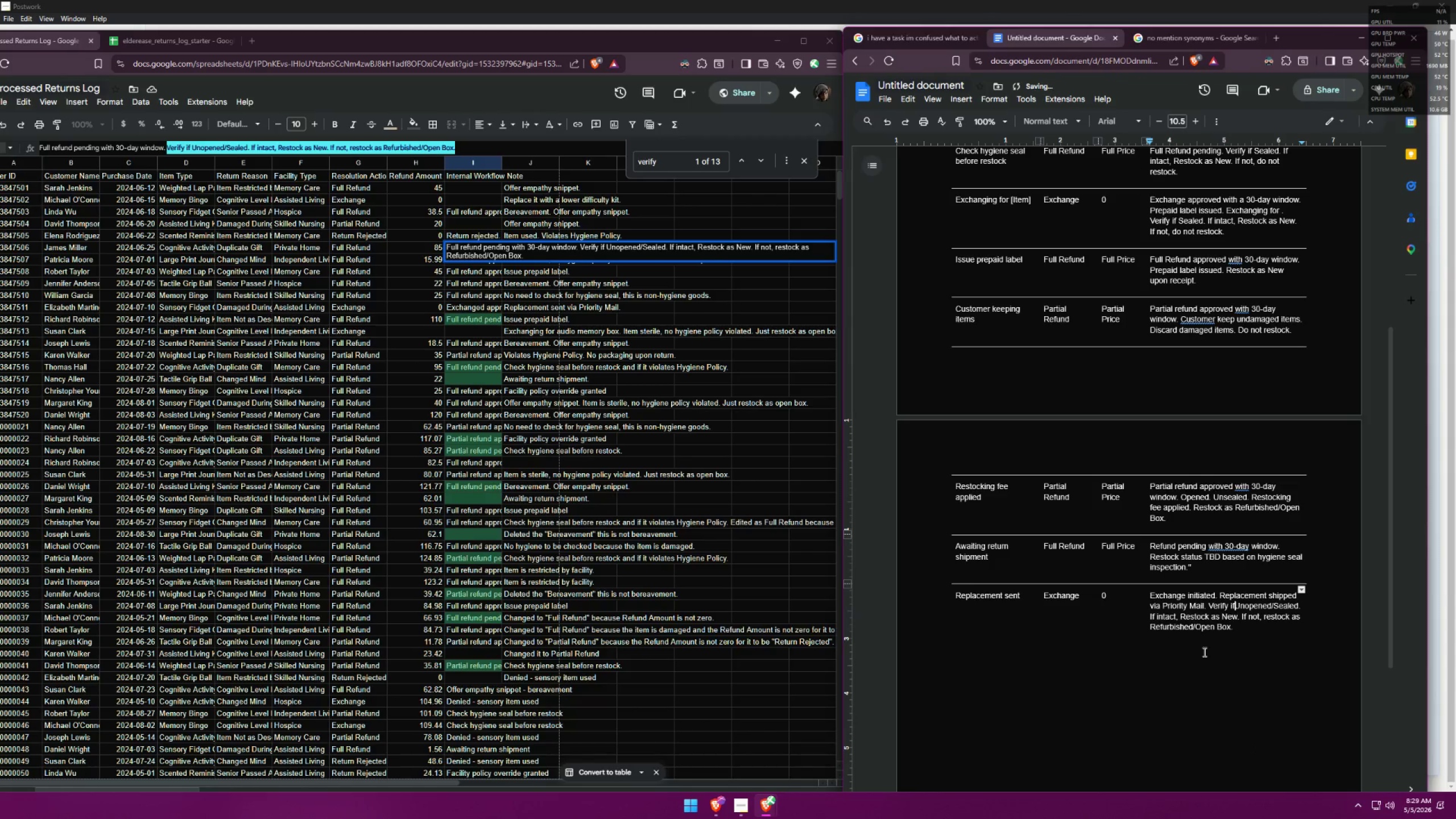 
key(Control+Z)
 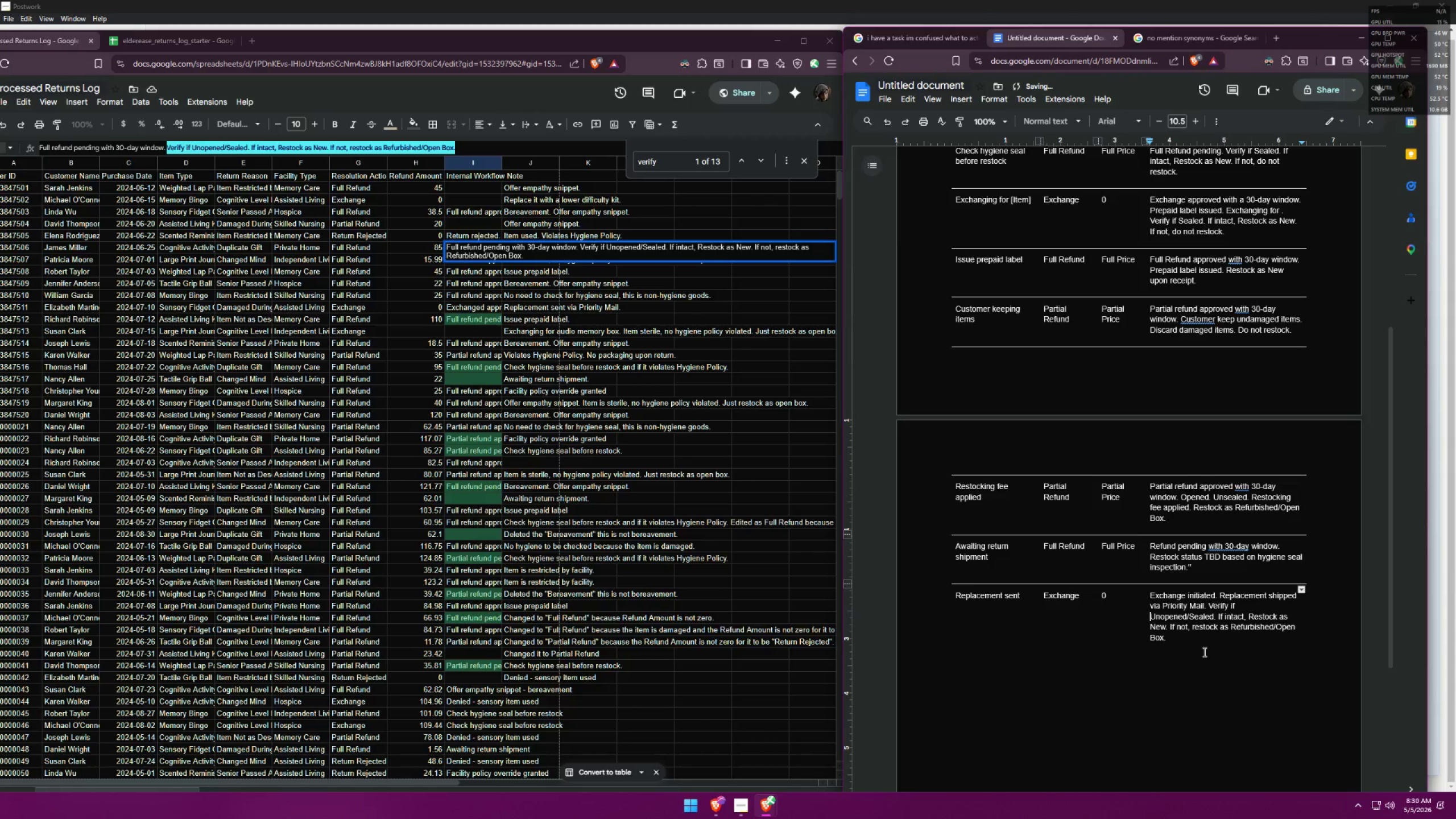 
key(Control+Z)
 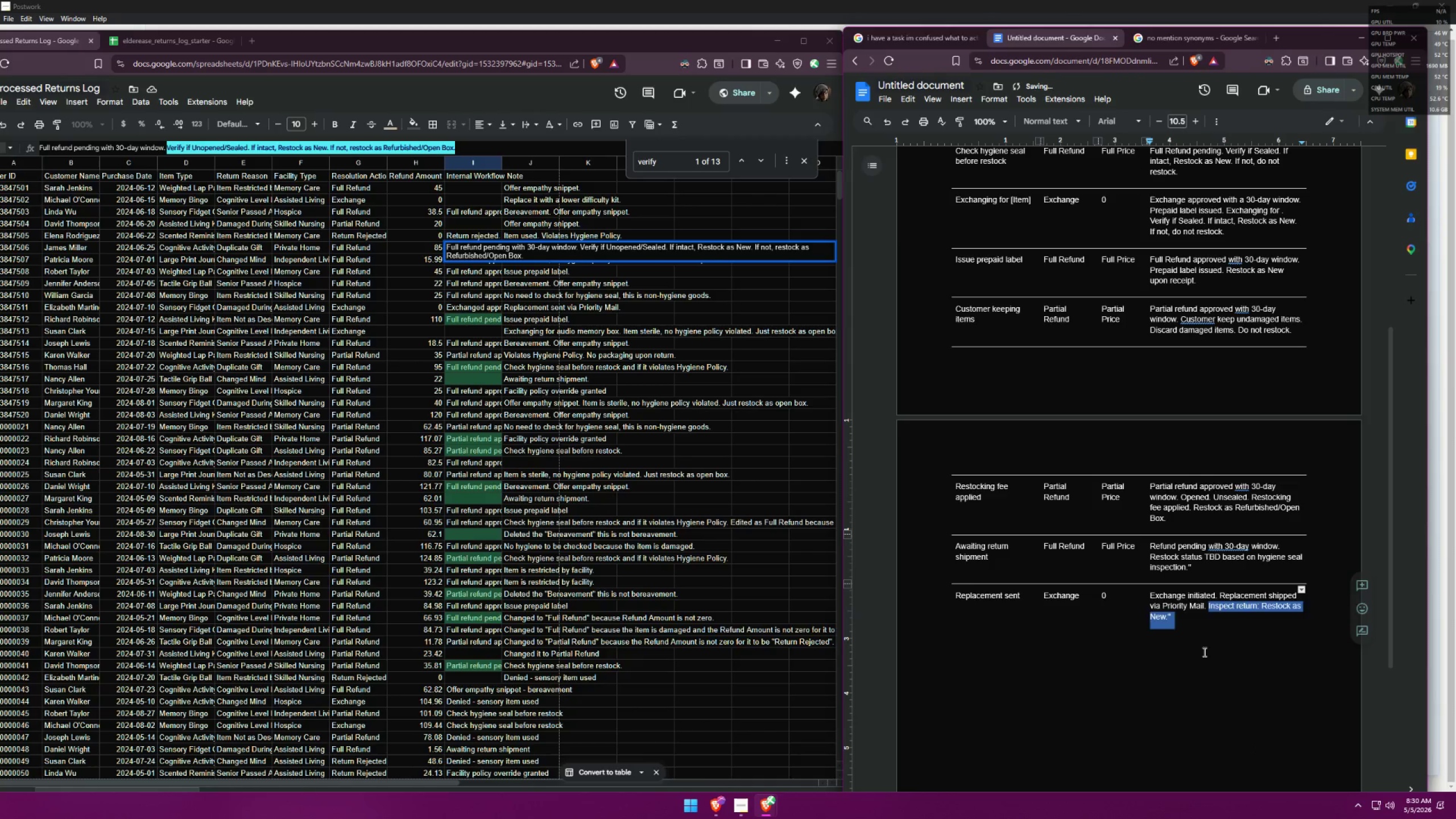 
key(Control+Z)
 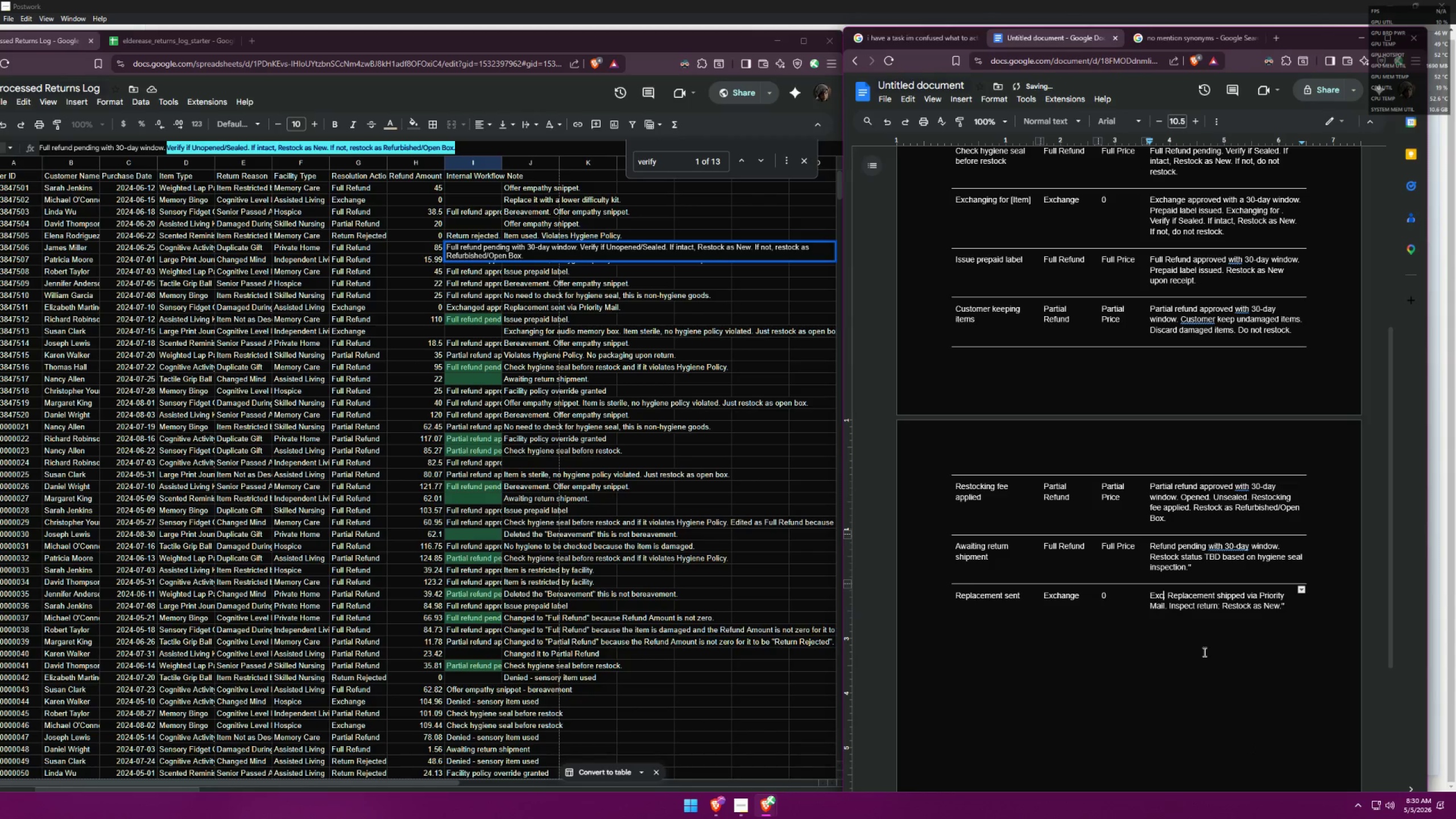 
key(Control+Shift+Z)
 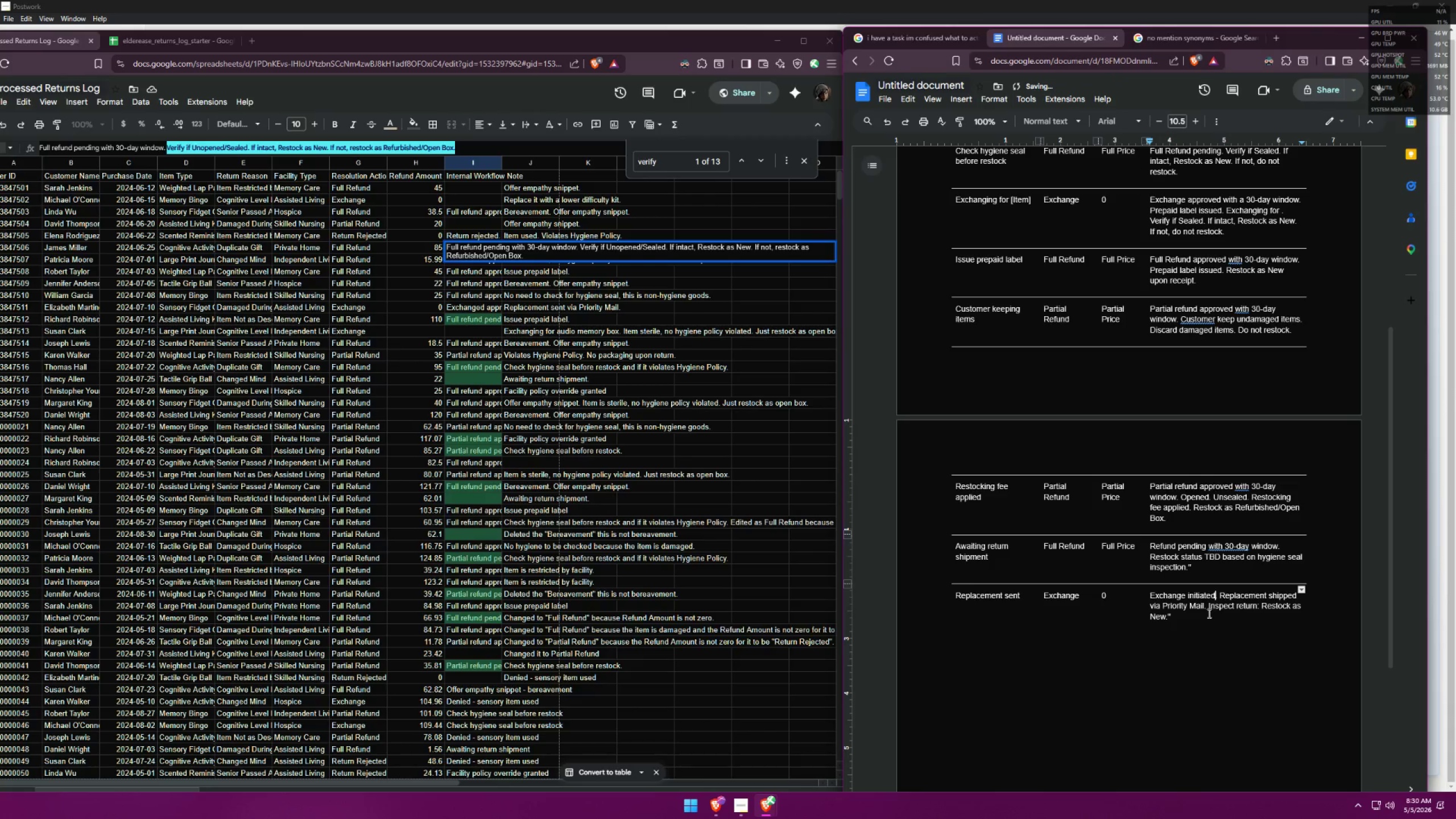 
left_click_drag(start_coordinate=[1209, 610], to_coordinate=[1235, 607])
 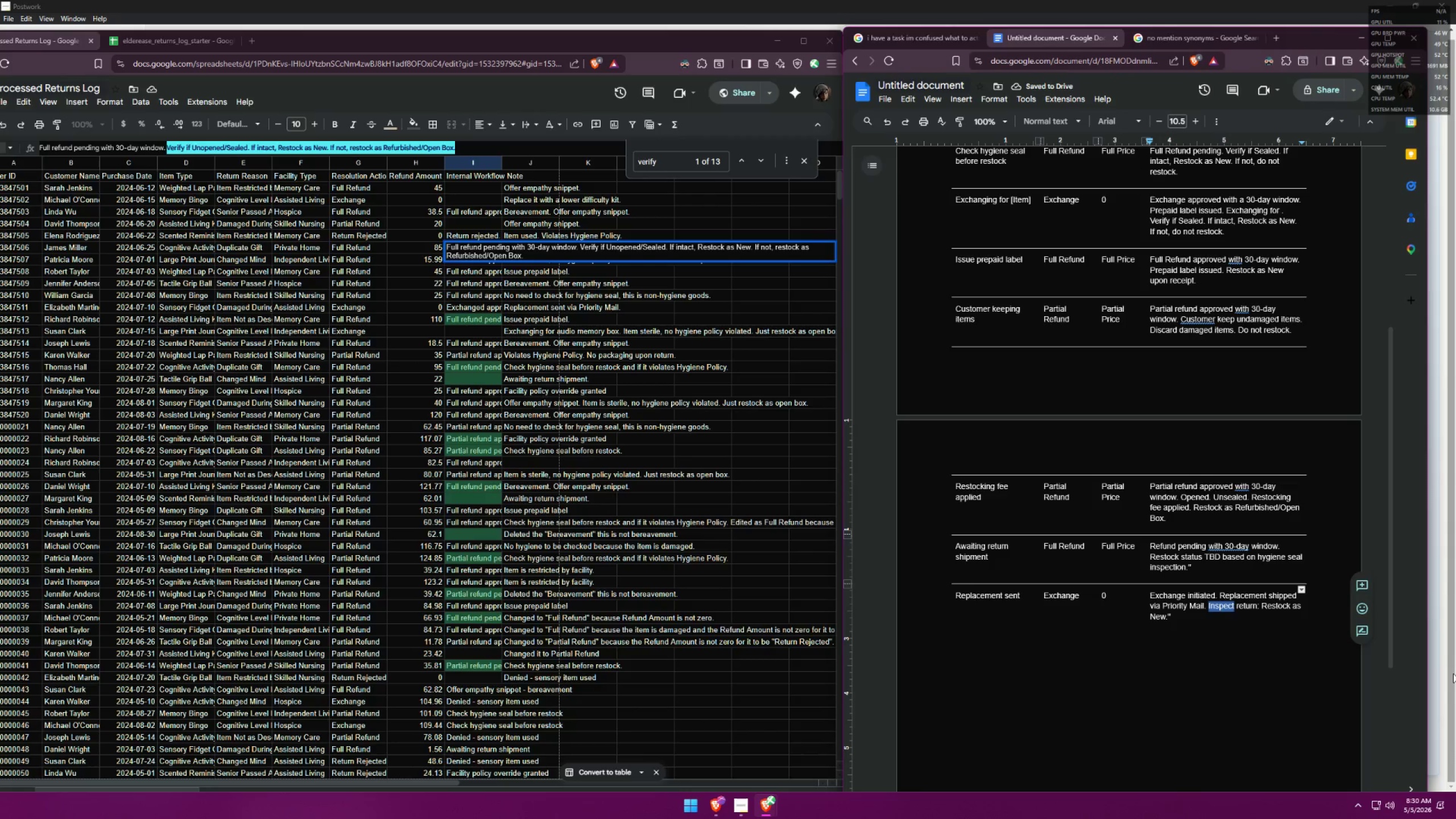 
type(Upon)
 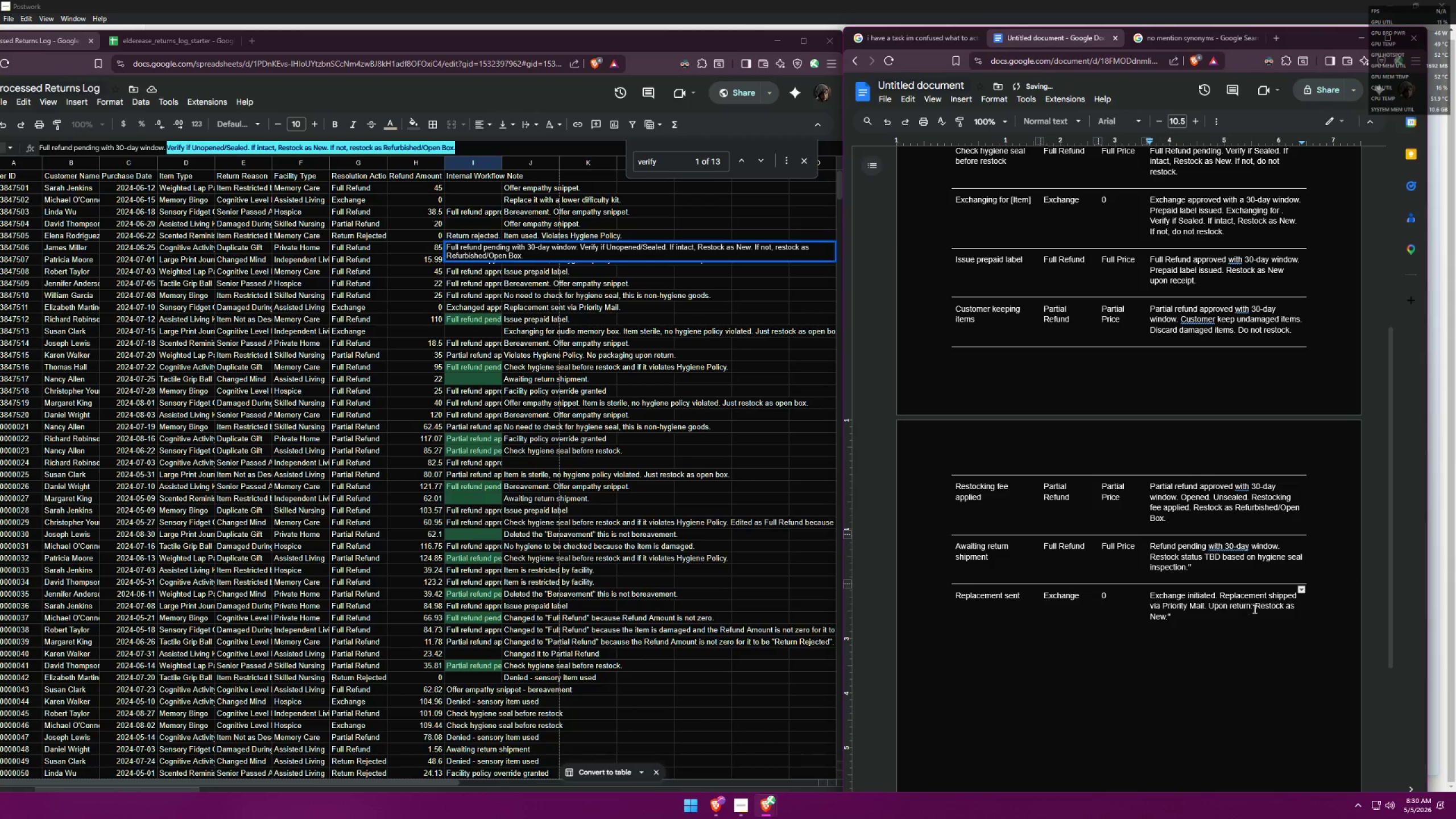 
left_click_drag(start_coordinate=[1255, 607], to_coordinate=[1260, 615])
 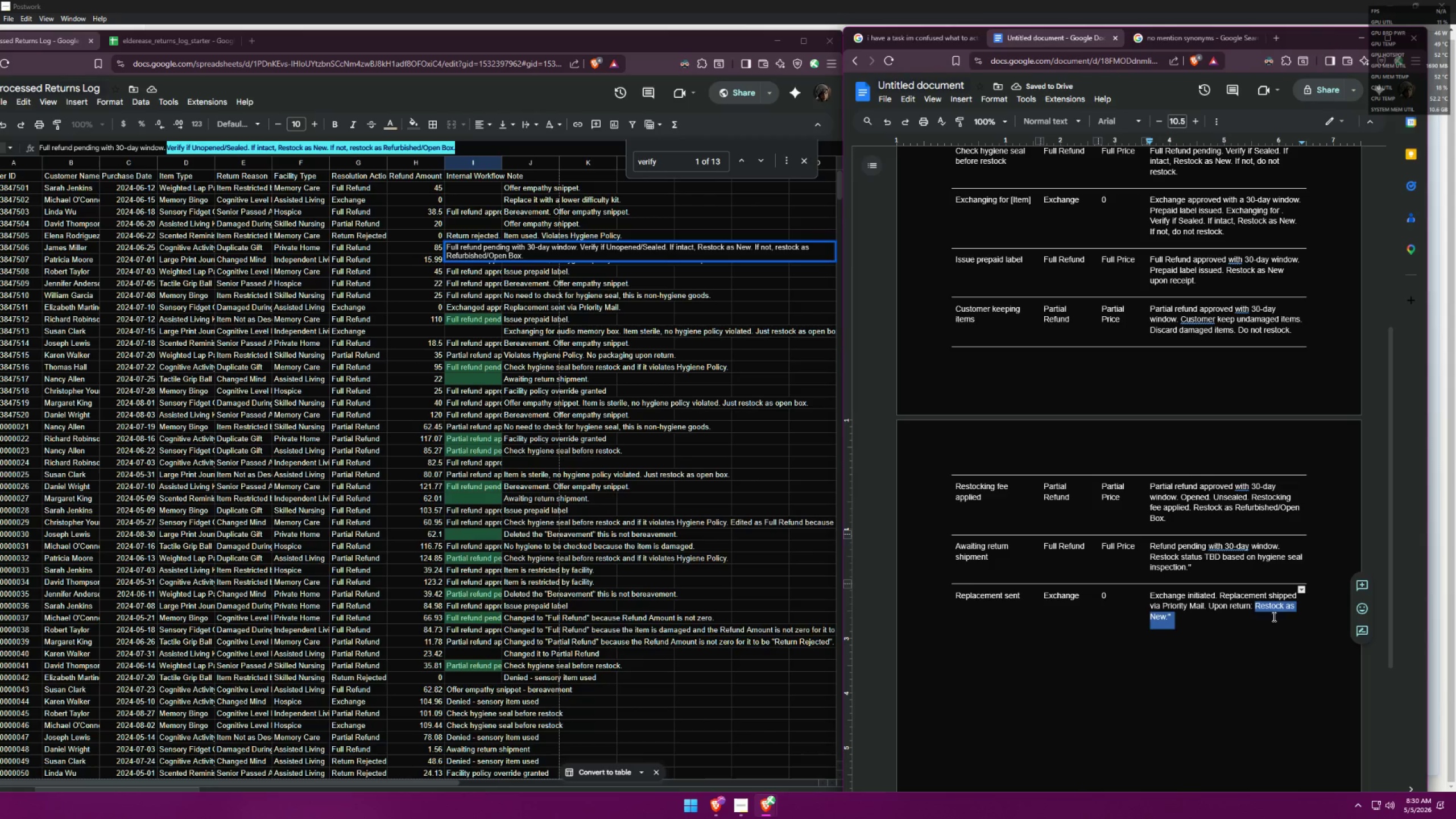 
key(Control+ControlLeft)
 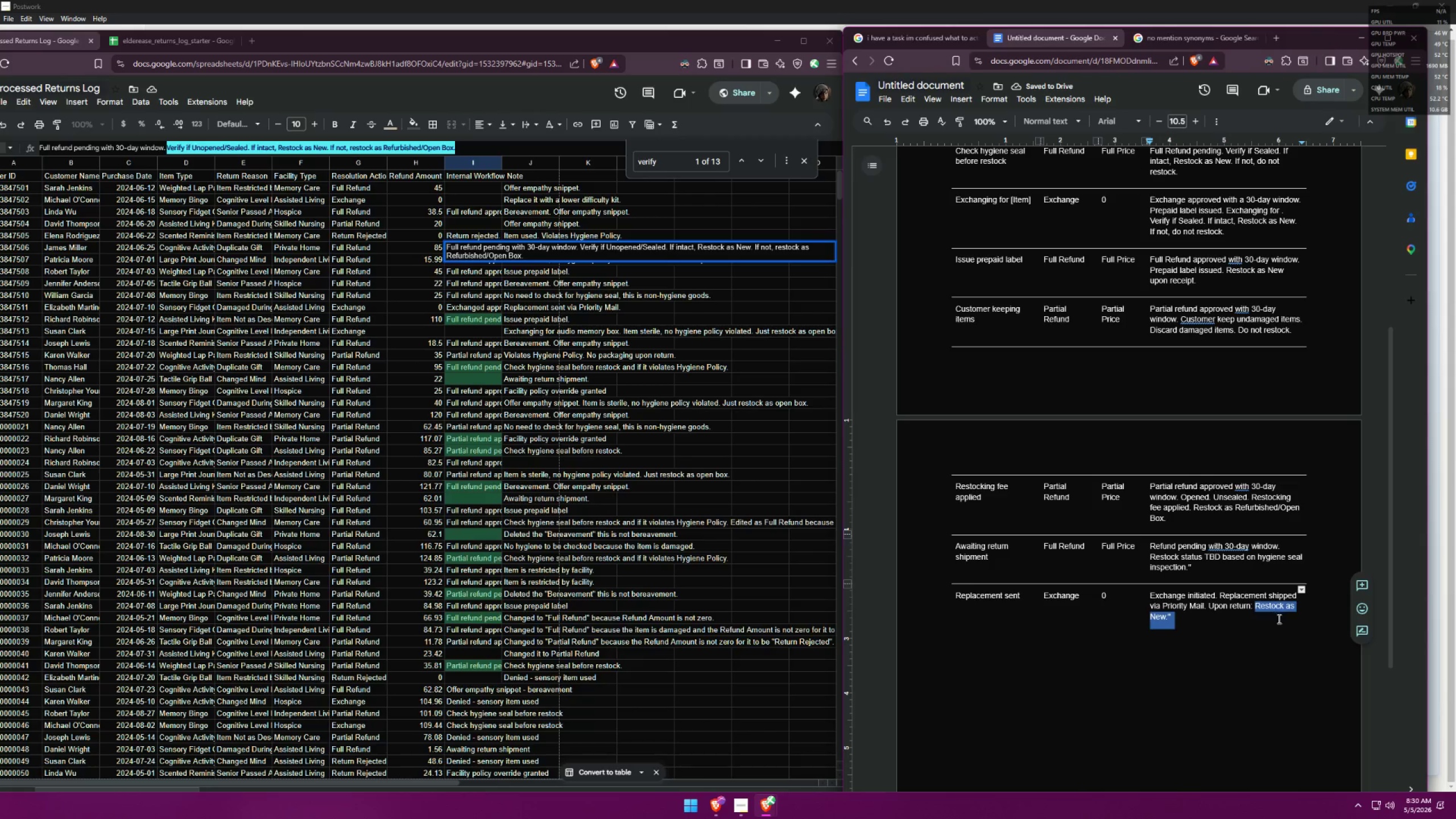 
key(Control+V)
 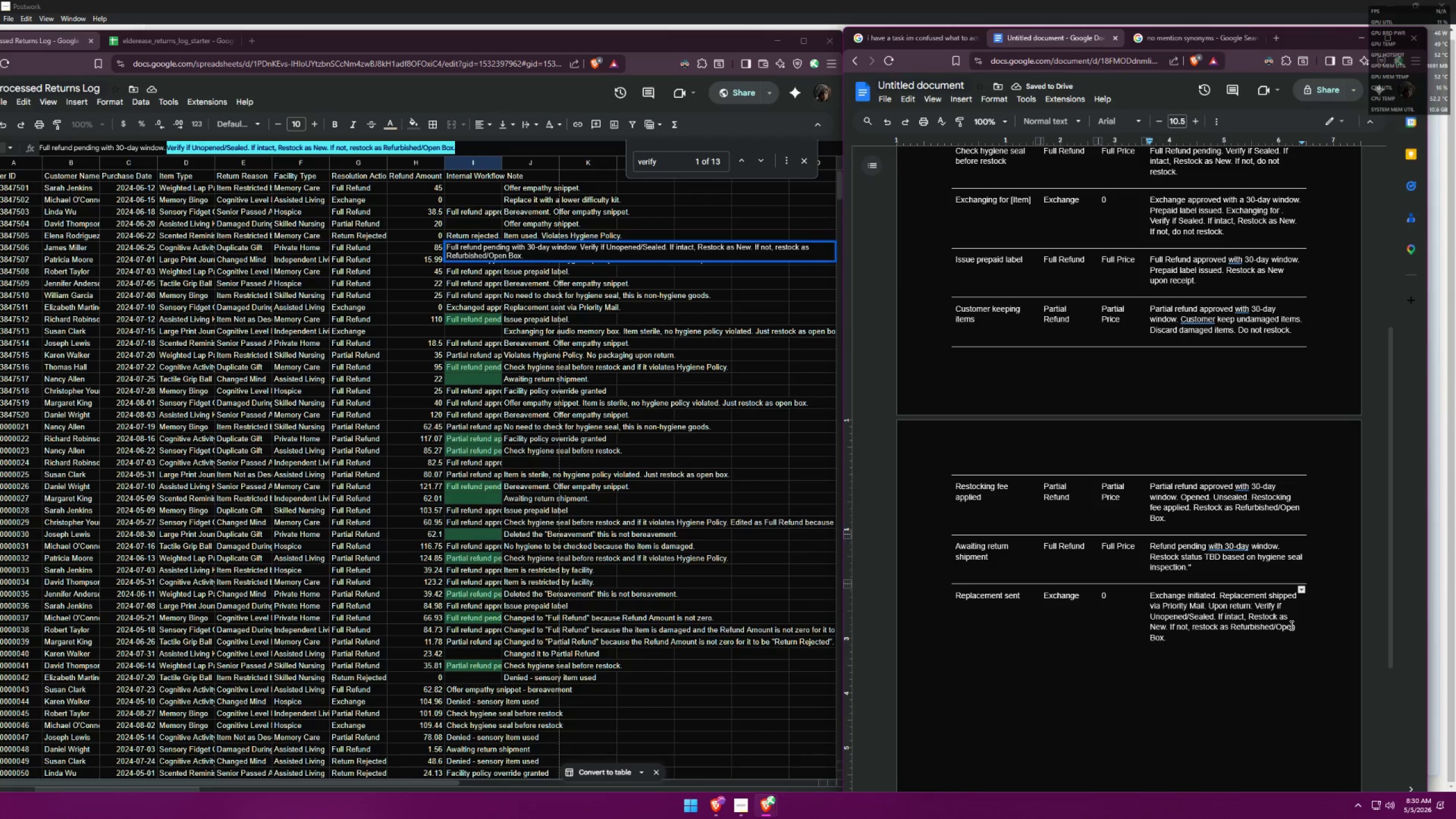 
wait(6.32)
 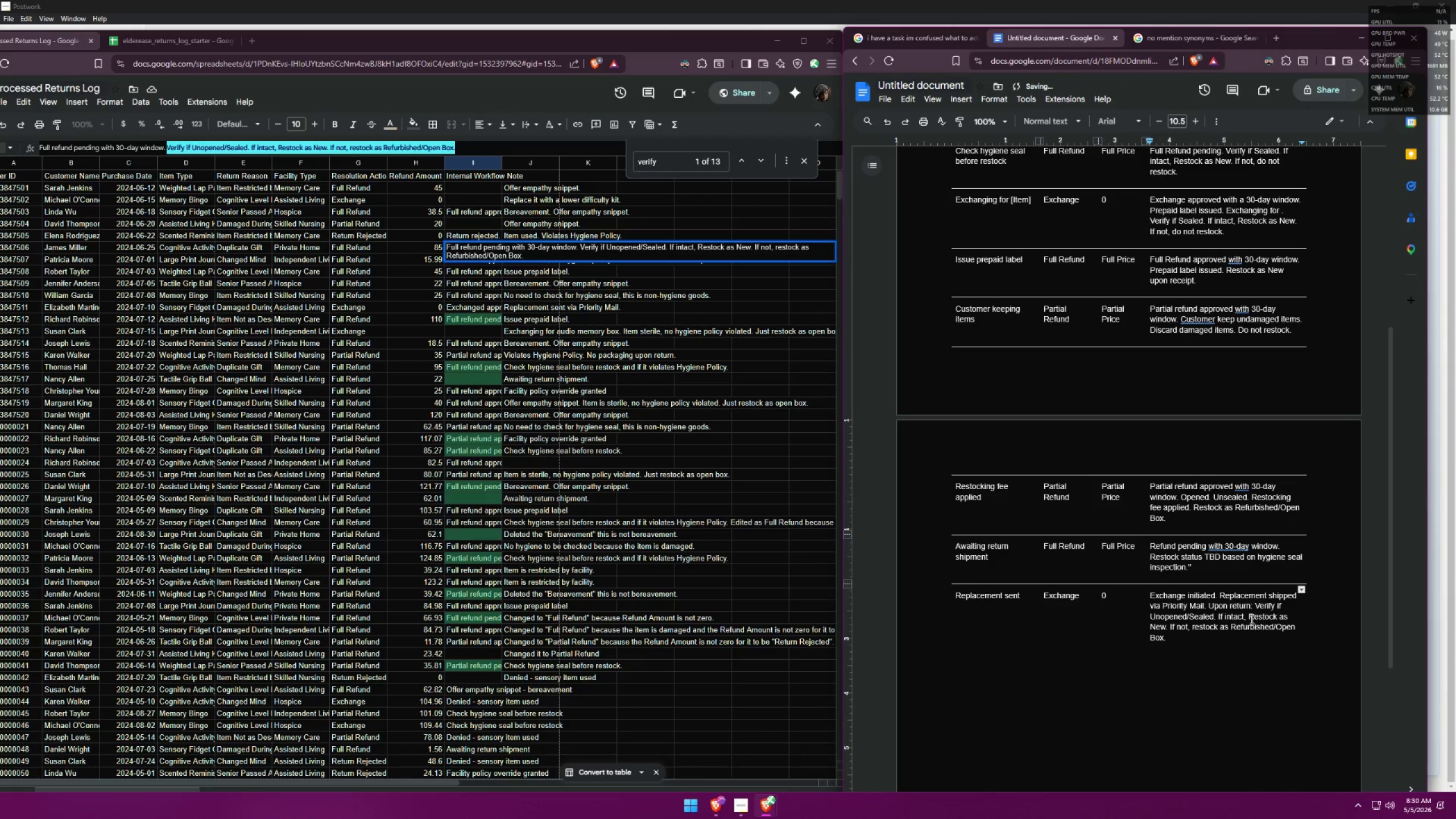 
left_click([1287, 605])
 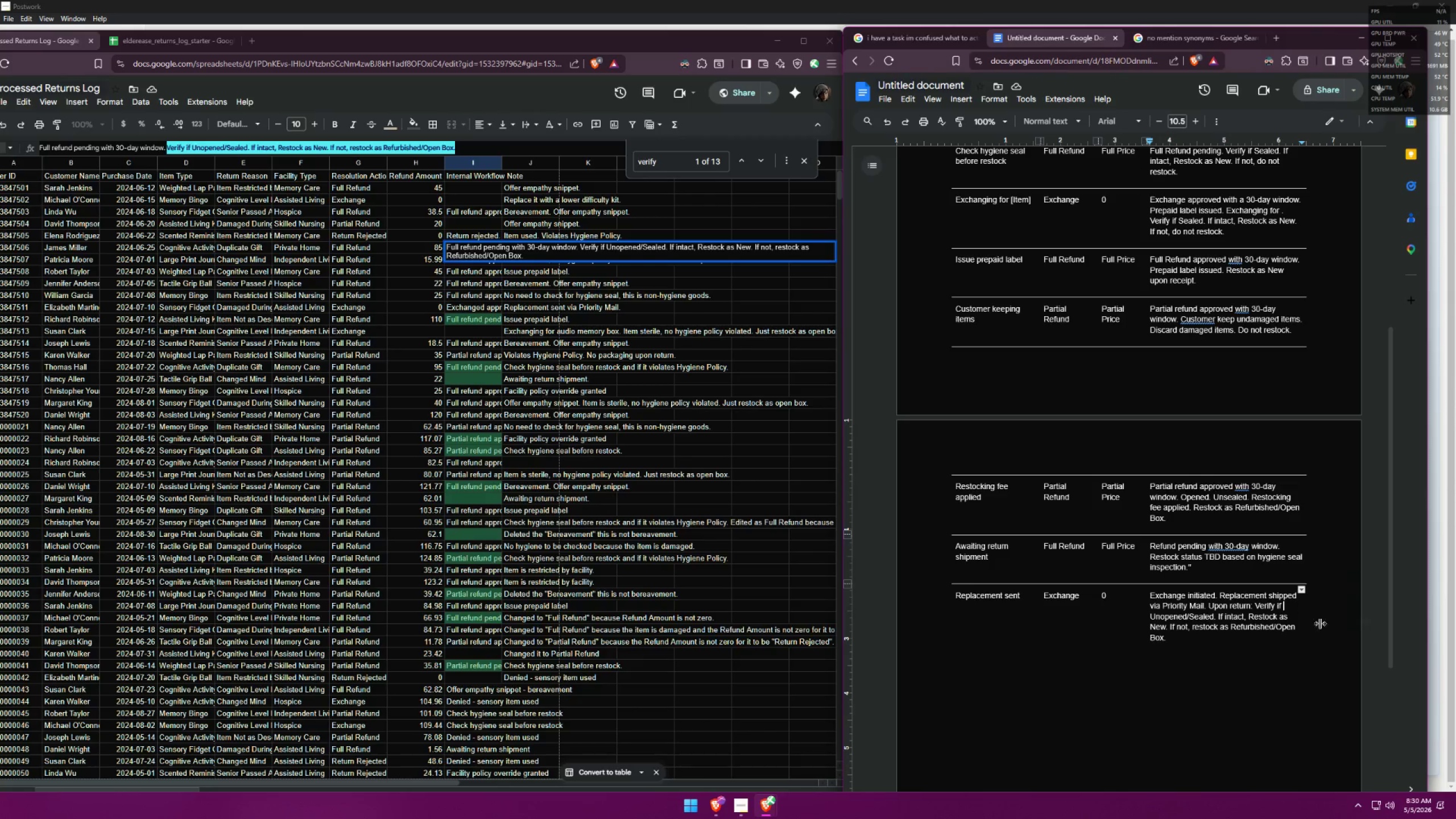 
type( )
key(Backspace)
key(Backspace)
type( the )
 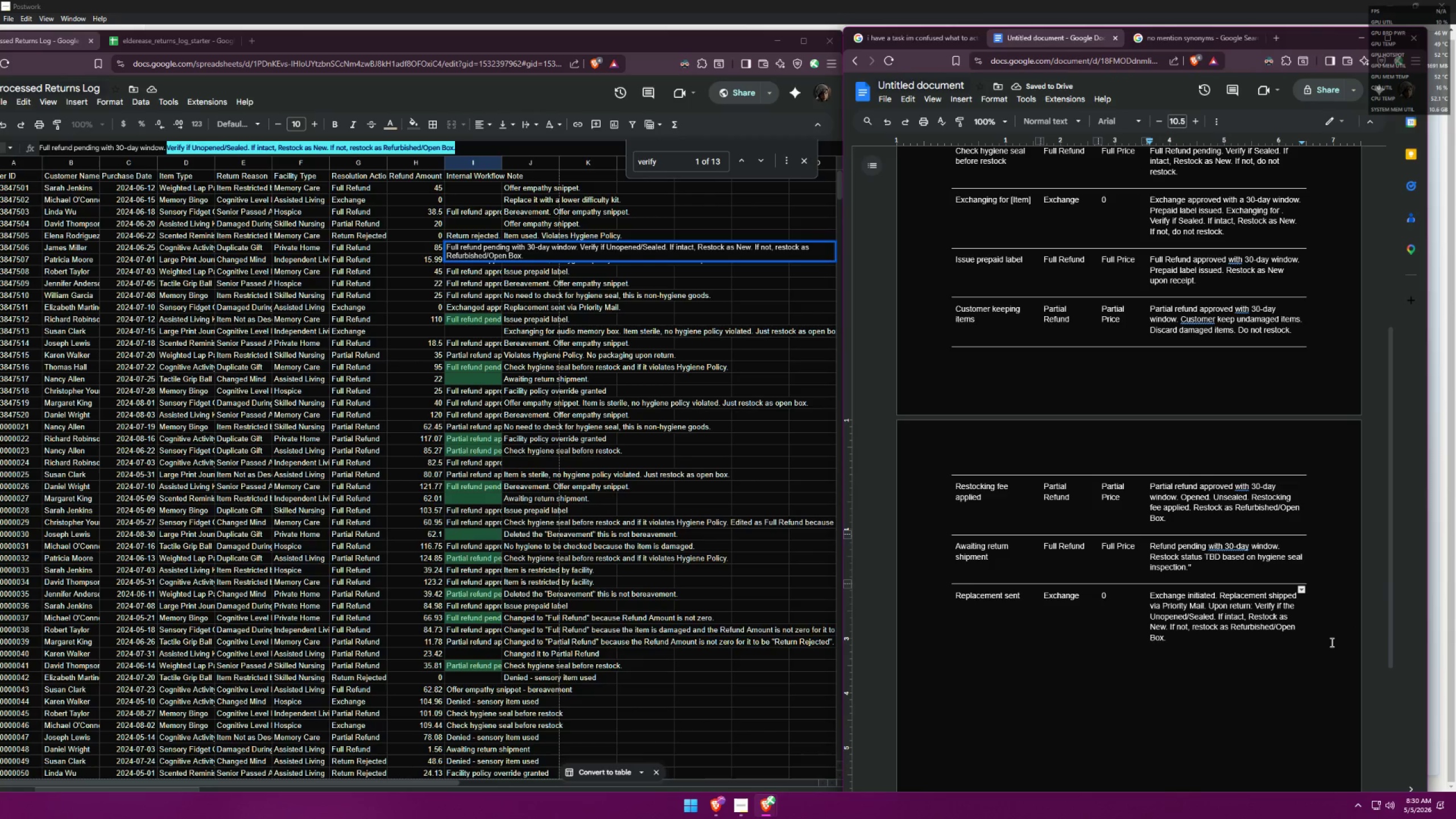 
type(item is )
 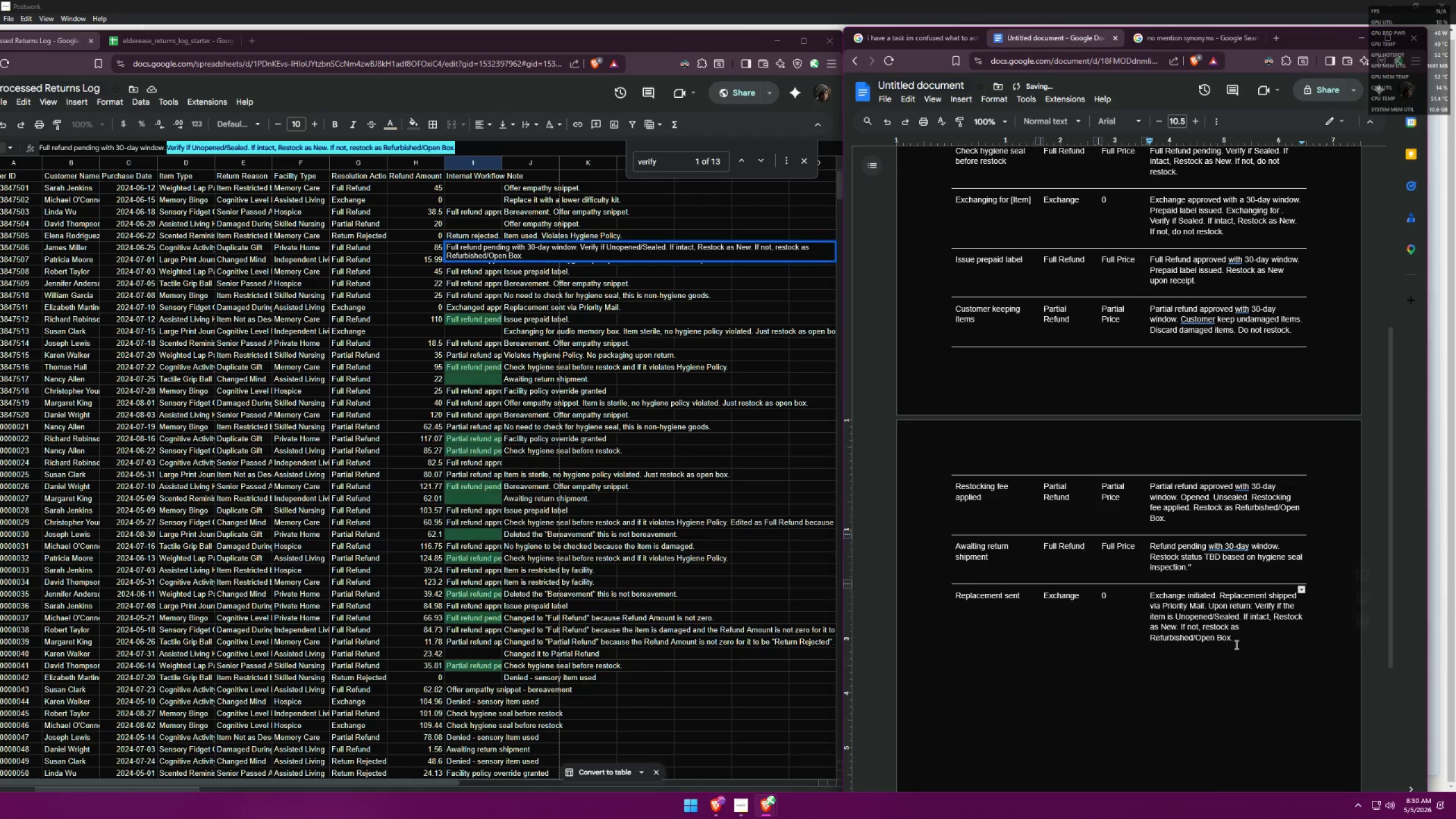 
left_click([1182, 616])
 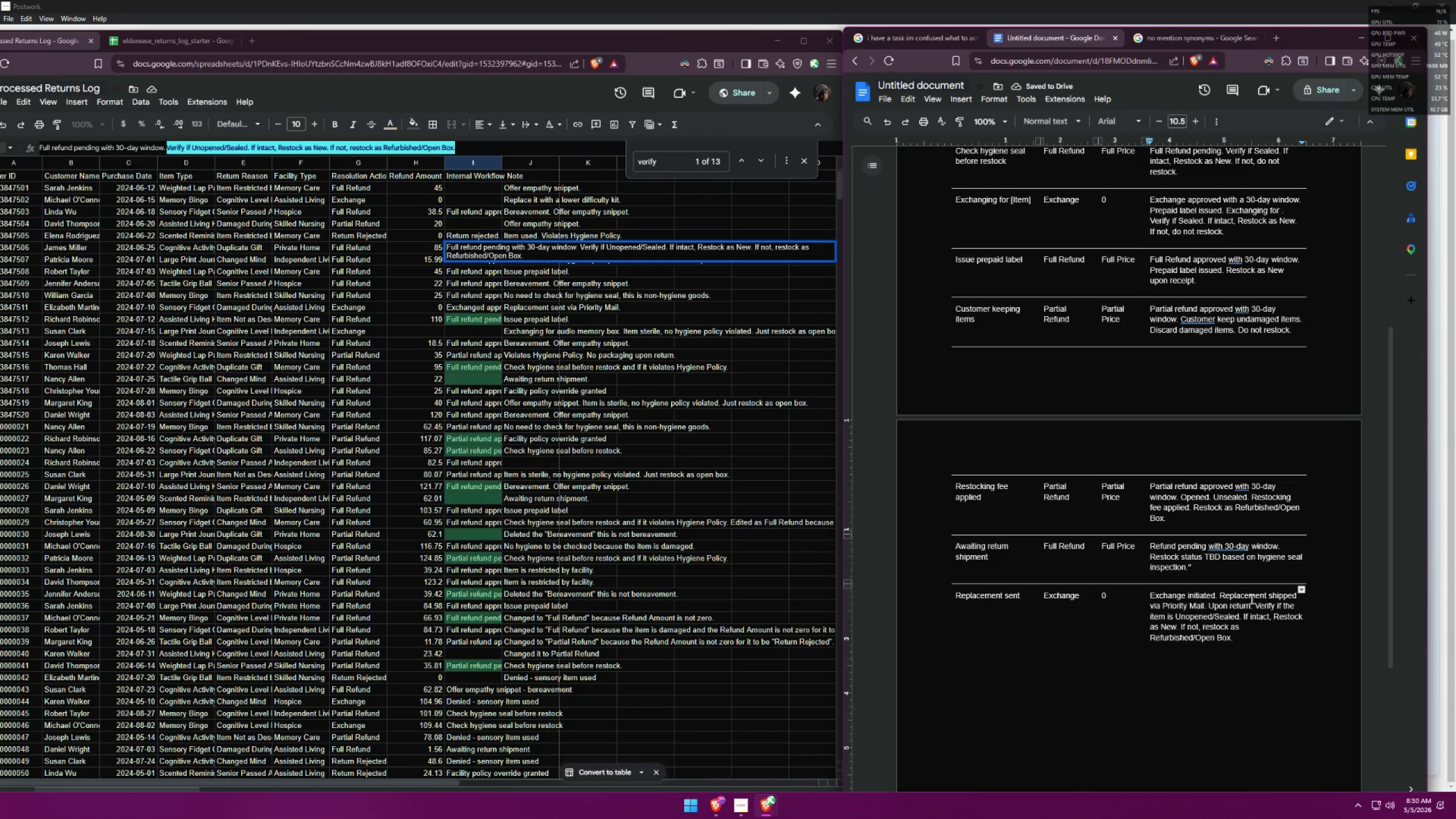 
key(Backspace)
 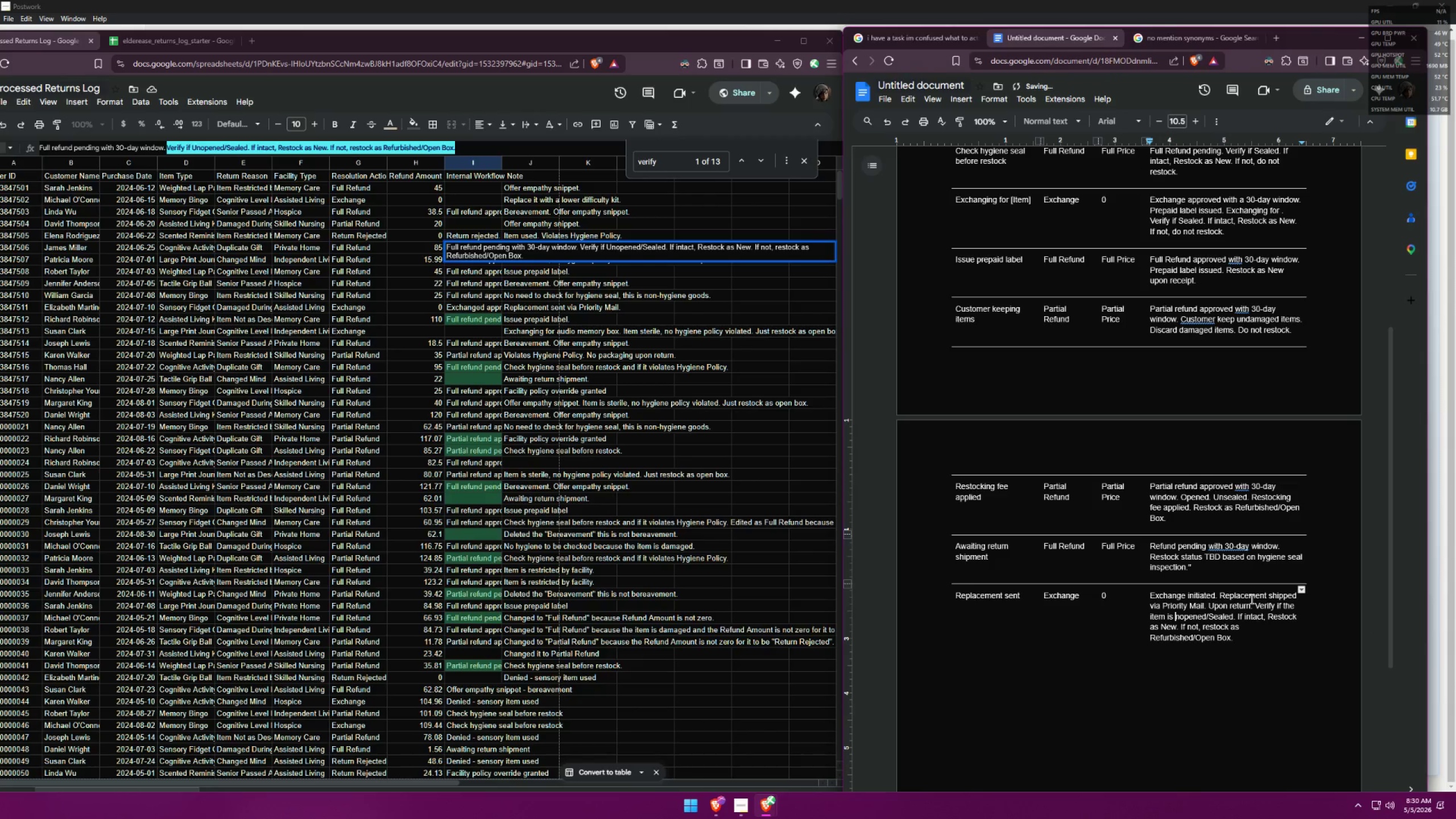 
key(U)
 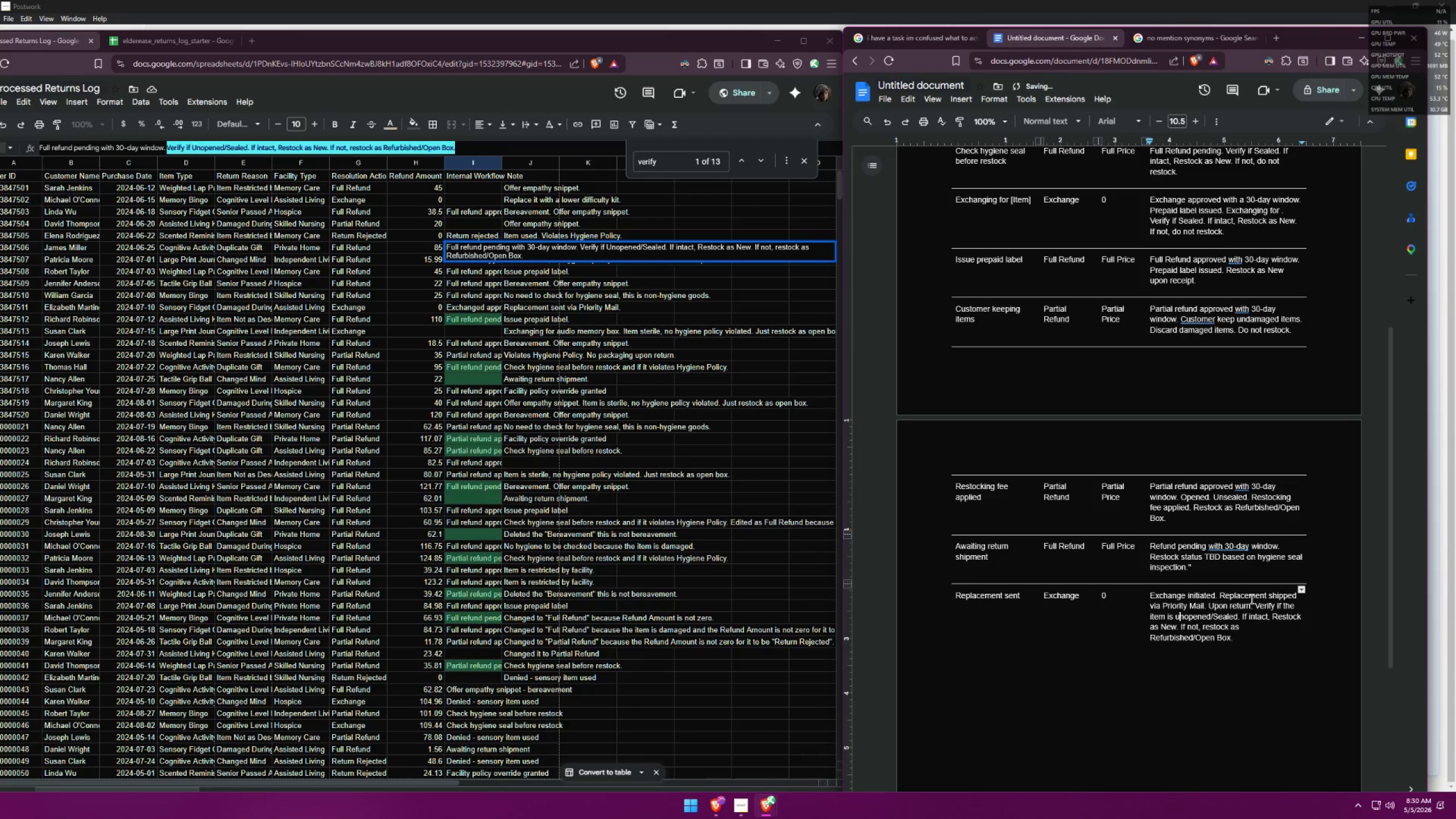 
key(Control+Z)
 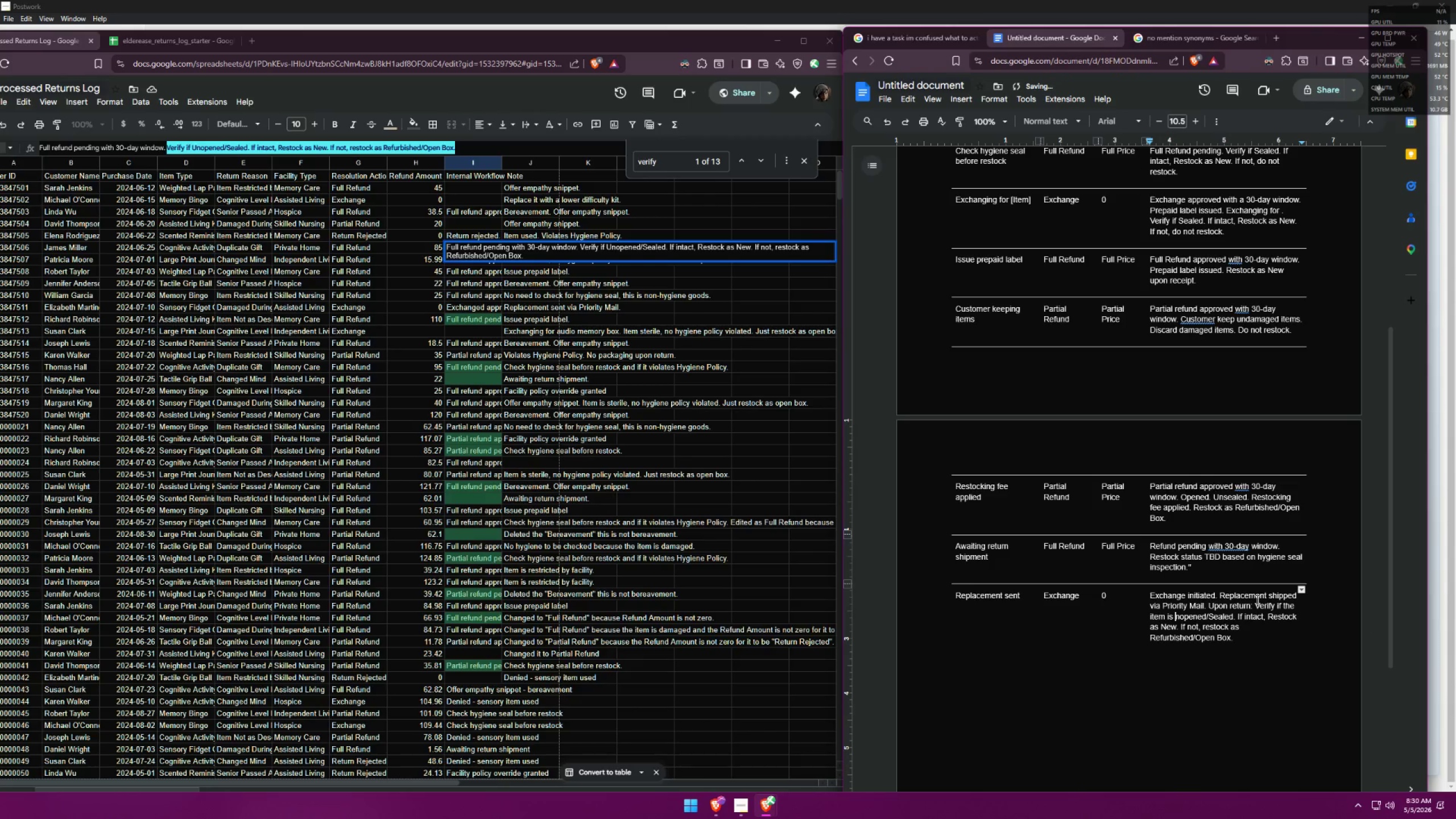 
key(Control+ControlLeft)
 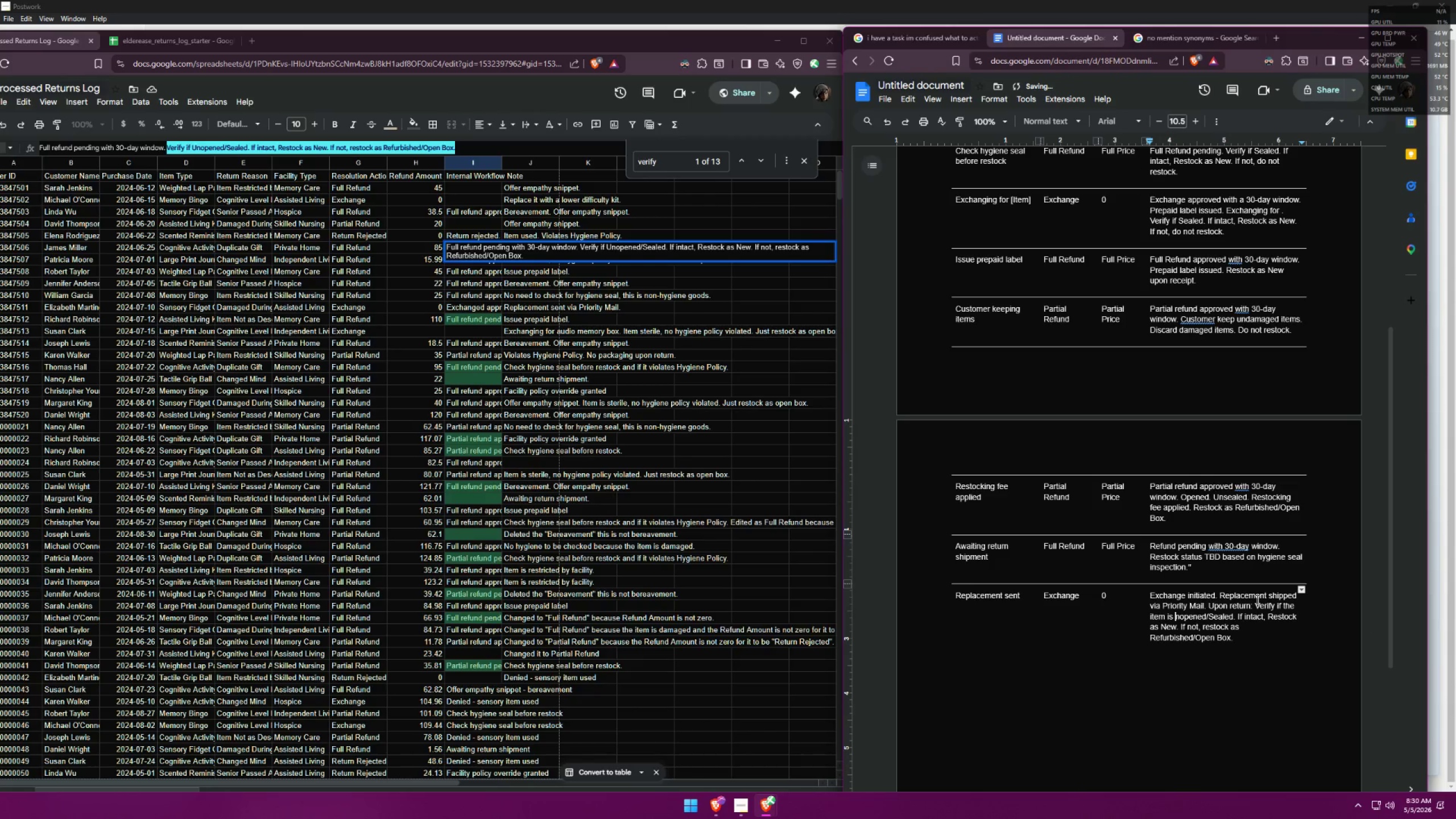 
key(Control+Z)
 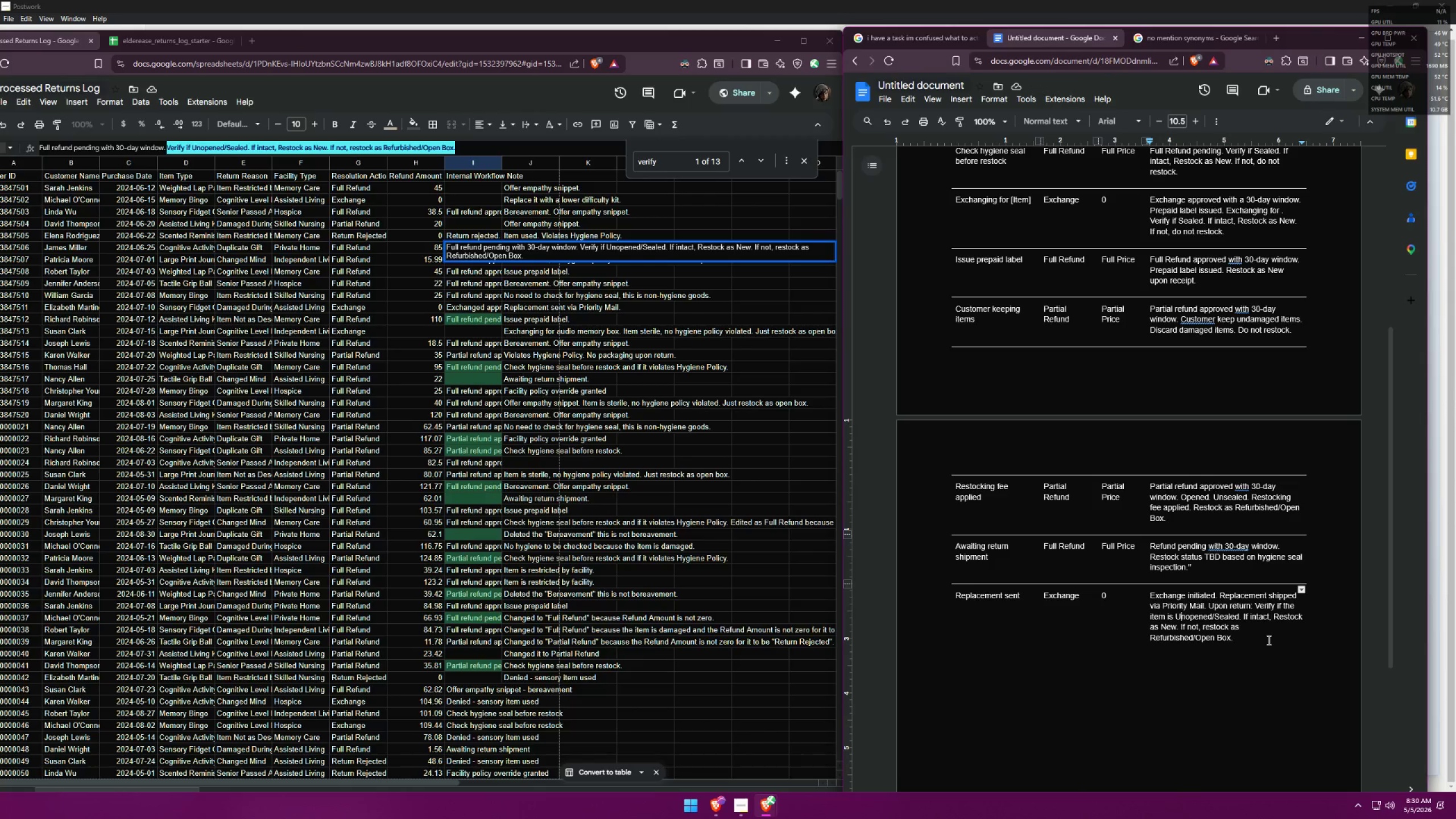 
wait(7.19)
 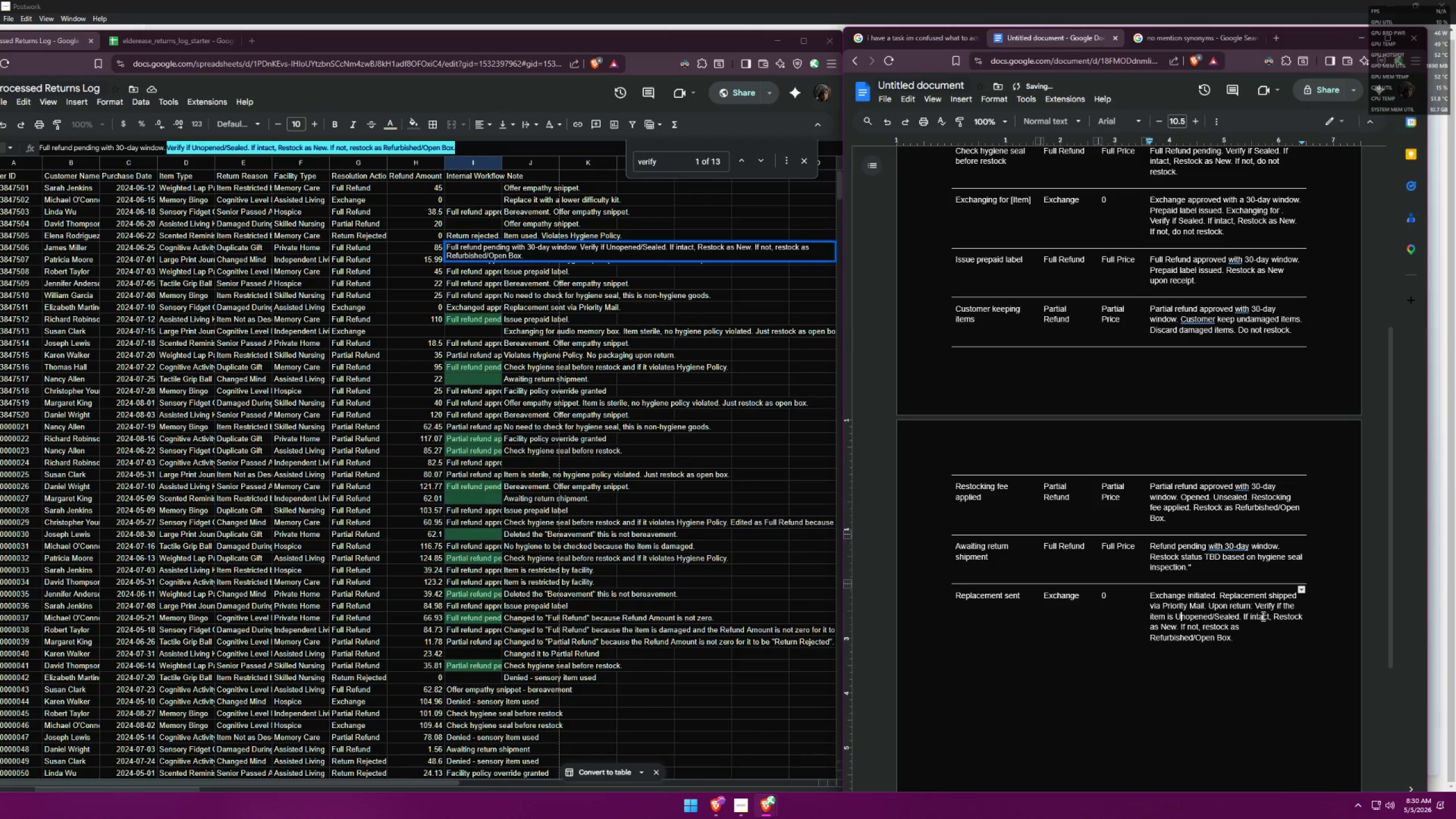 
left_click([1252, 639])
 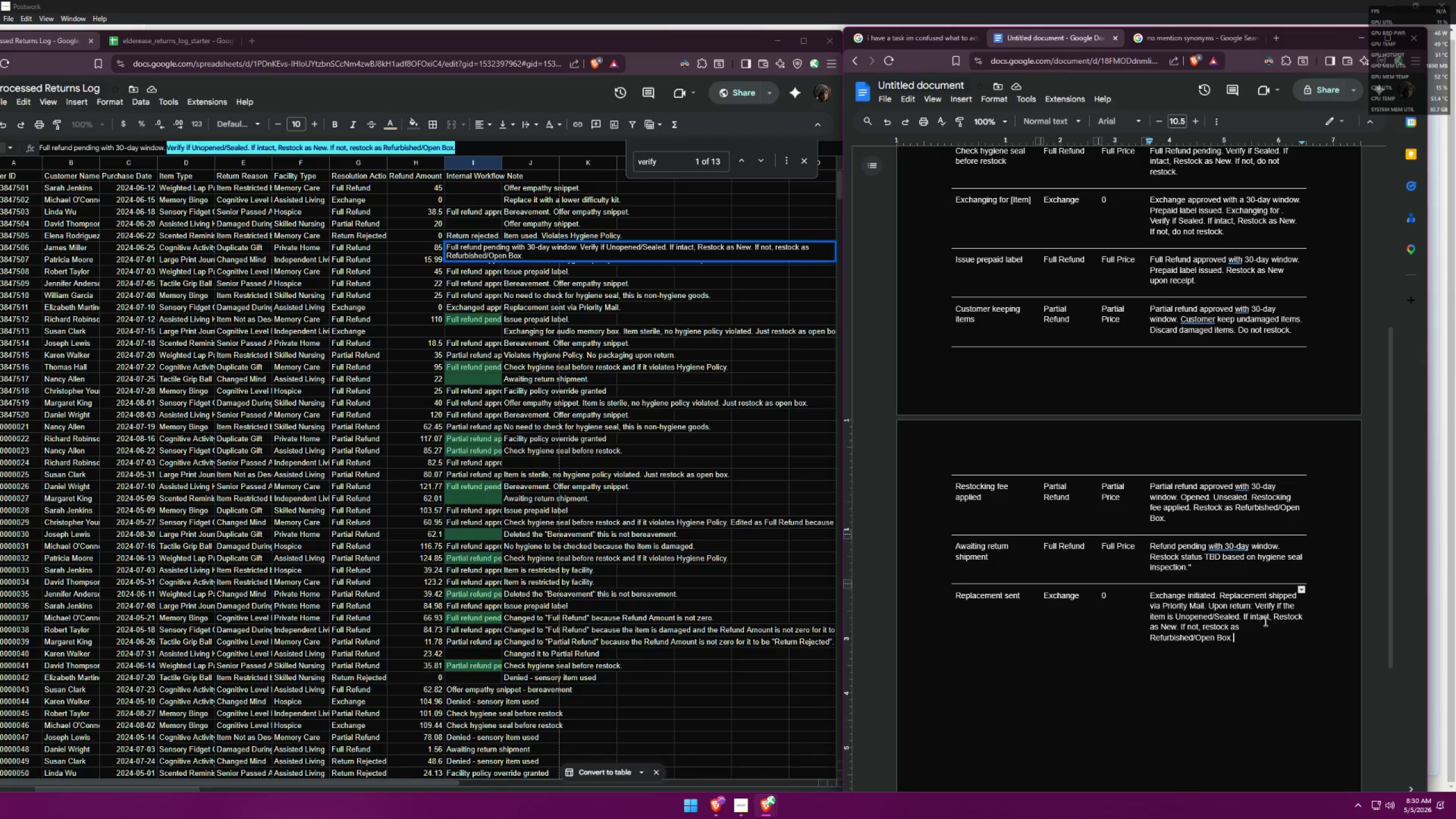 
wait(14.24)
 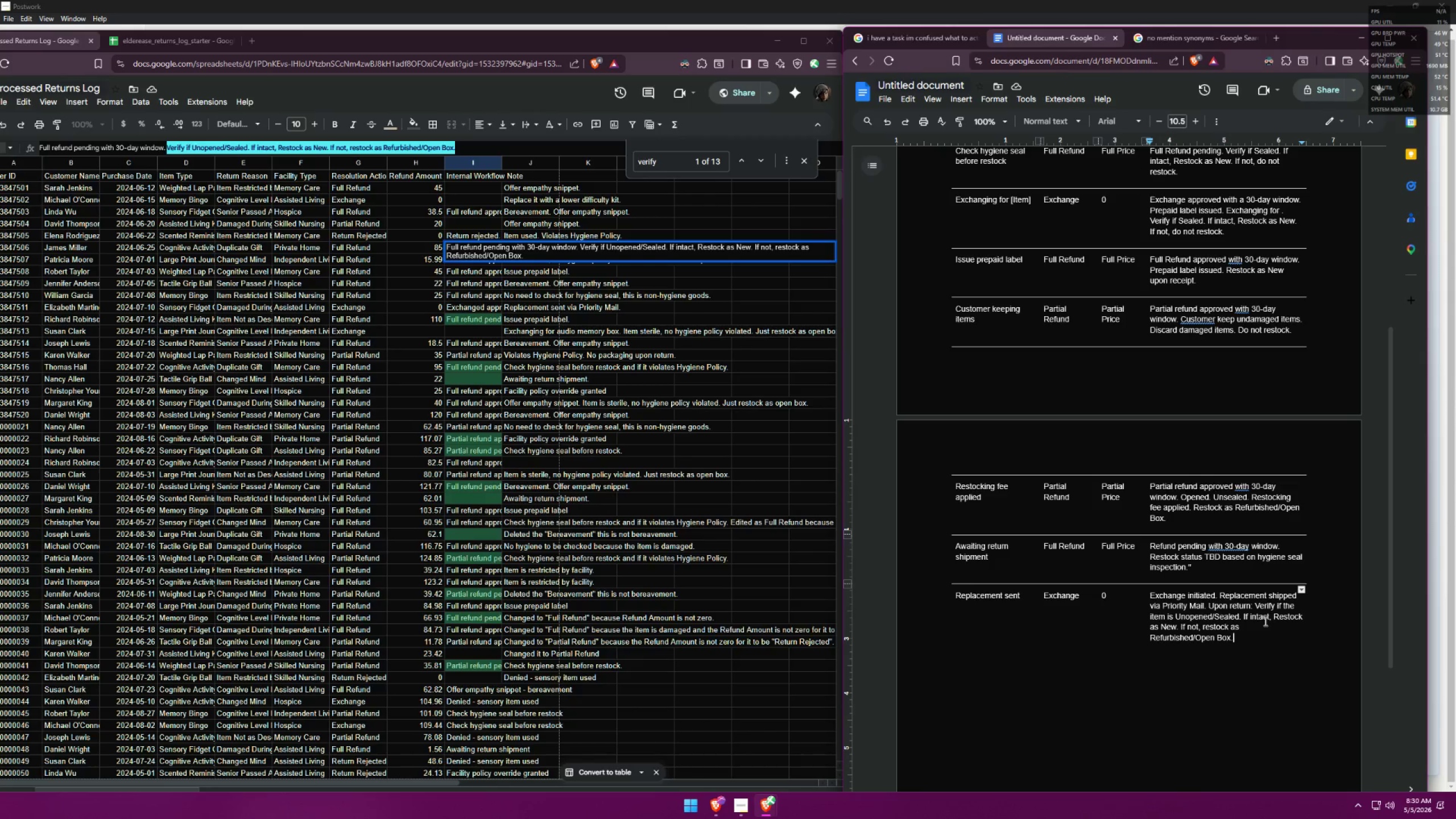 
left_click_drag(start_coordinate=[1269, 614], to_coordinate=[1177, 617])
 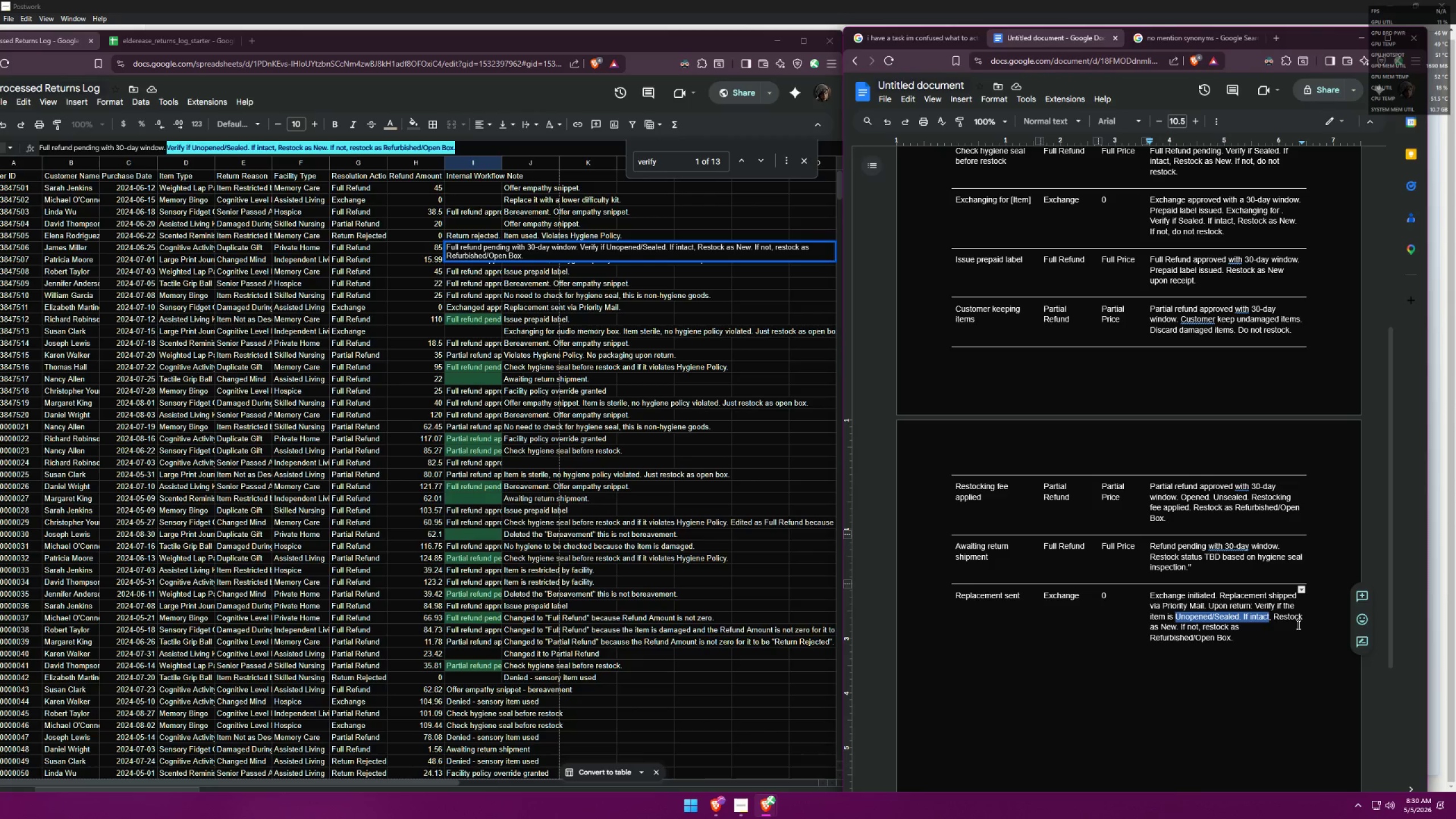 
key(Backspace)
type( if u)
key(Backspace)
type(Unsealed)
 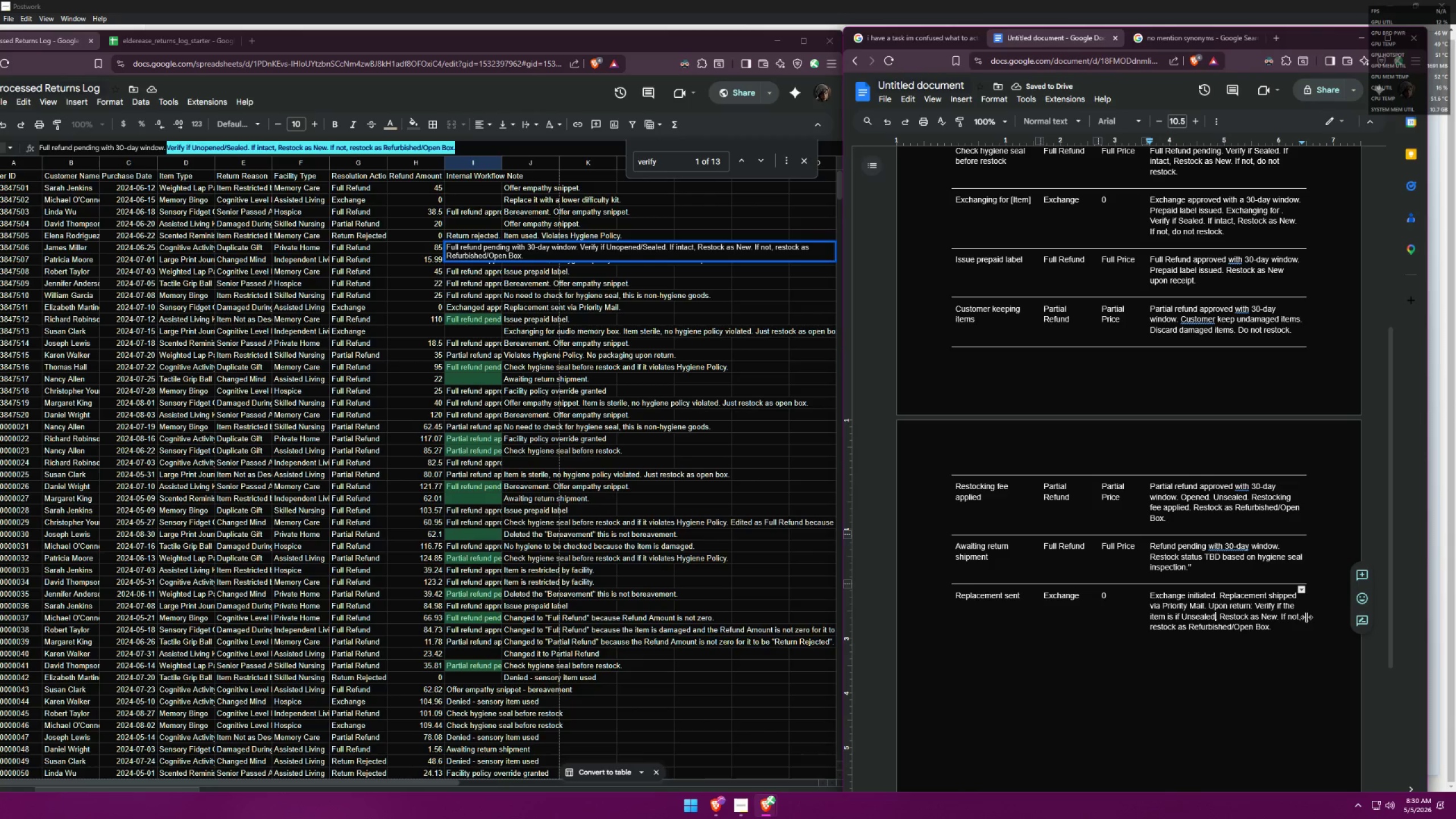 
wait(5.64)
 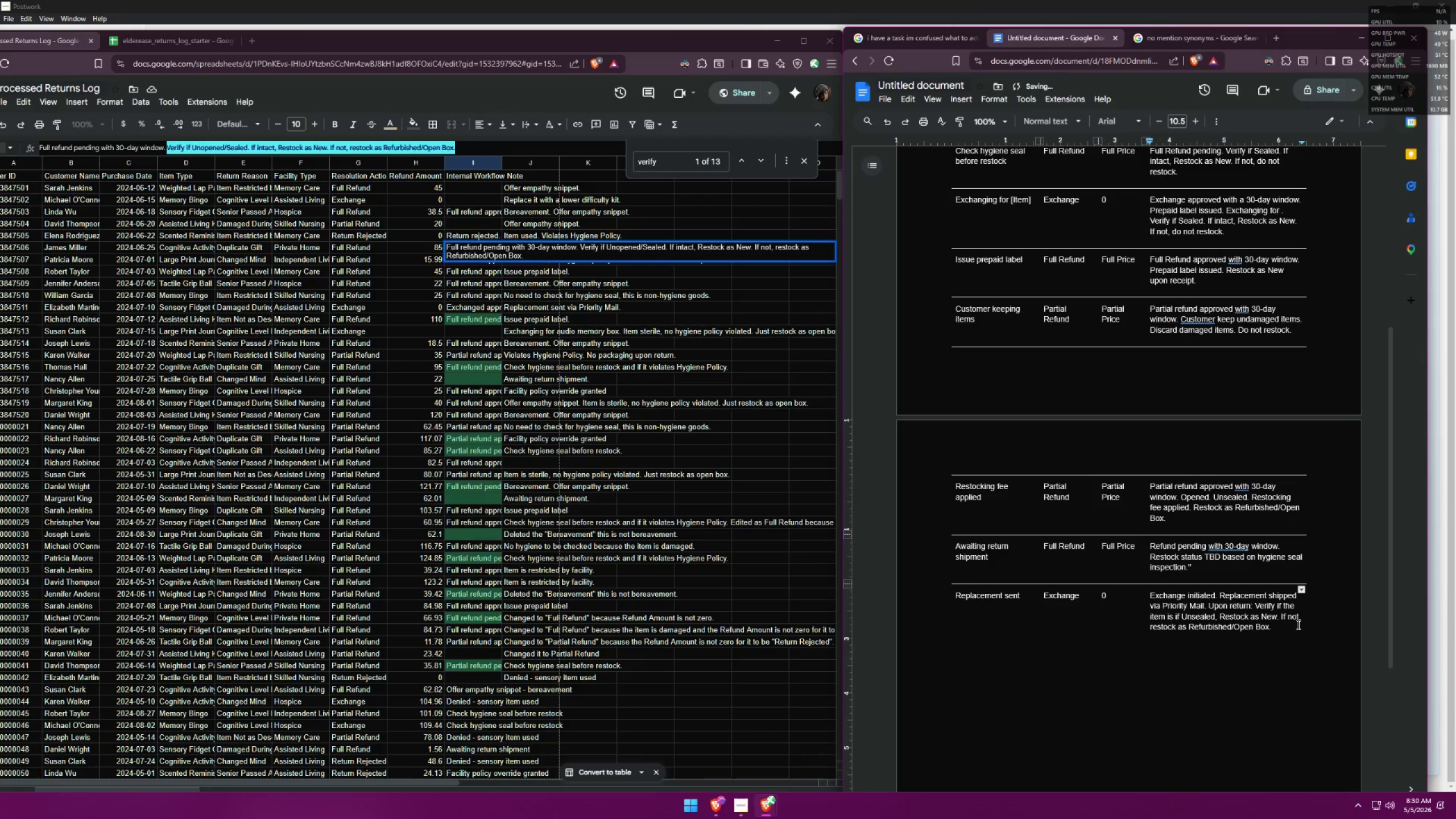 
left_click_drag(start_coordinate=[1299, 615], to_coordinate=[1288, 616])
 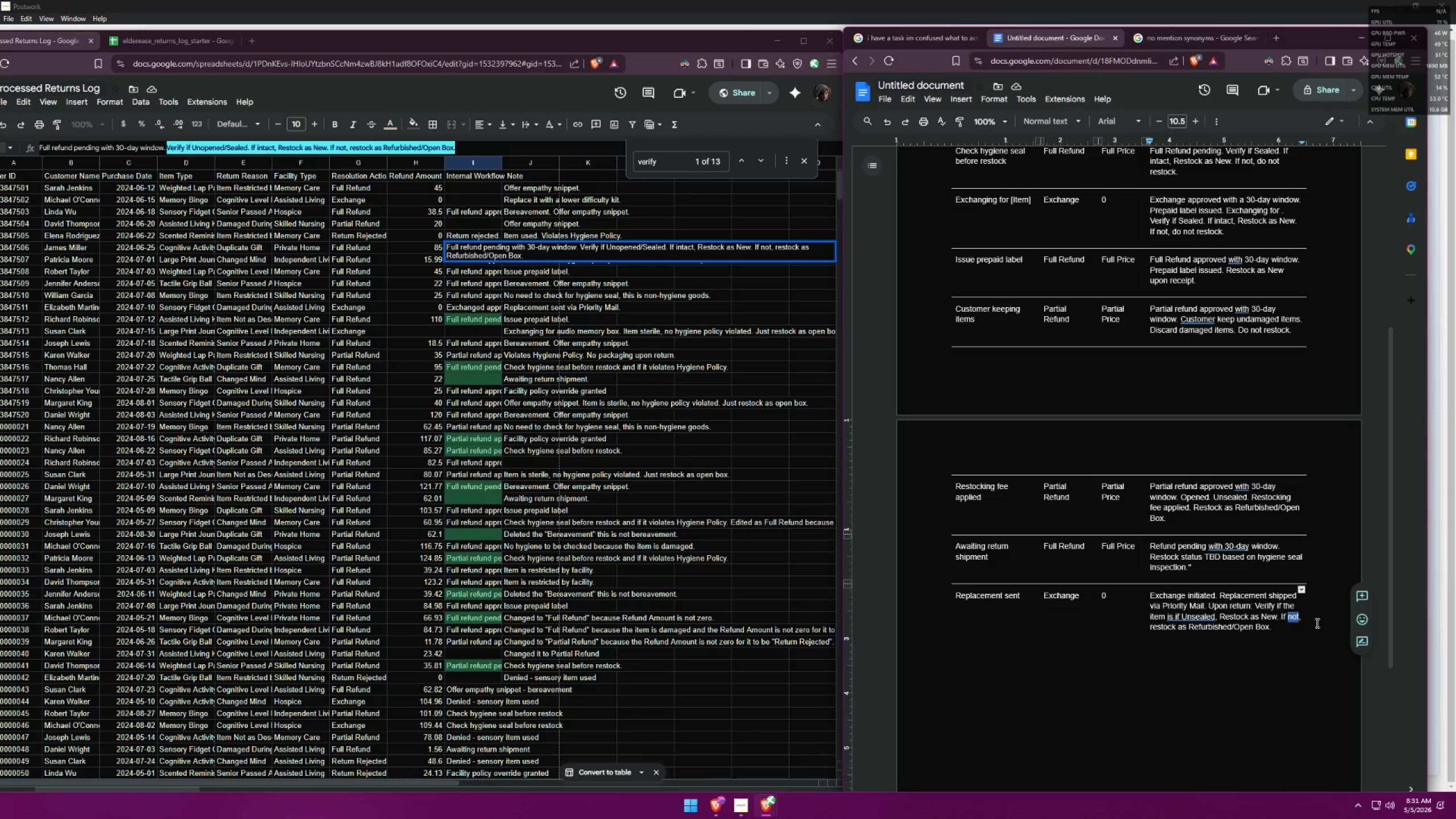 
left_click([1297, 631])
 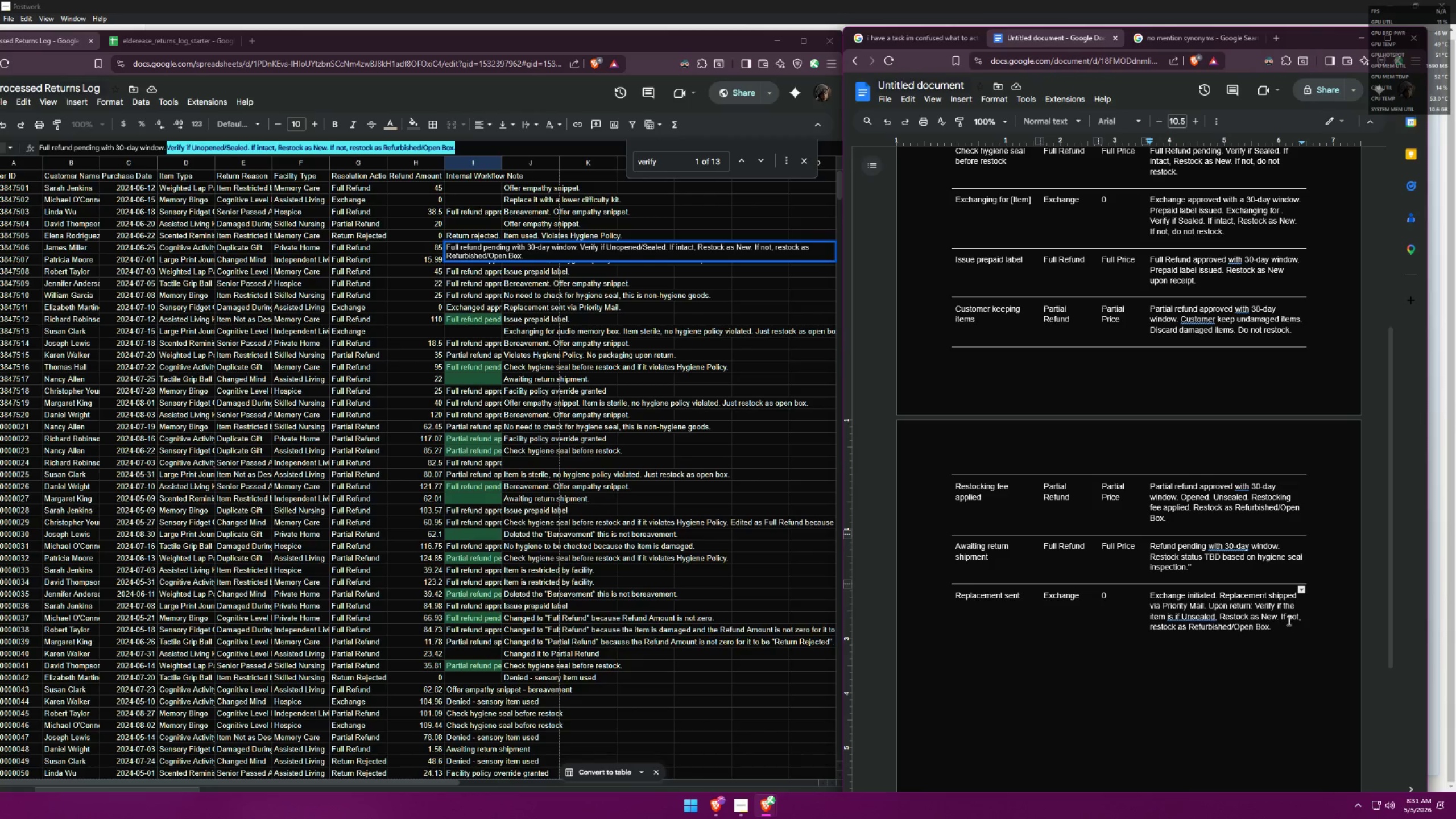 
left_click_drag(start_coordinate=[1283, 618], to_coordinate=[1293, 630])
 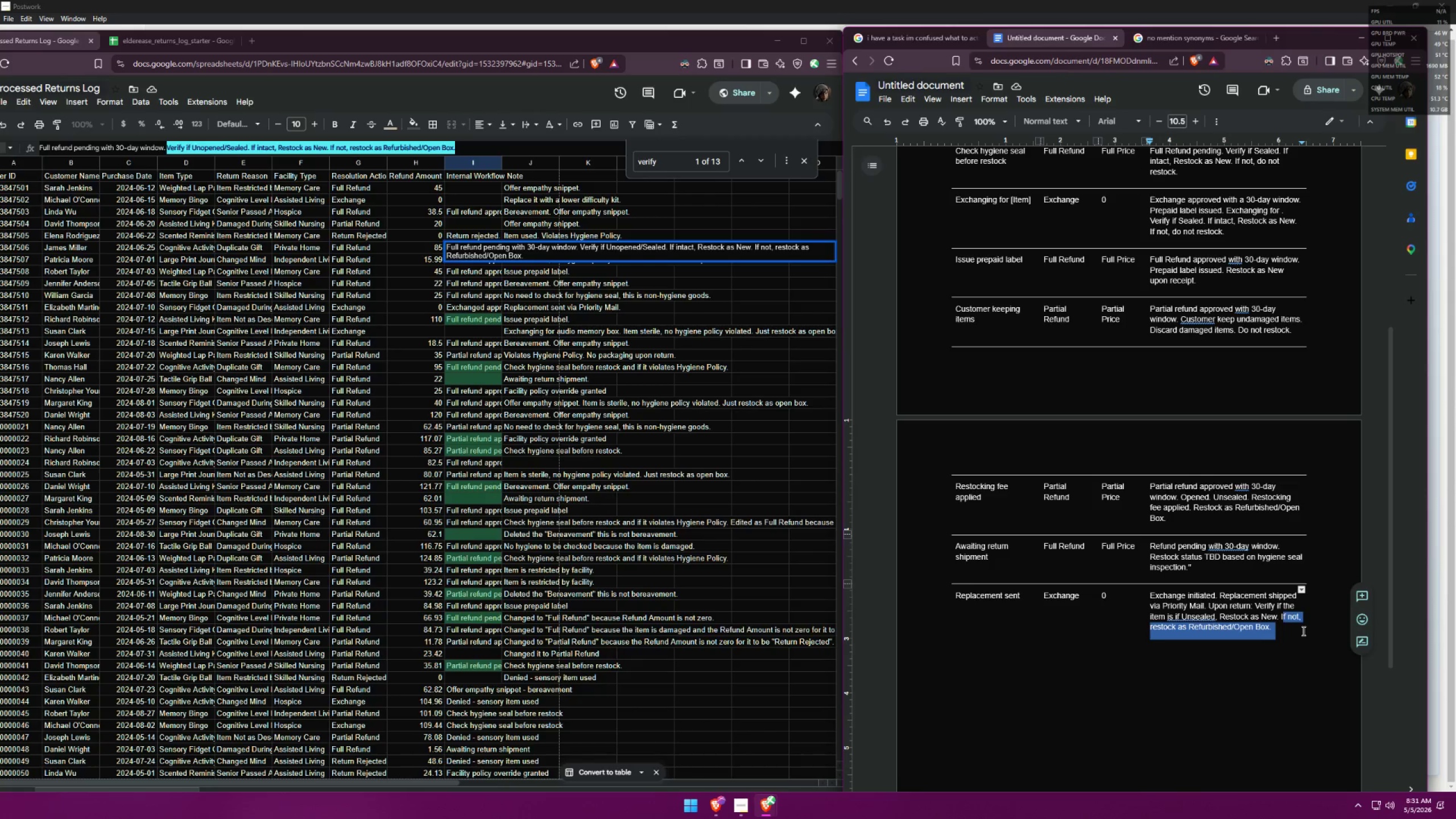 
key(Backspace)
 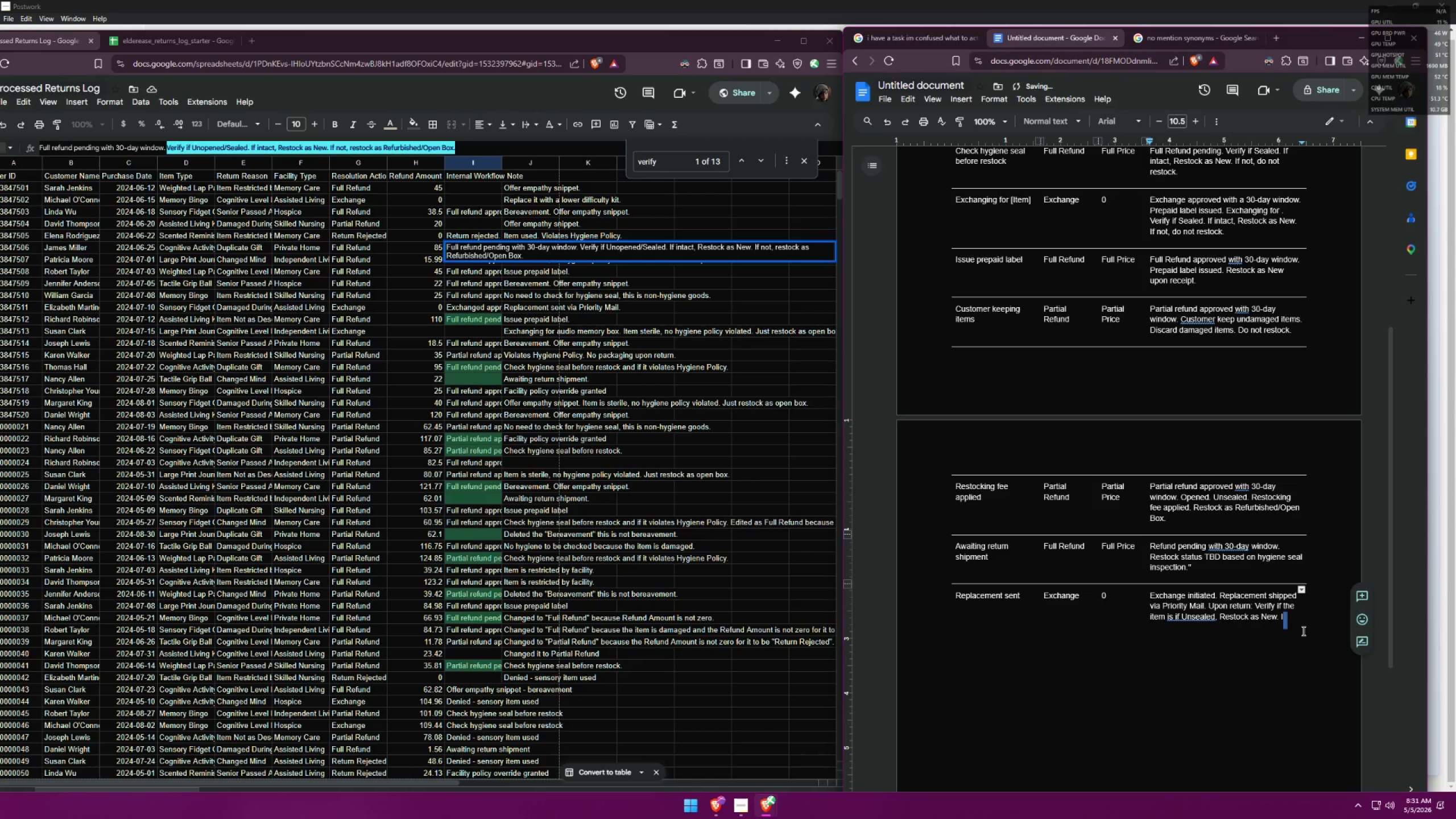 
key(Backspace)
 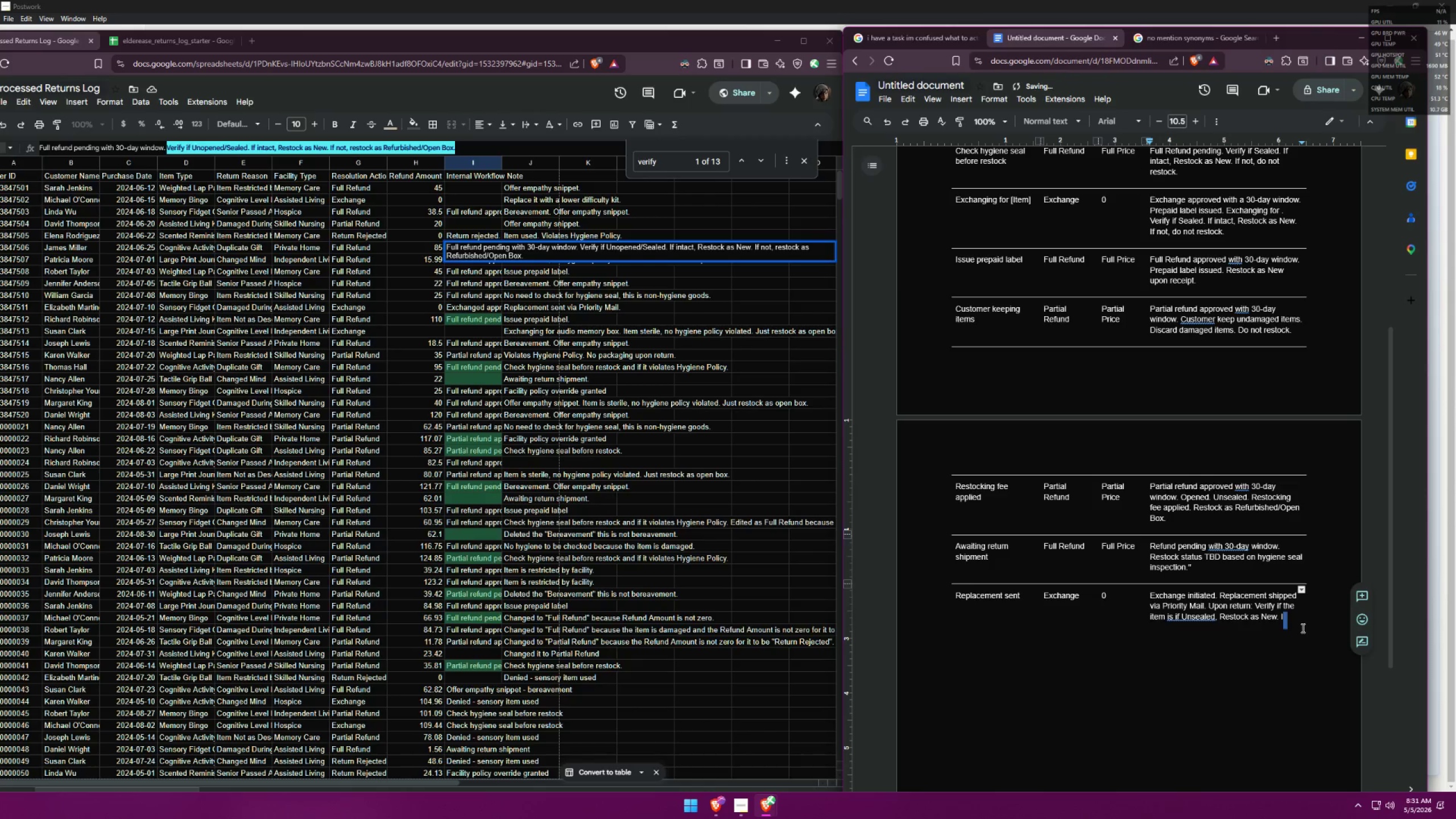 
key(Backspace)
 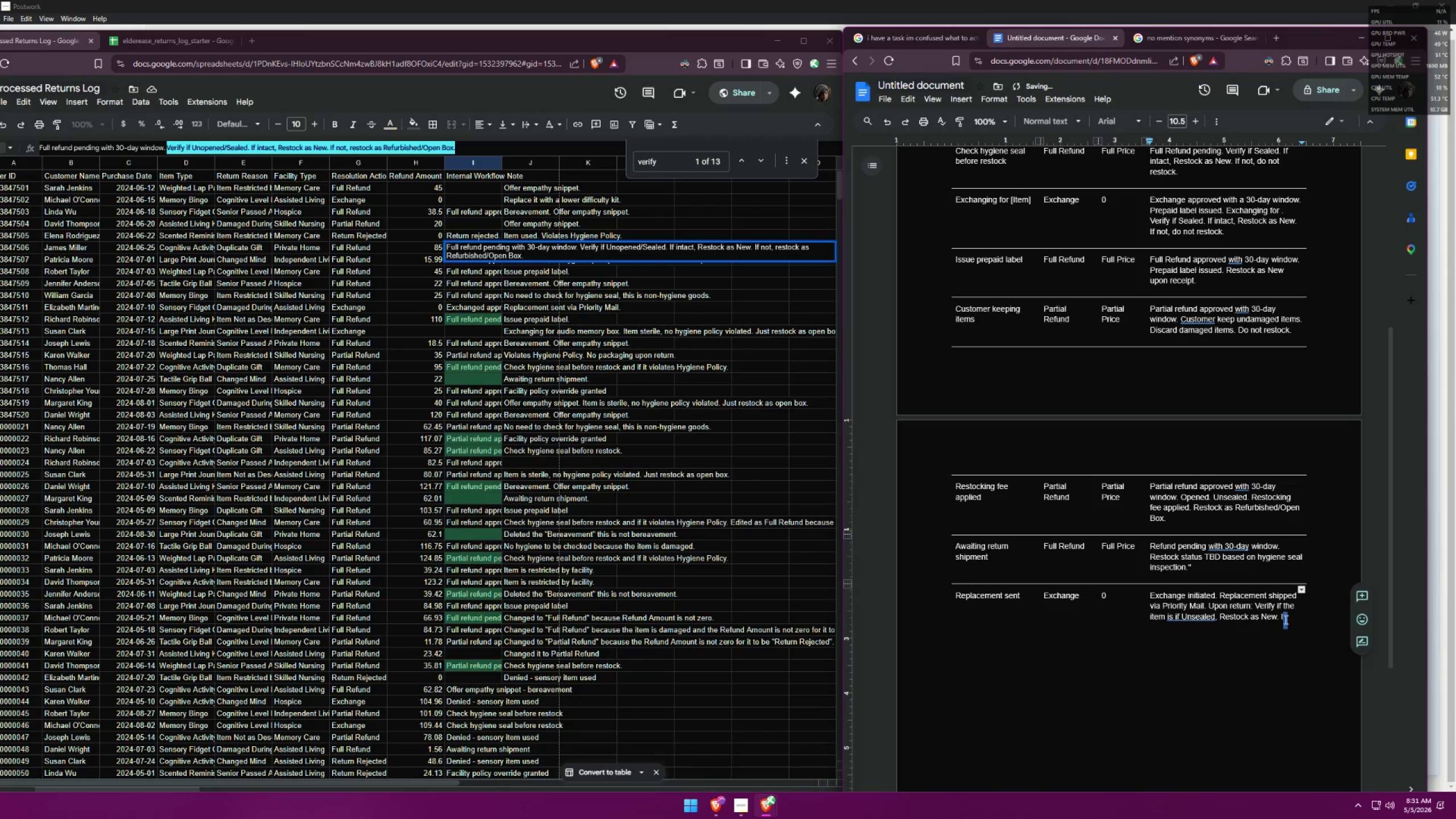 
left_click([1279, 619])
 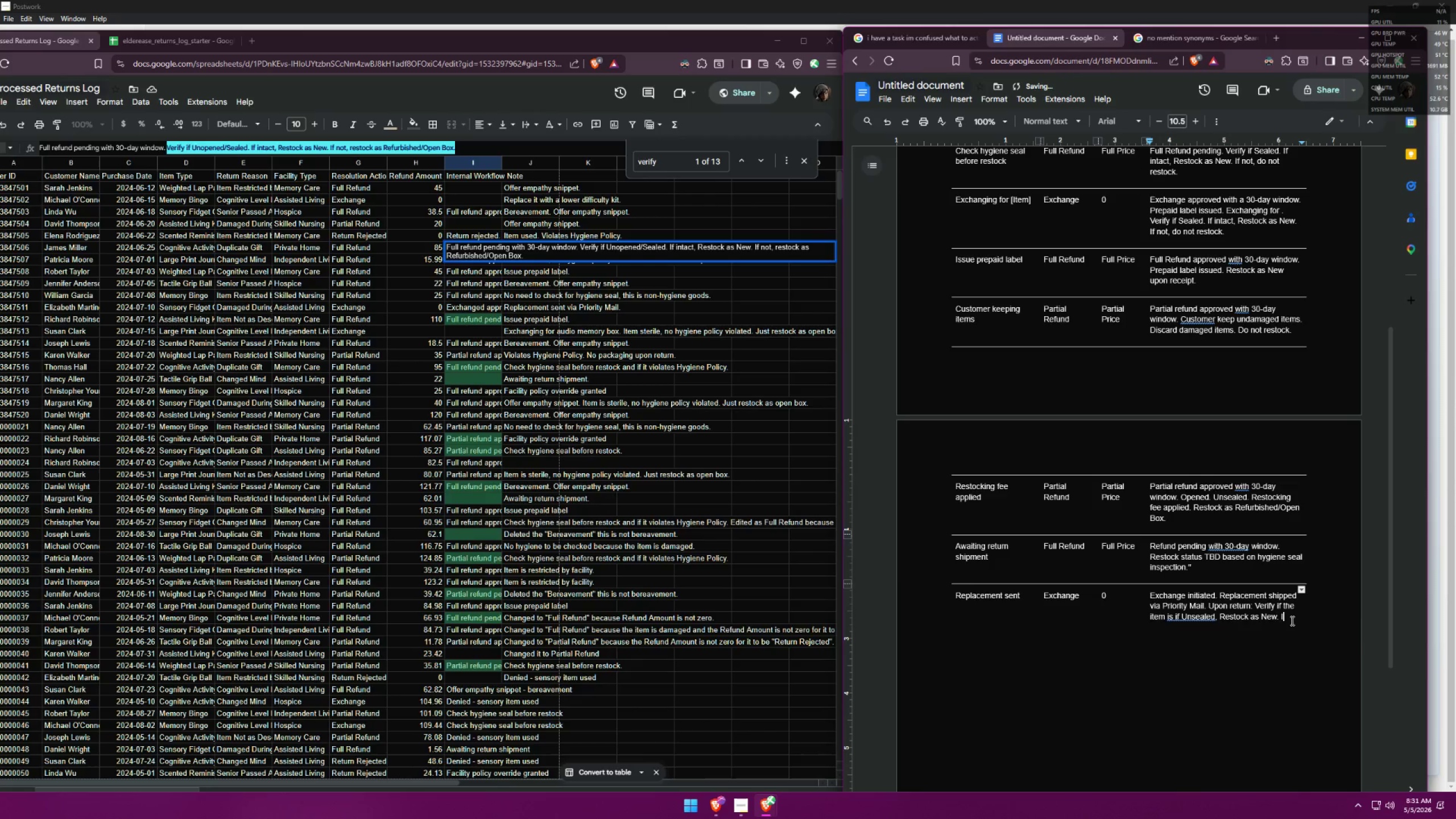 
key(Backspace)
 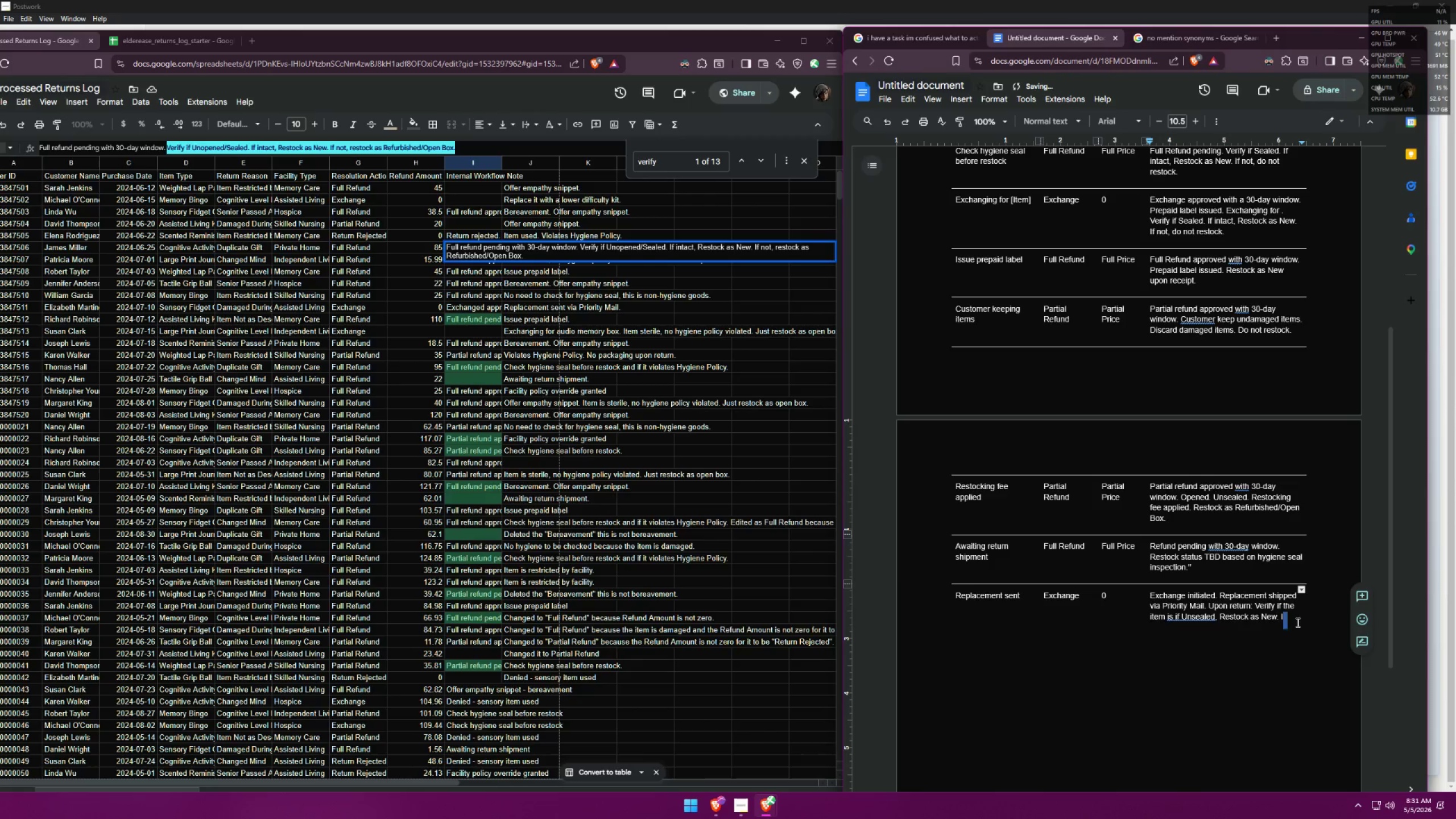 
left_click([1277, 619])
 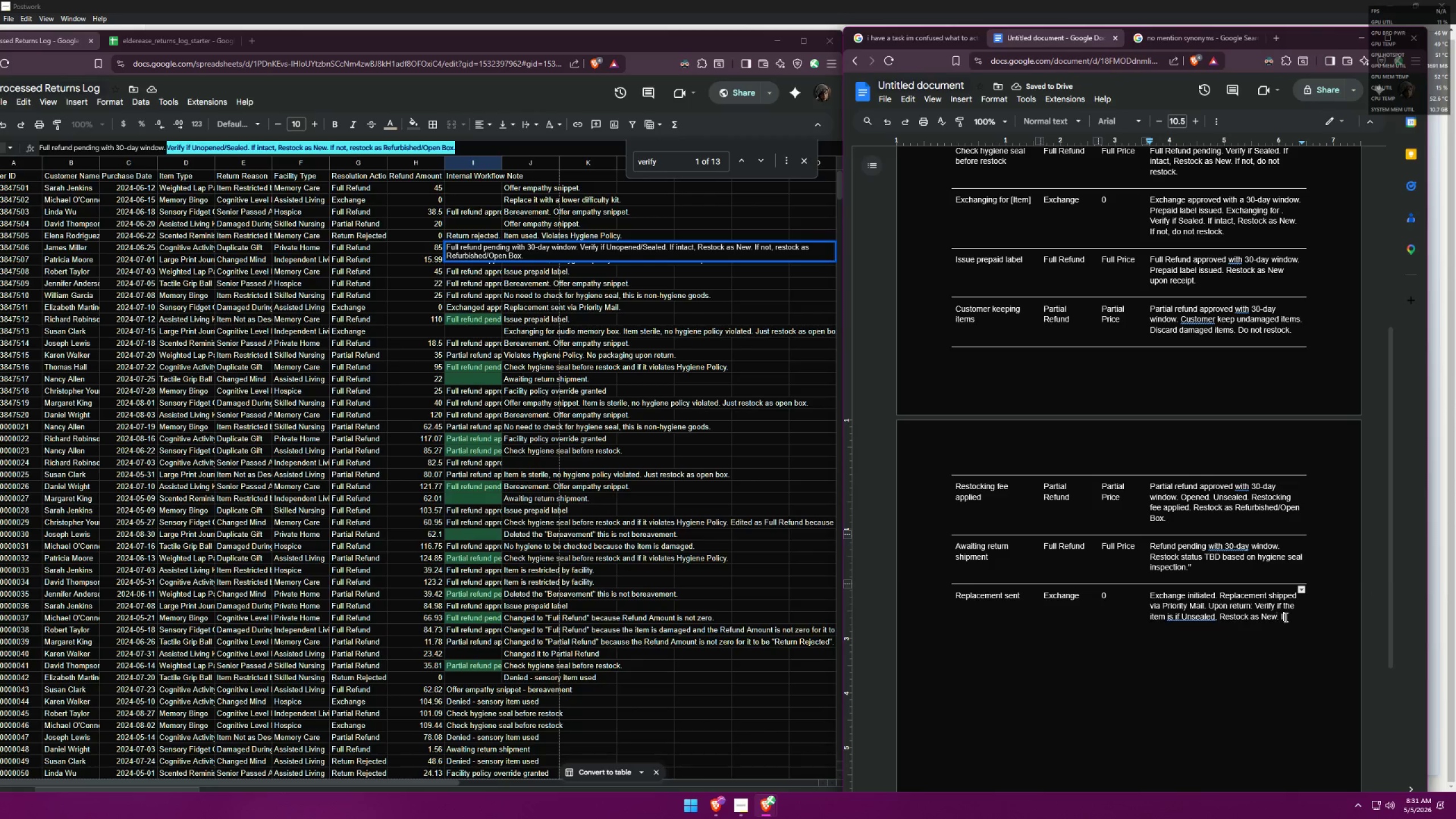 
key(Backspace)
 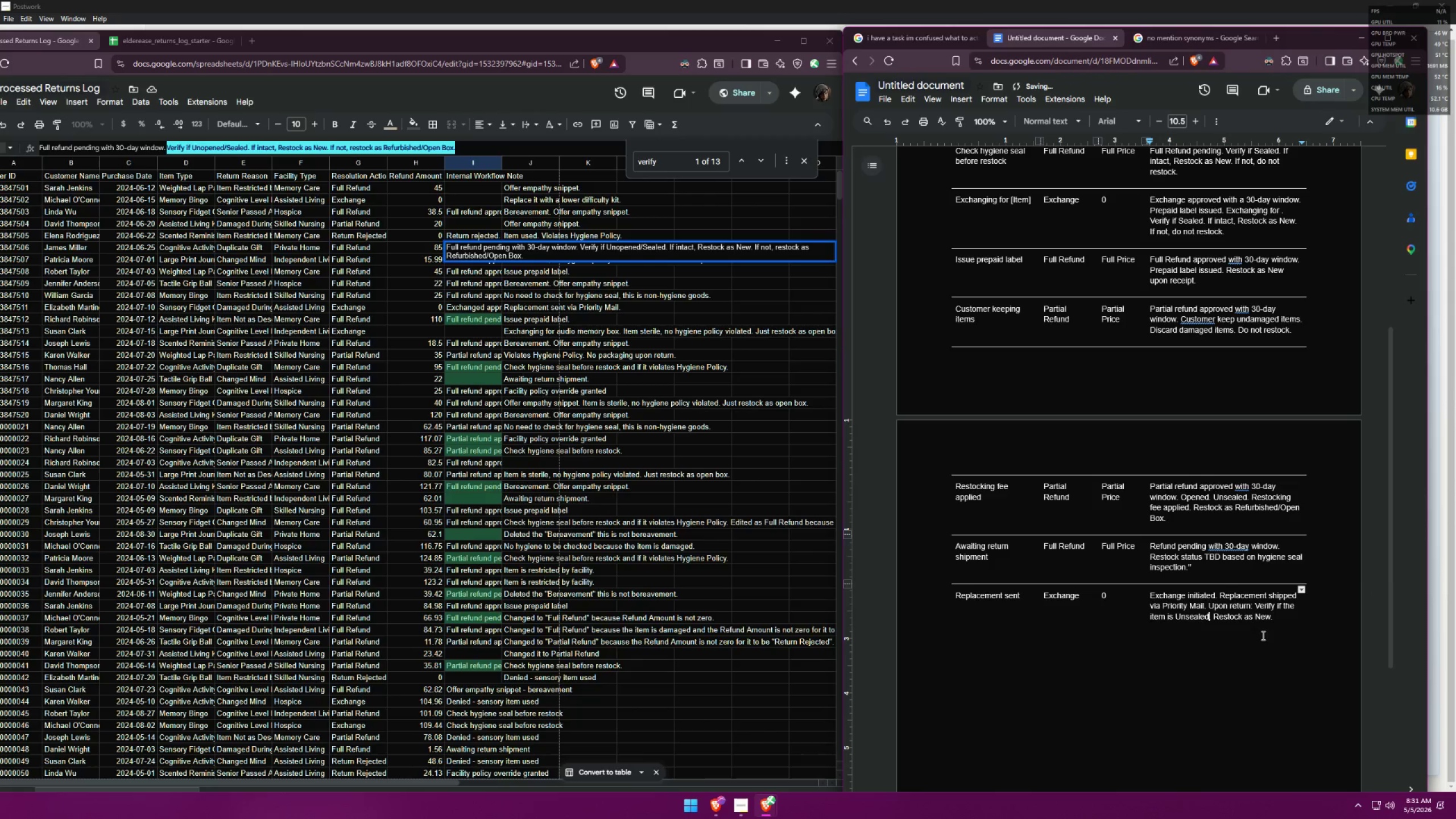 
left_click([1275, 620])
 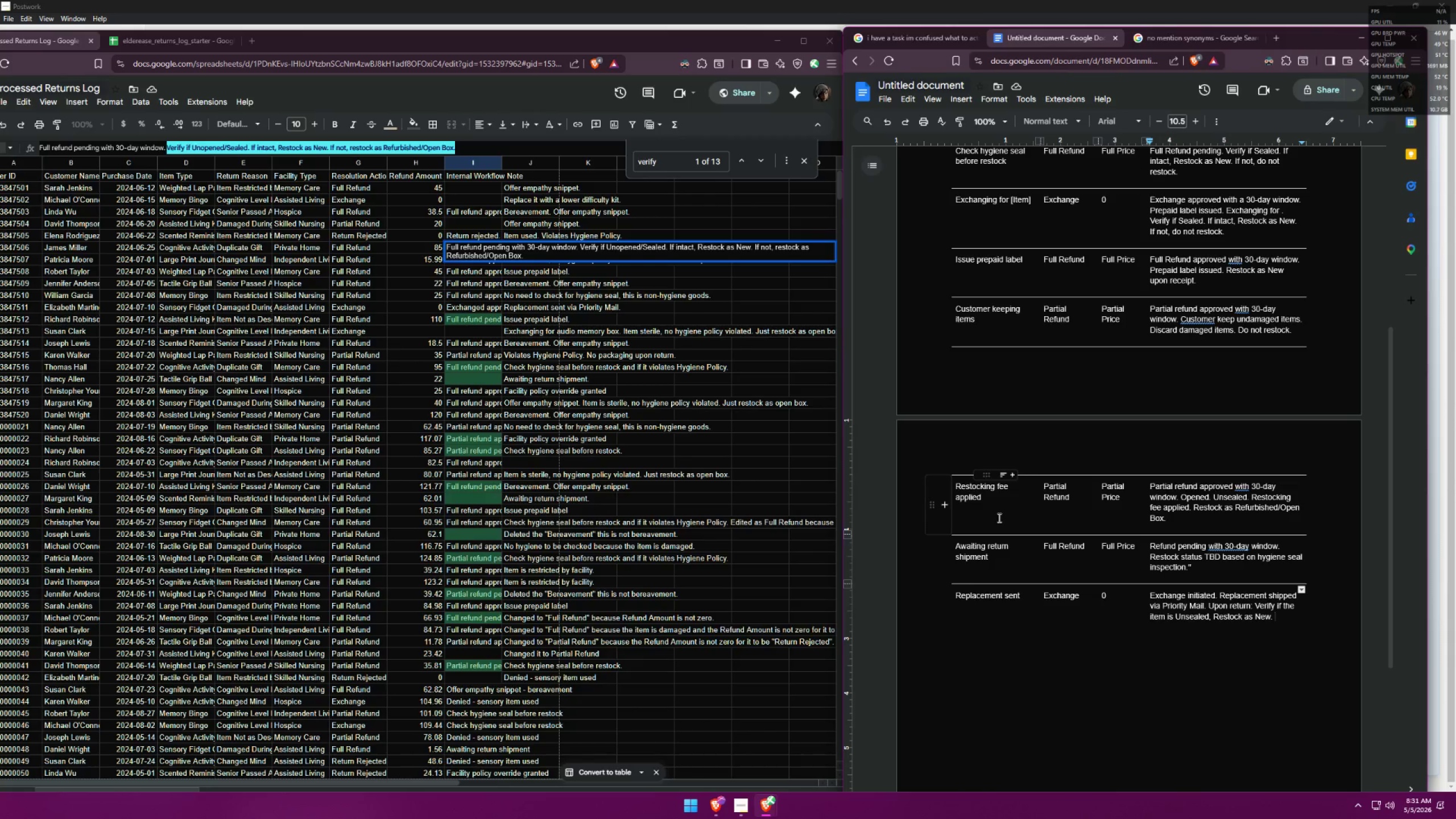 
wait(10.69)
 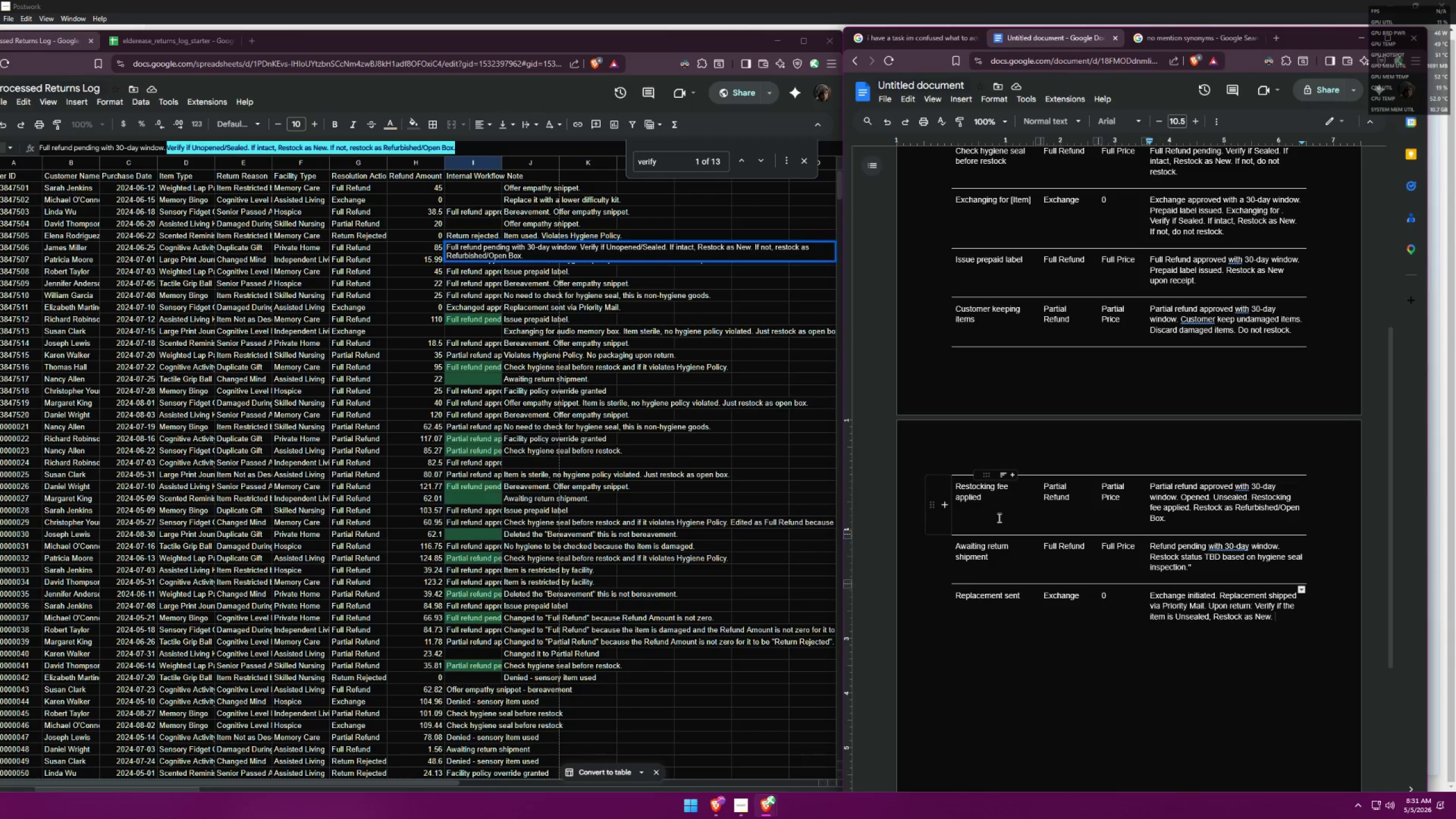 
left_click([803, 159])
 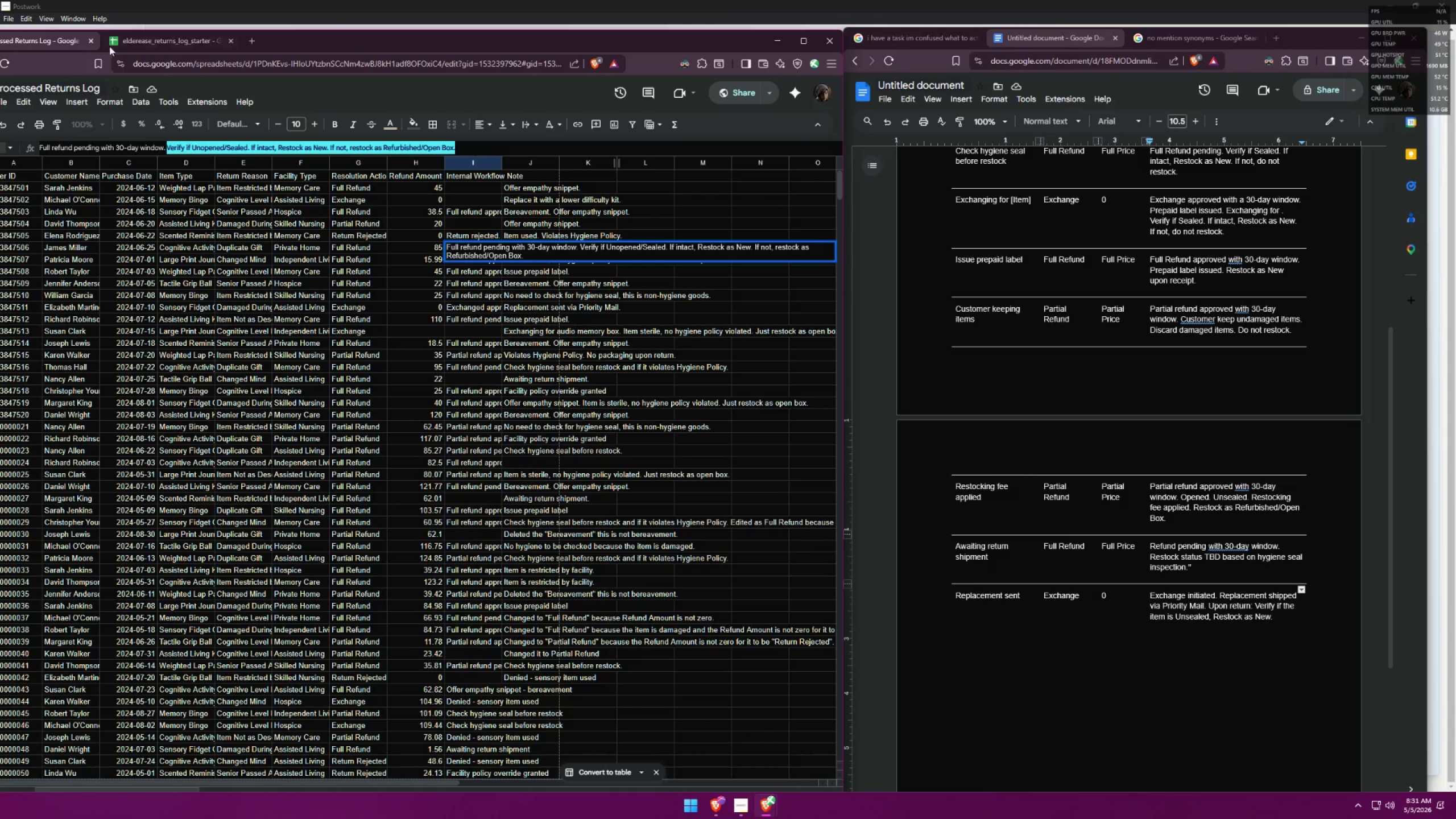 
left_click([144, 39])
 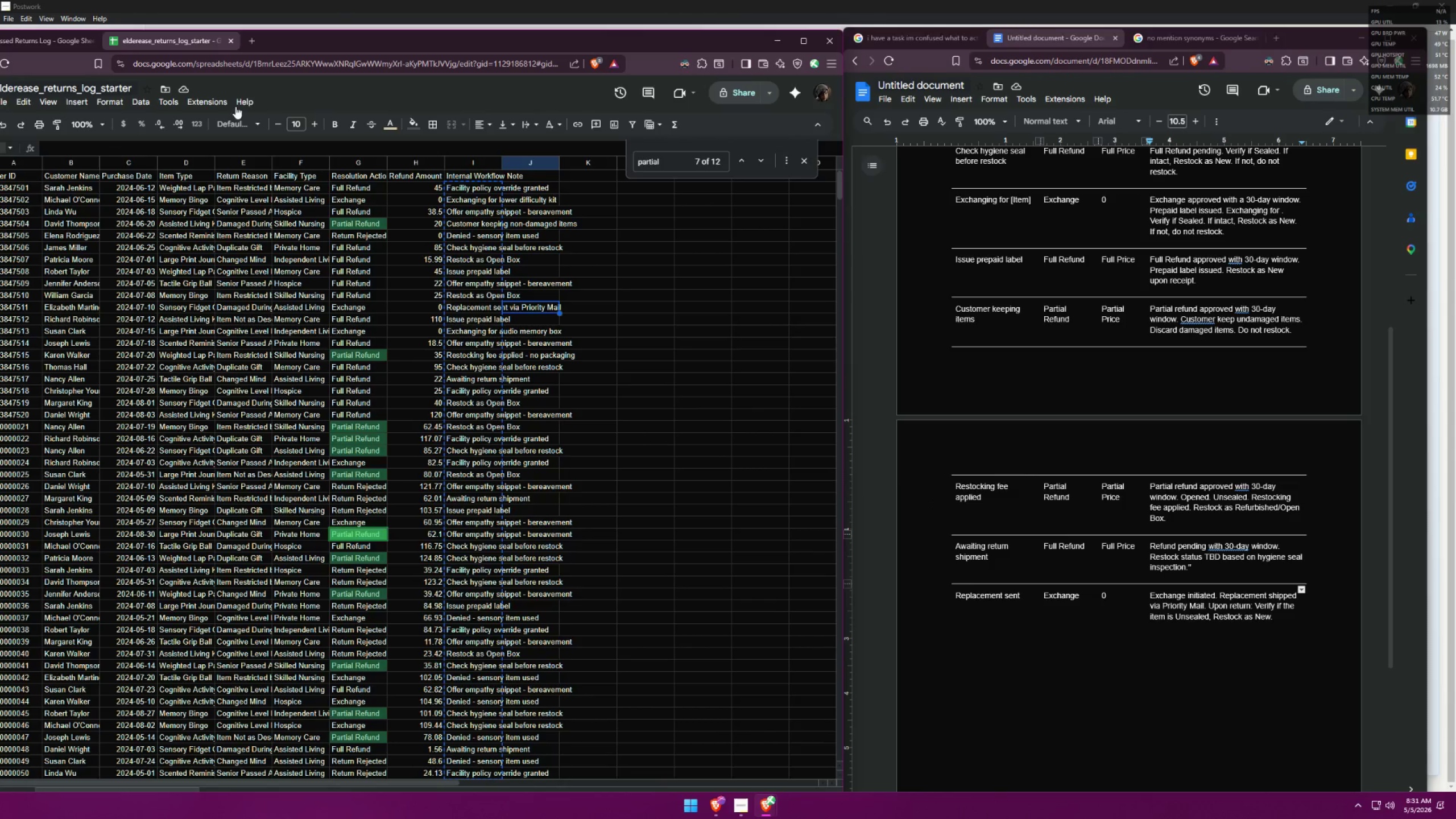 
scroll: coordinate [533, 271], scroll_direction: up, amount: 3.0
 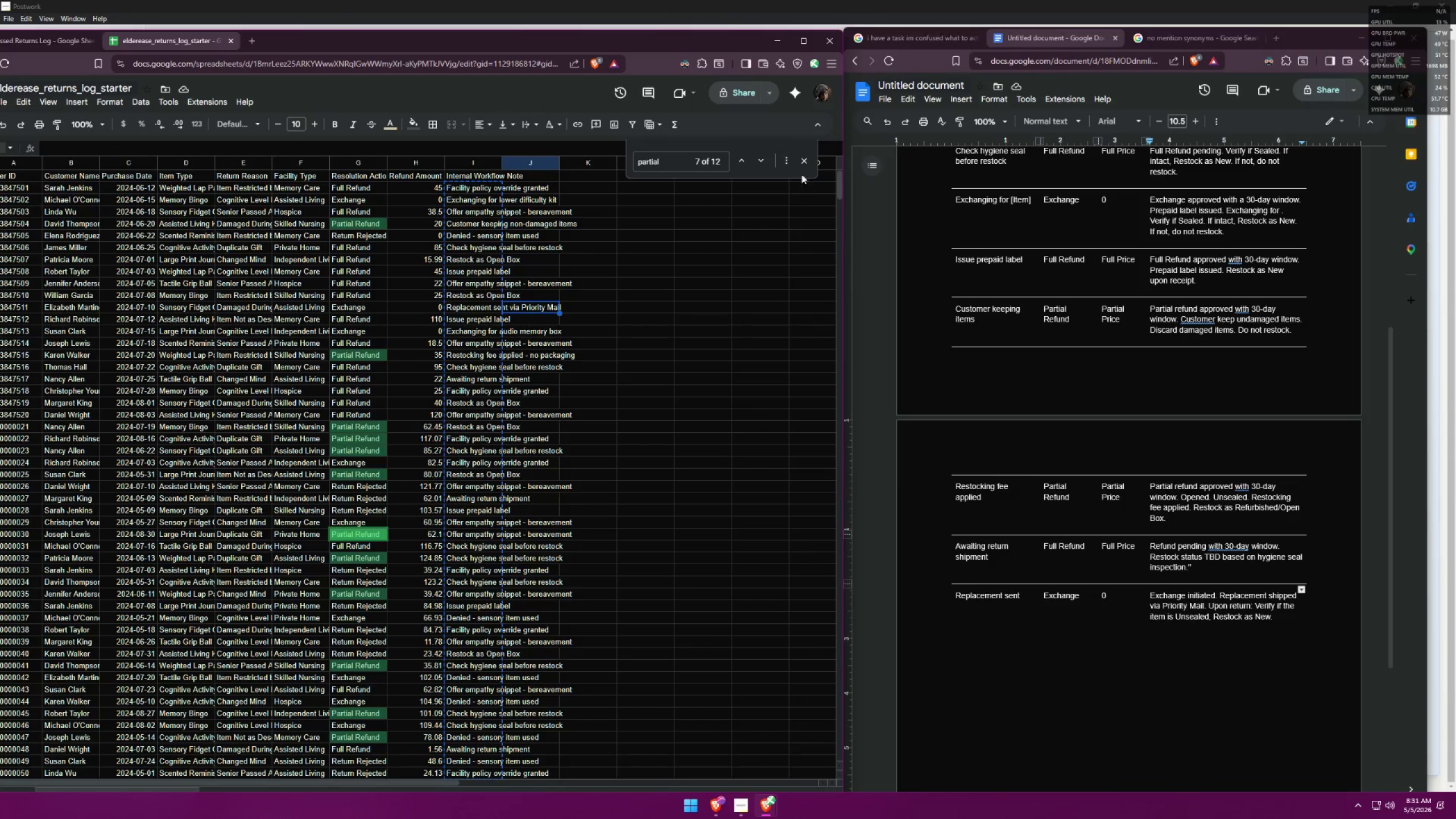 
left_click([801, 159])
 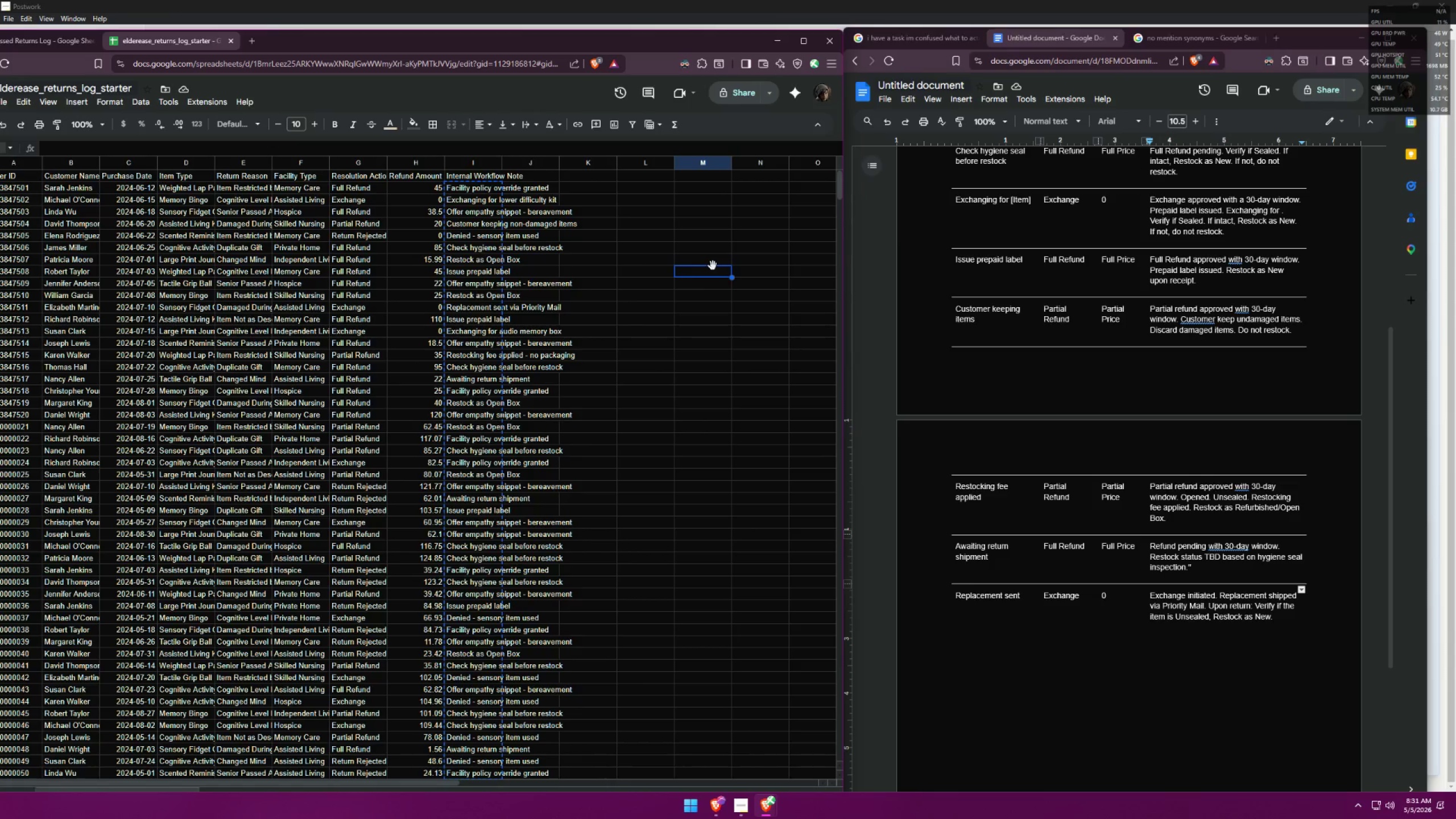 
key(Control+Z)
 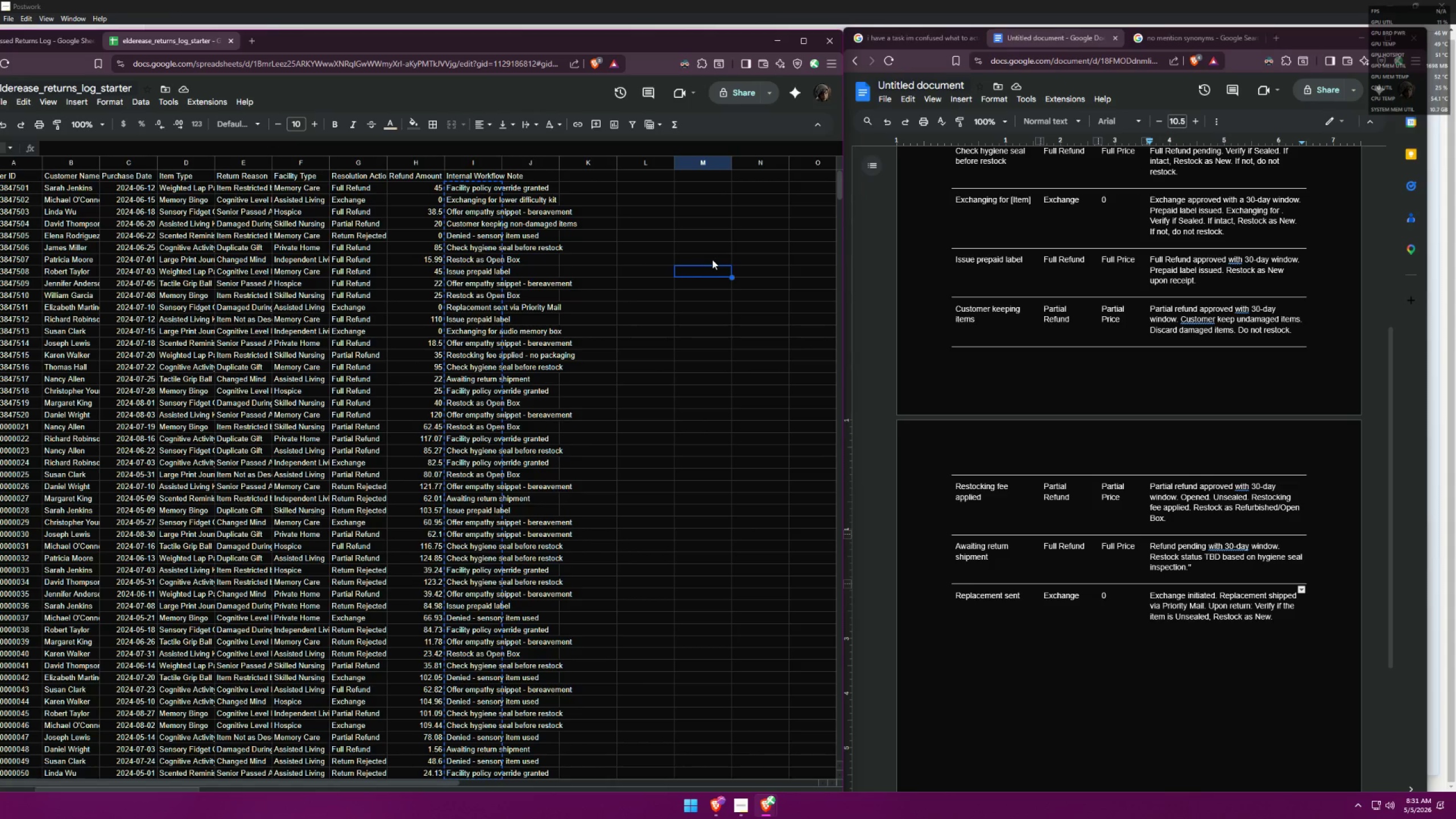 
key(Control+Z)
 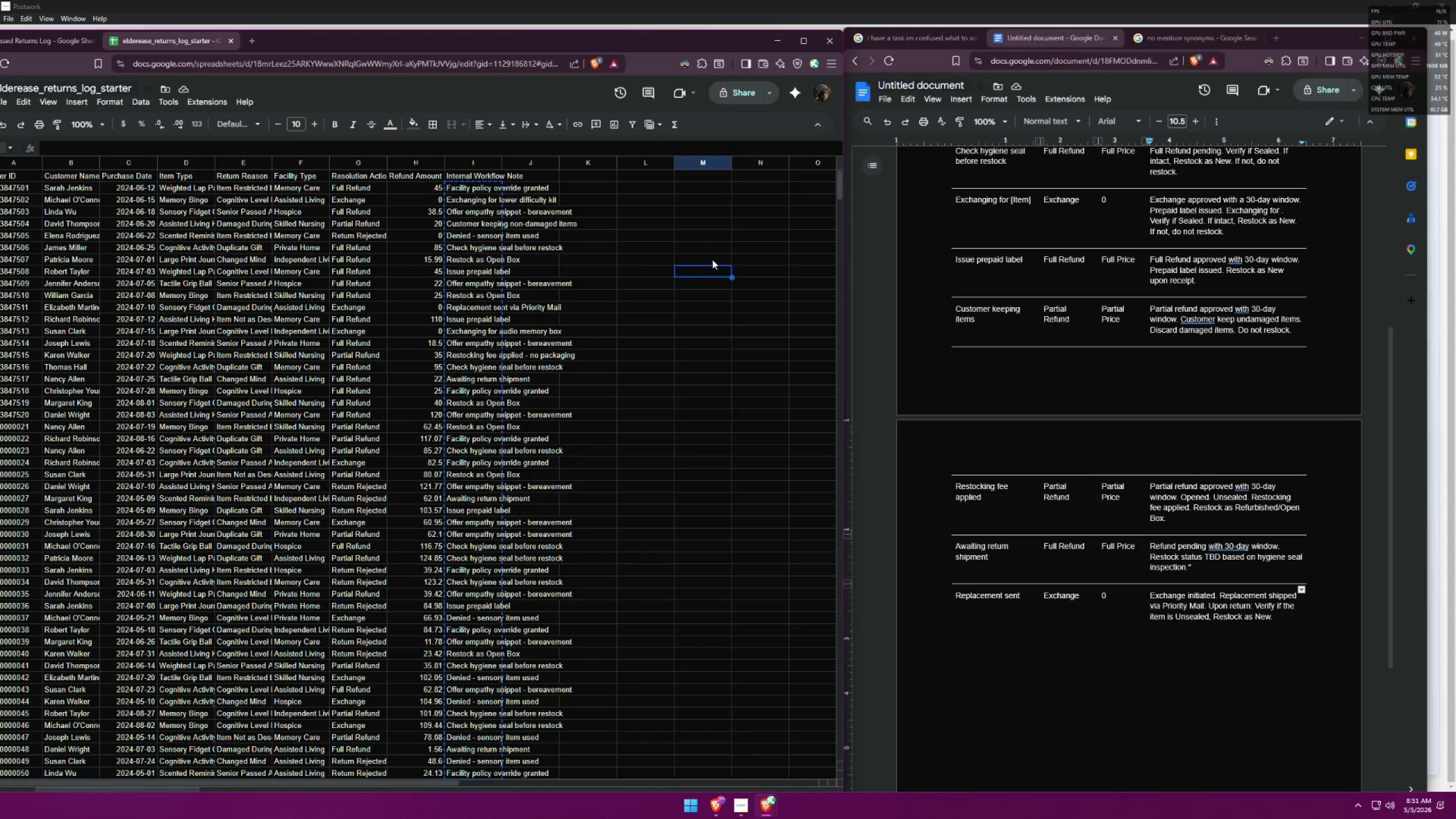 
key(Control+Z)
 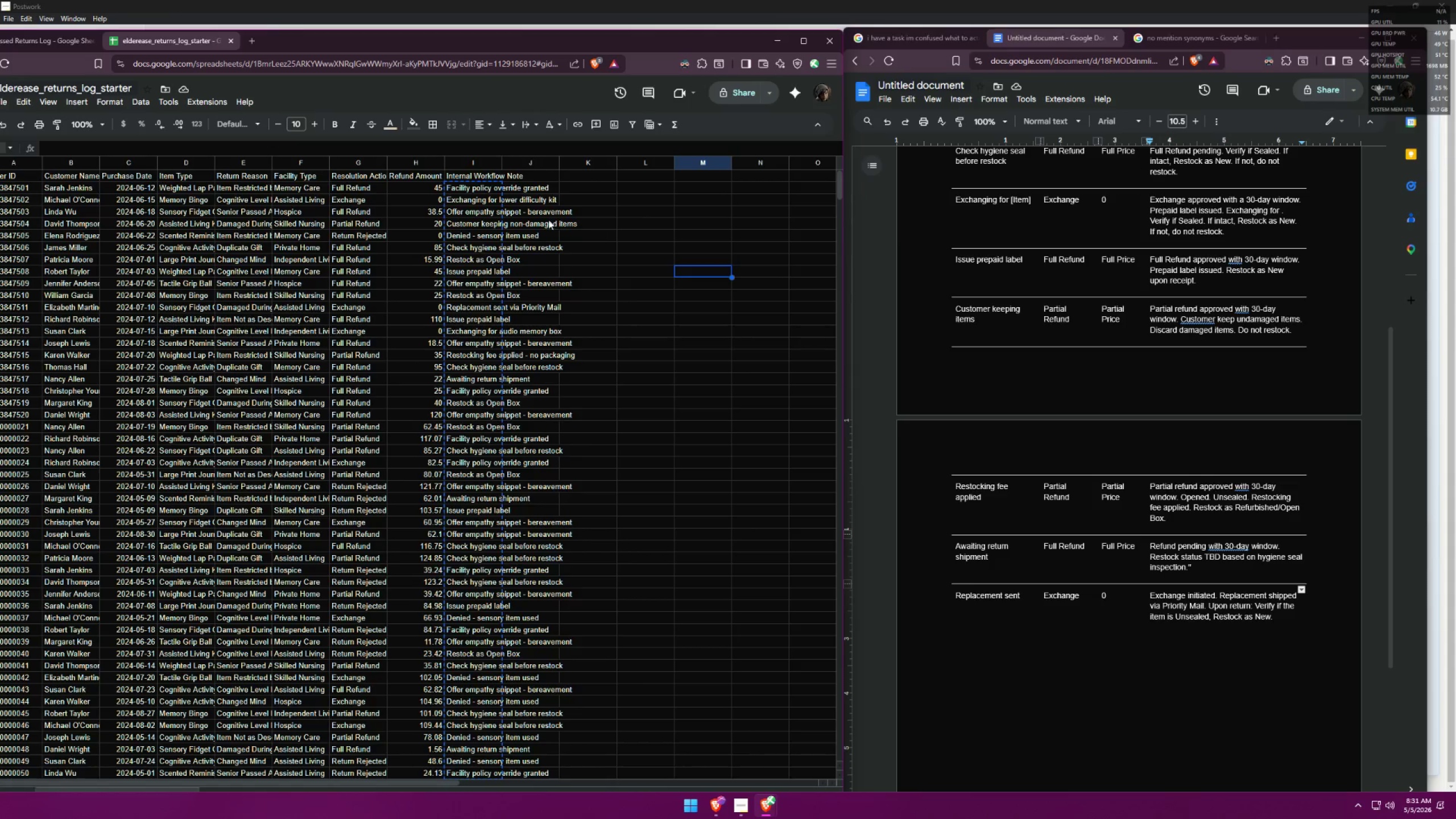 
left_click([547, 210])
 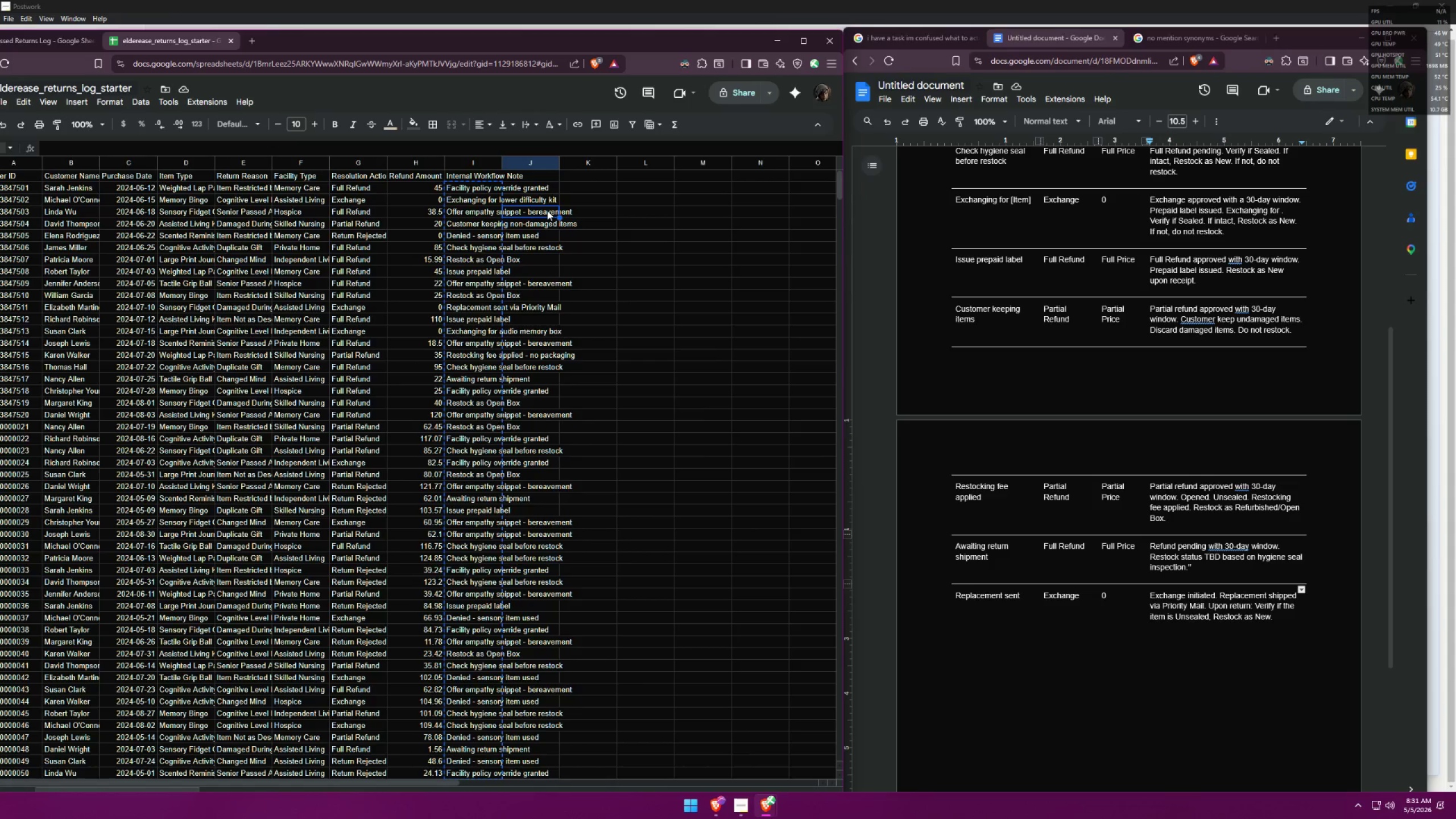 
key(Escape)
 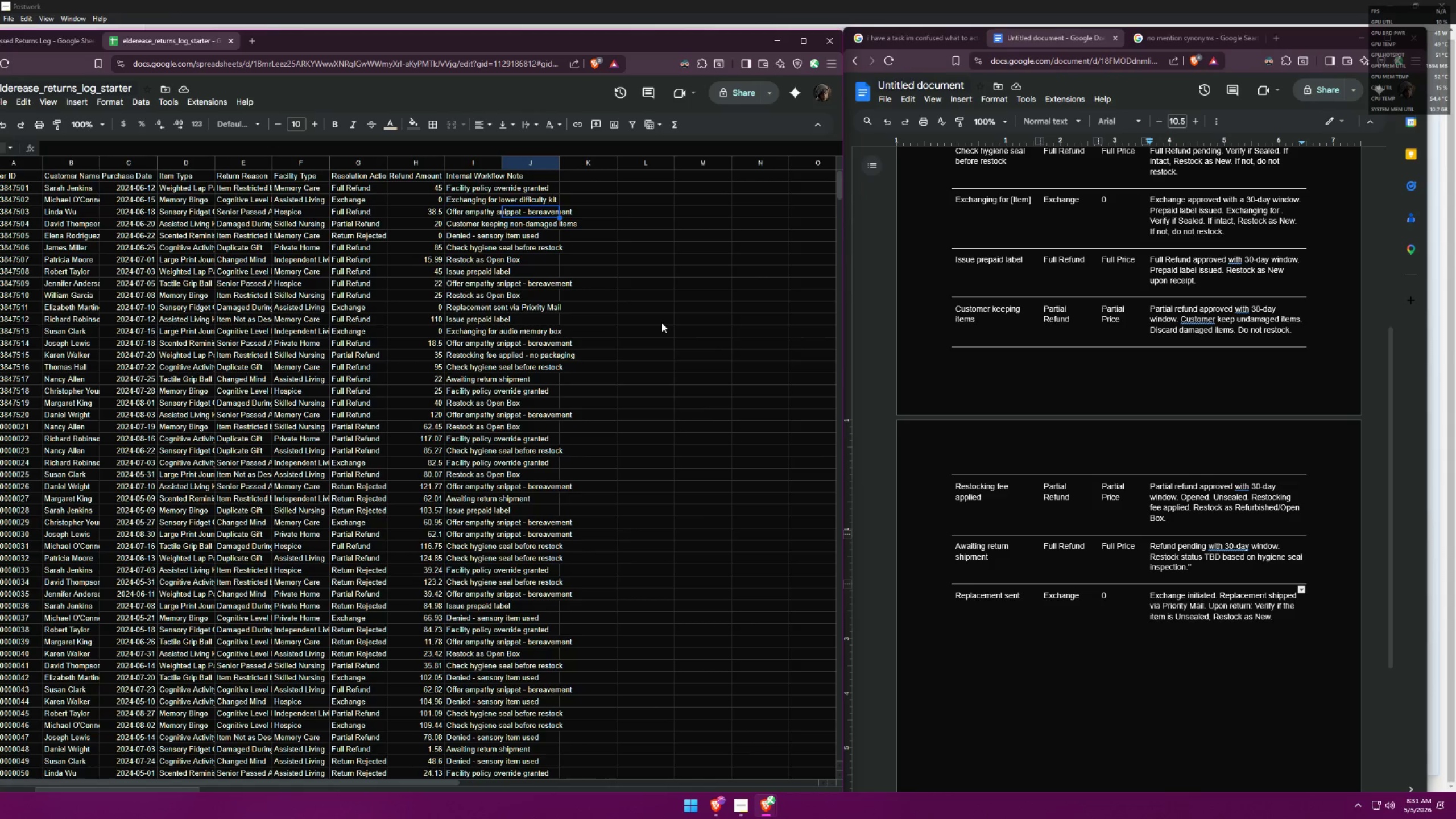 
scroll: coordinate [1061, 385], scroll_direction: up, amount: 11.0
 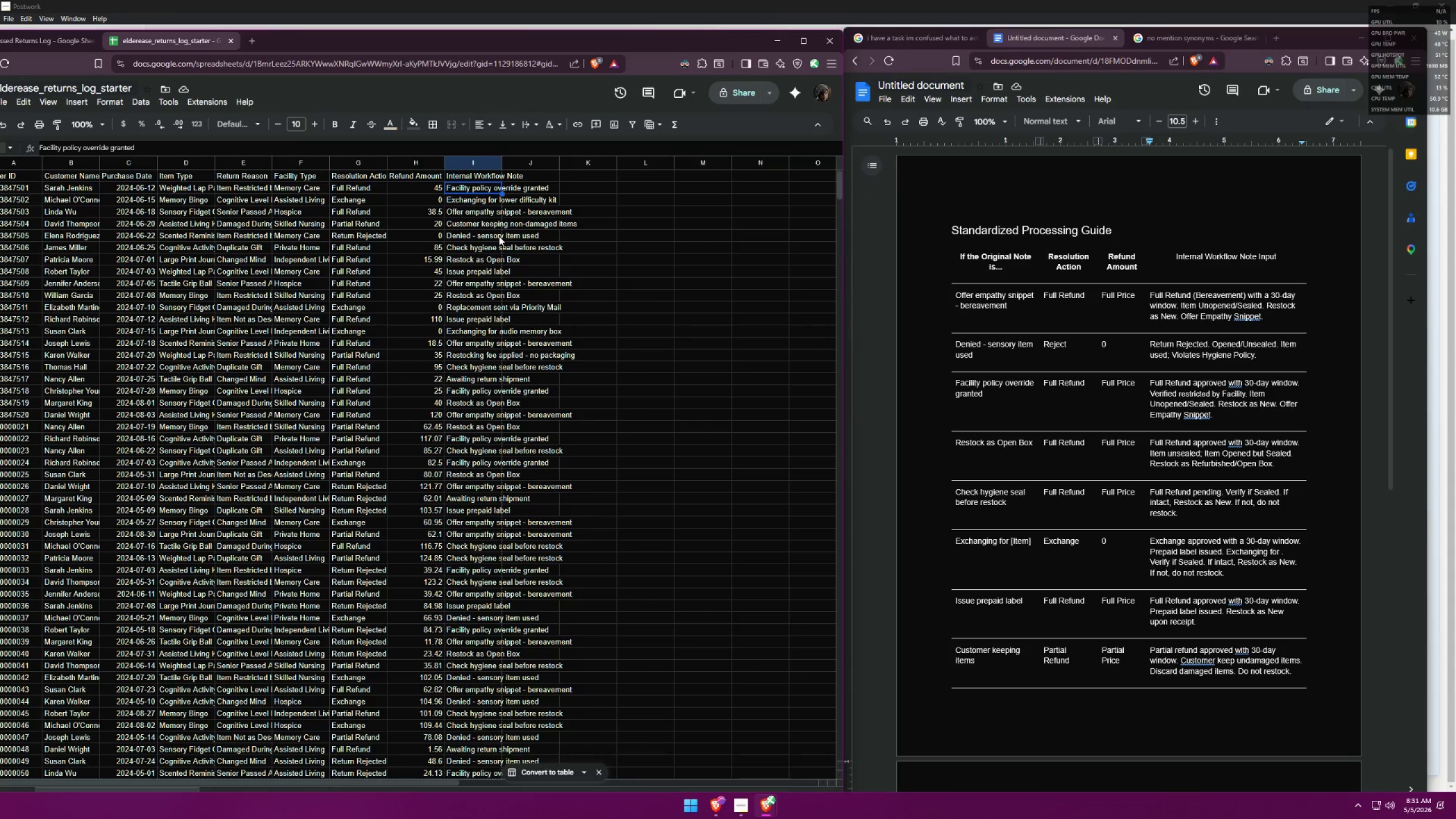 
wait(22.36)
 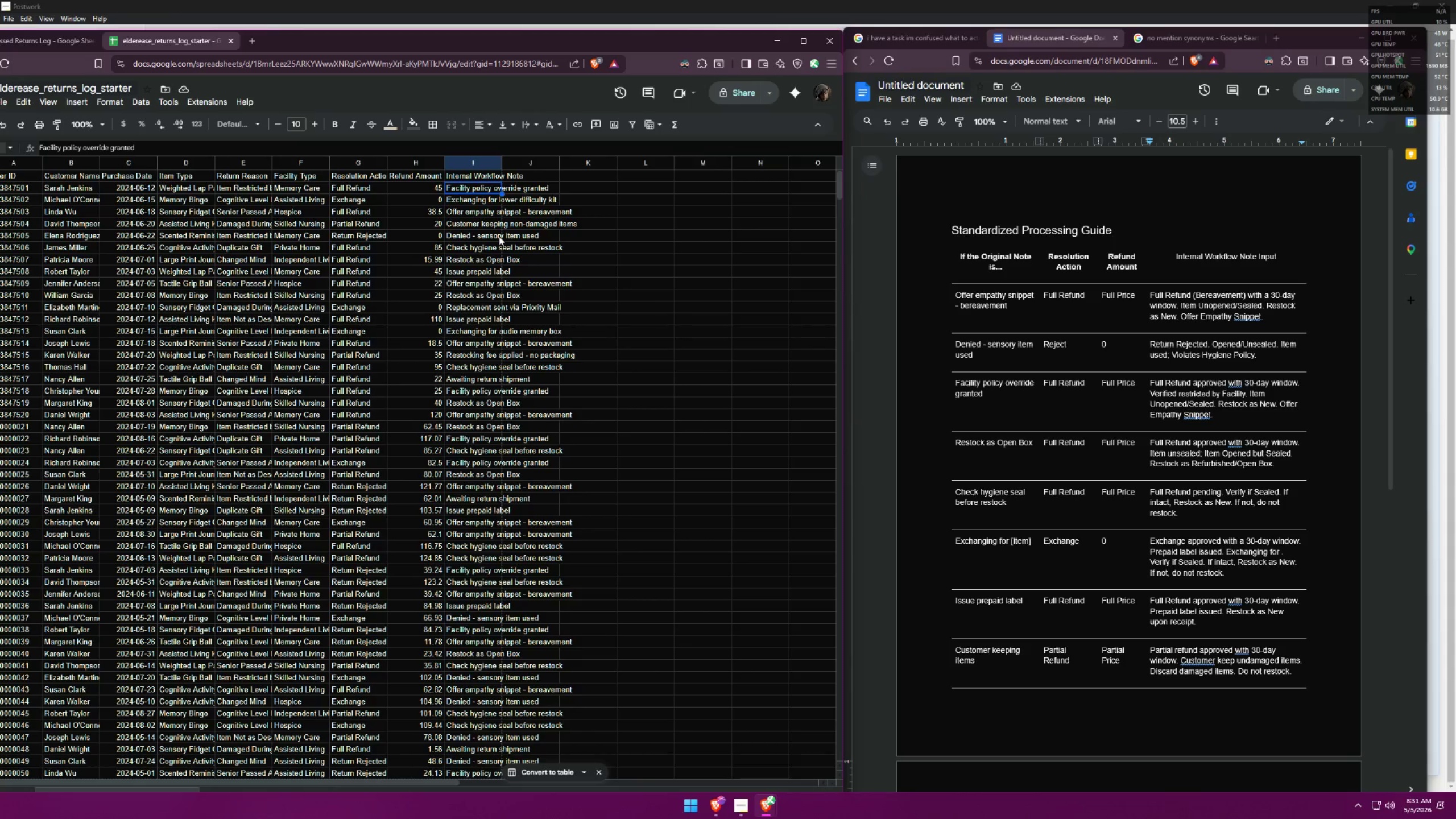 
left_click([903, 37])
 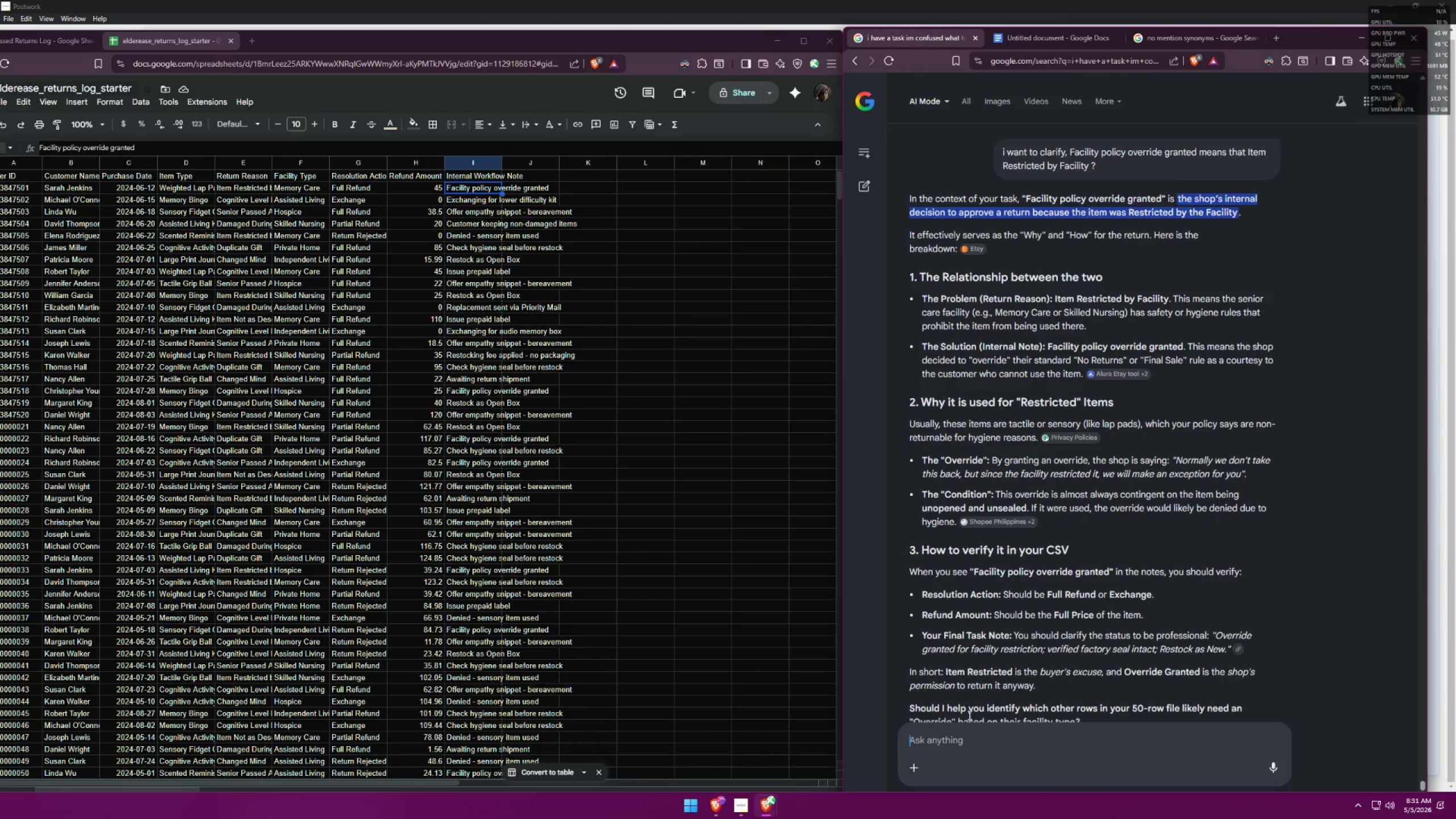 
left_click([969, 746])
 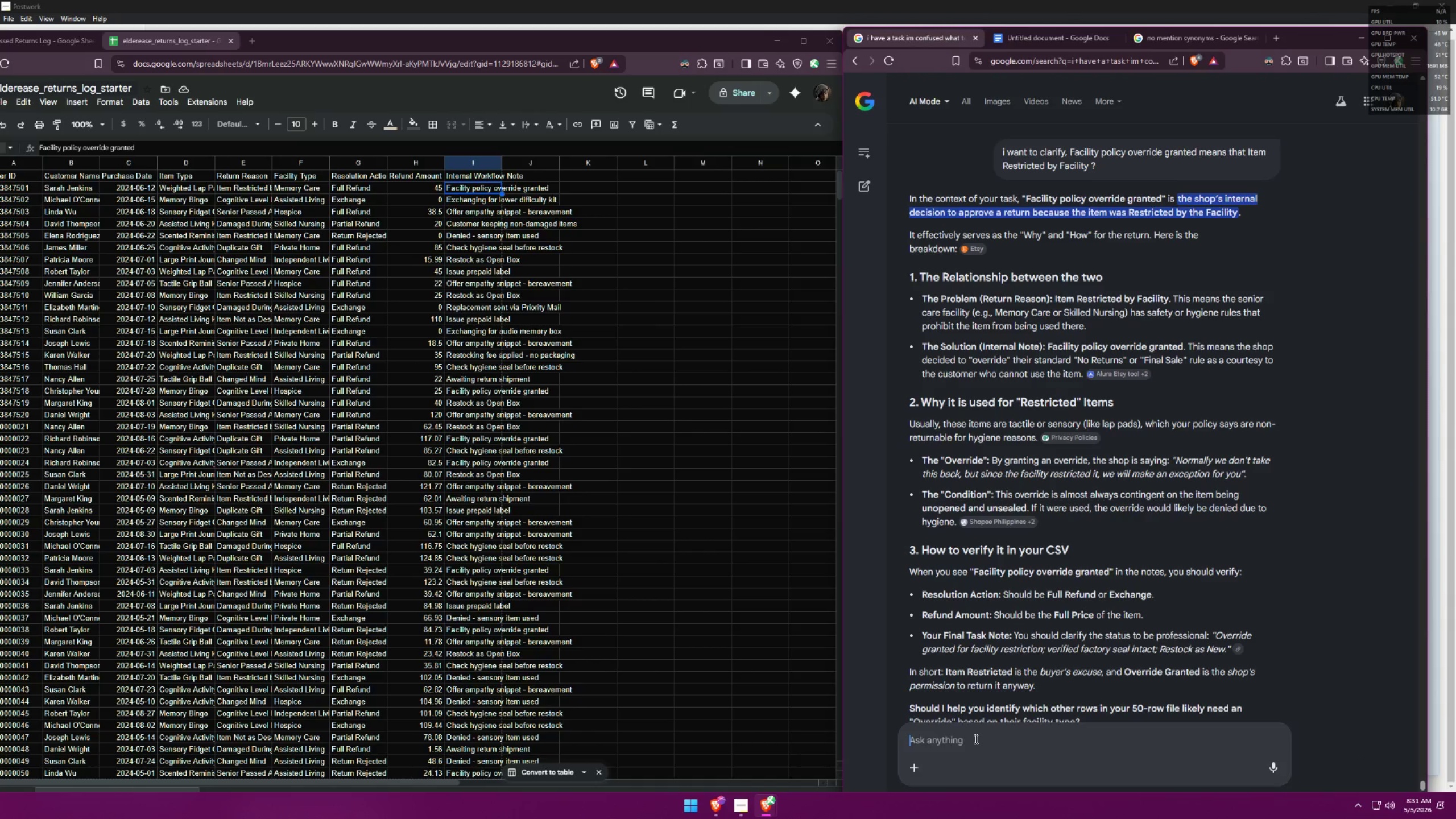 
type(correct me if im wront, )
key(Backspace)
key(Backspace)
key(Backspace)
type(g what columns am i )
 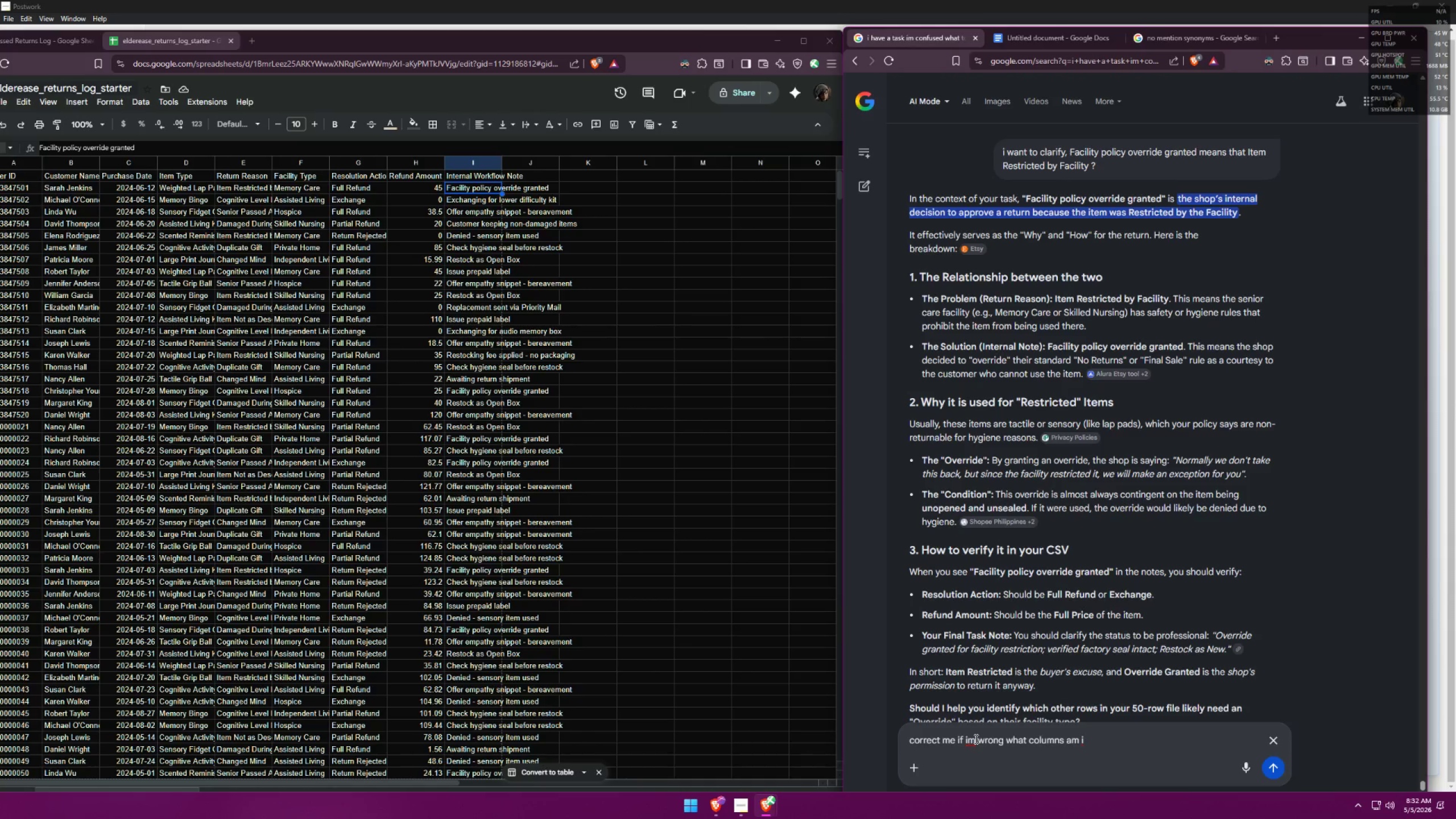 
type(allowed to change in the starter data ?)
 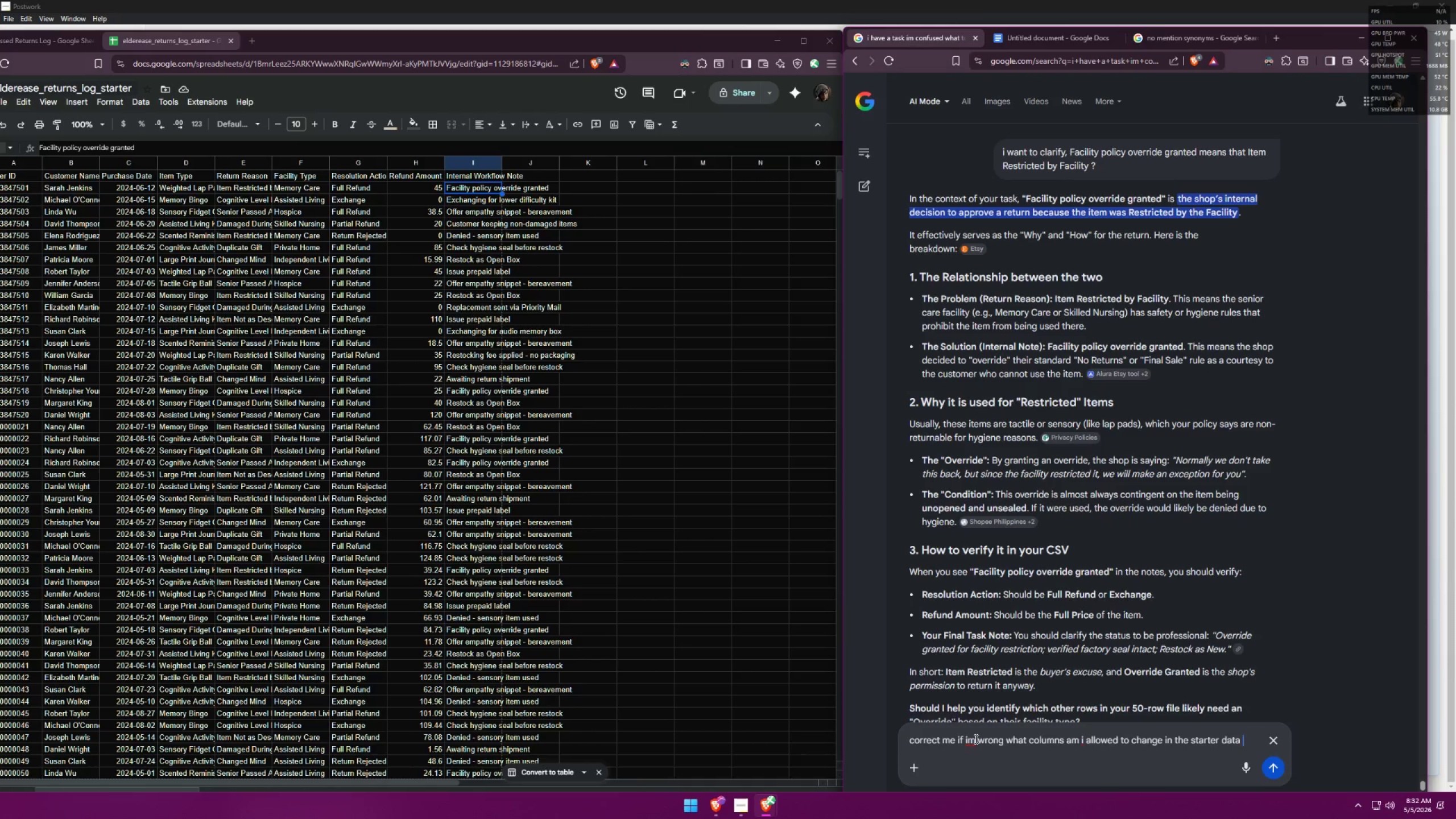 
key(Enter)
 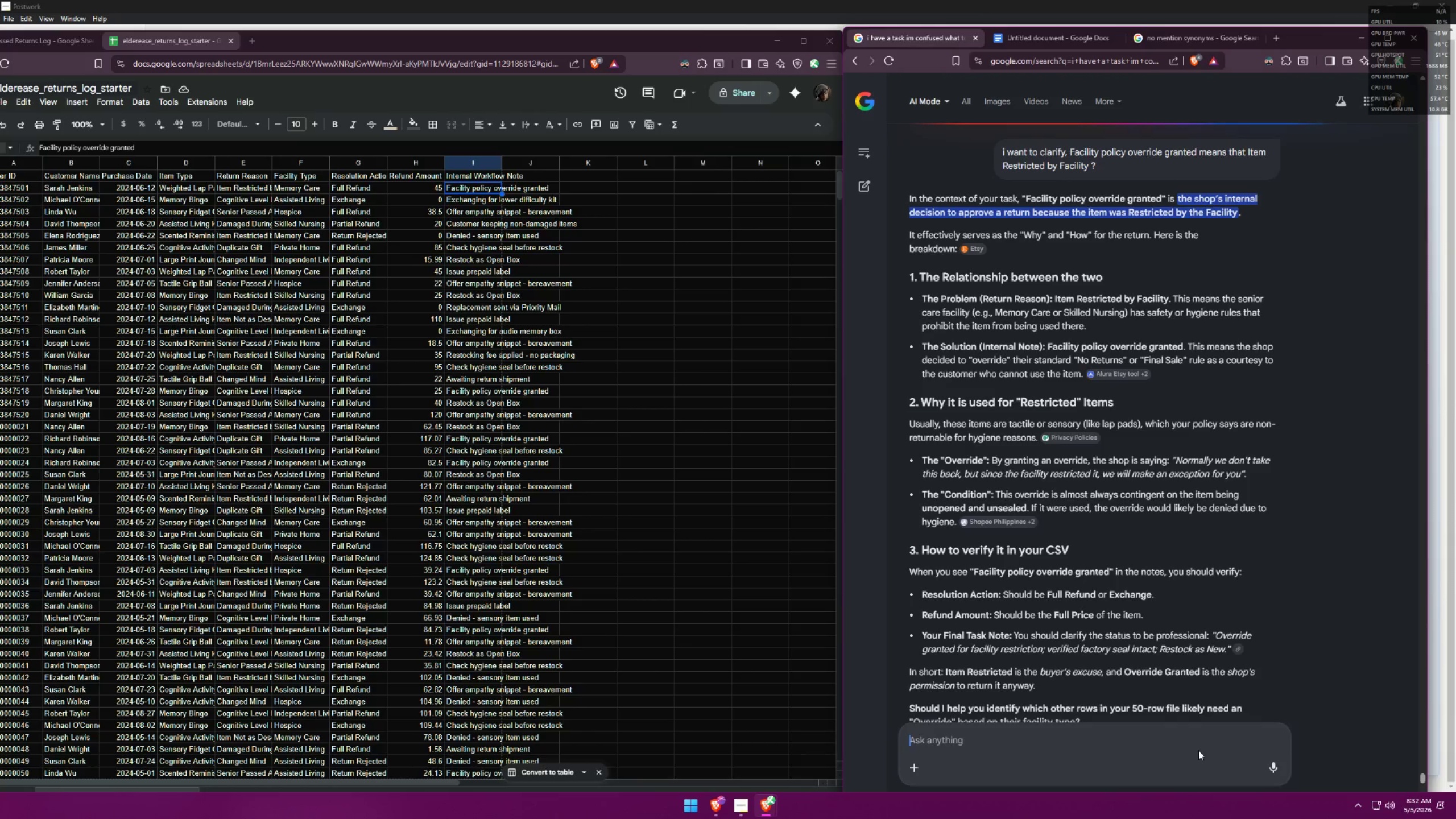 
left_click([1203, 644])
 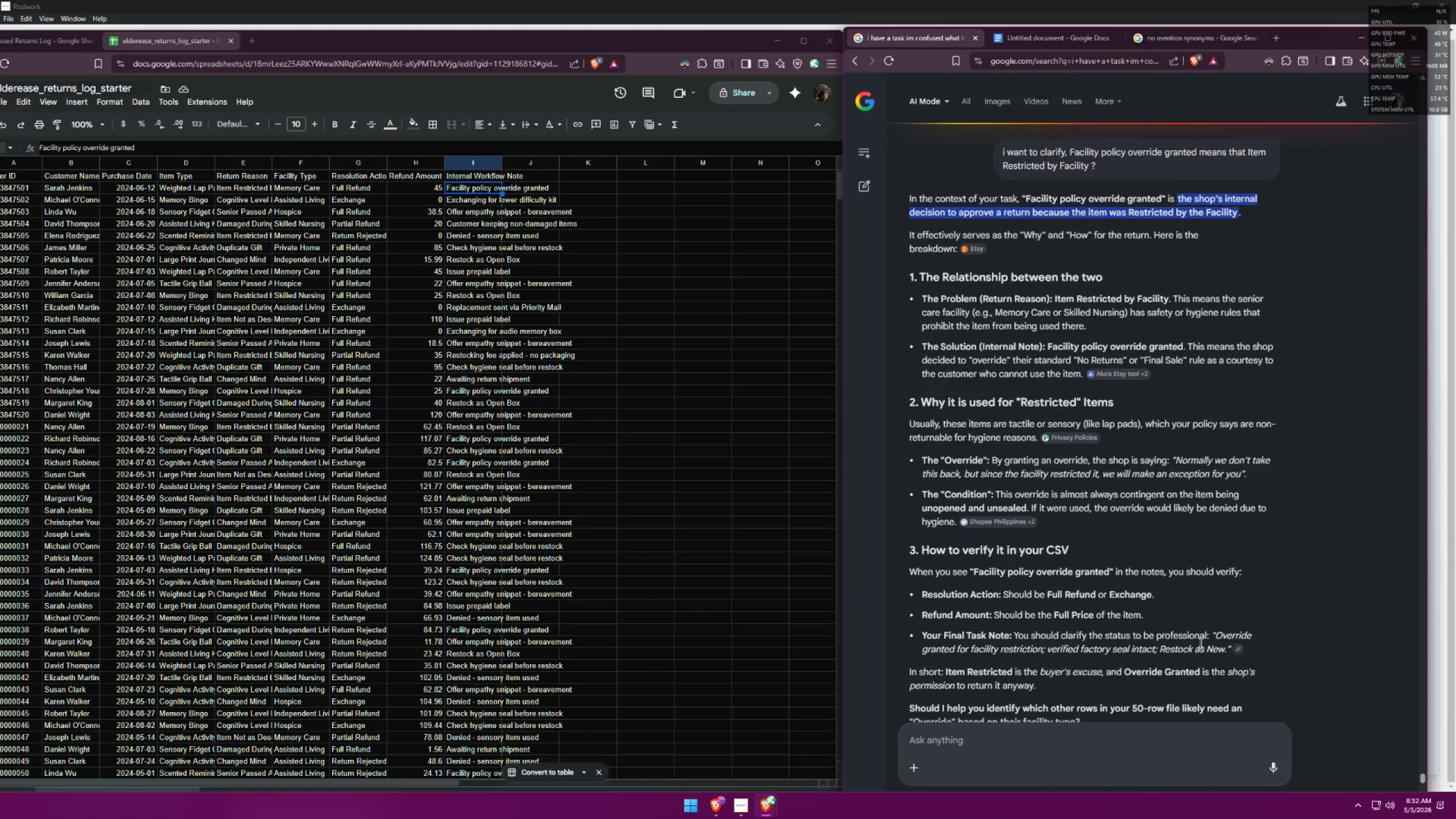 
scroll: coordinate [1179, 511], scroll_direction: down, amount: 10.0
 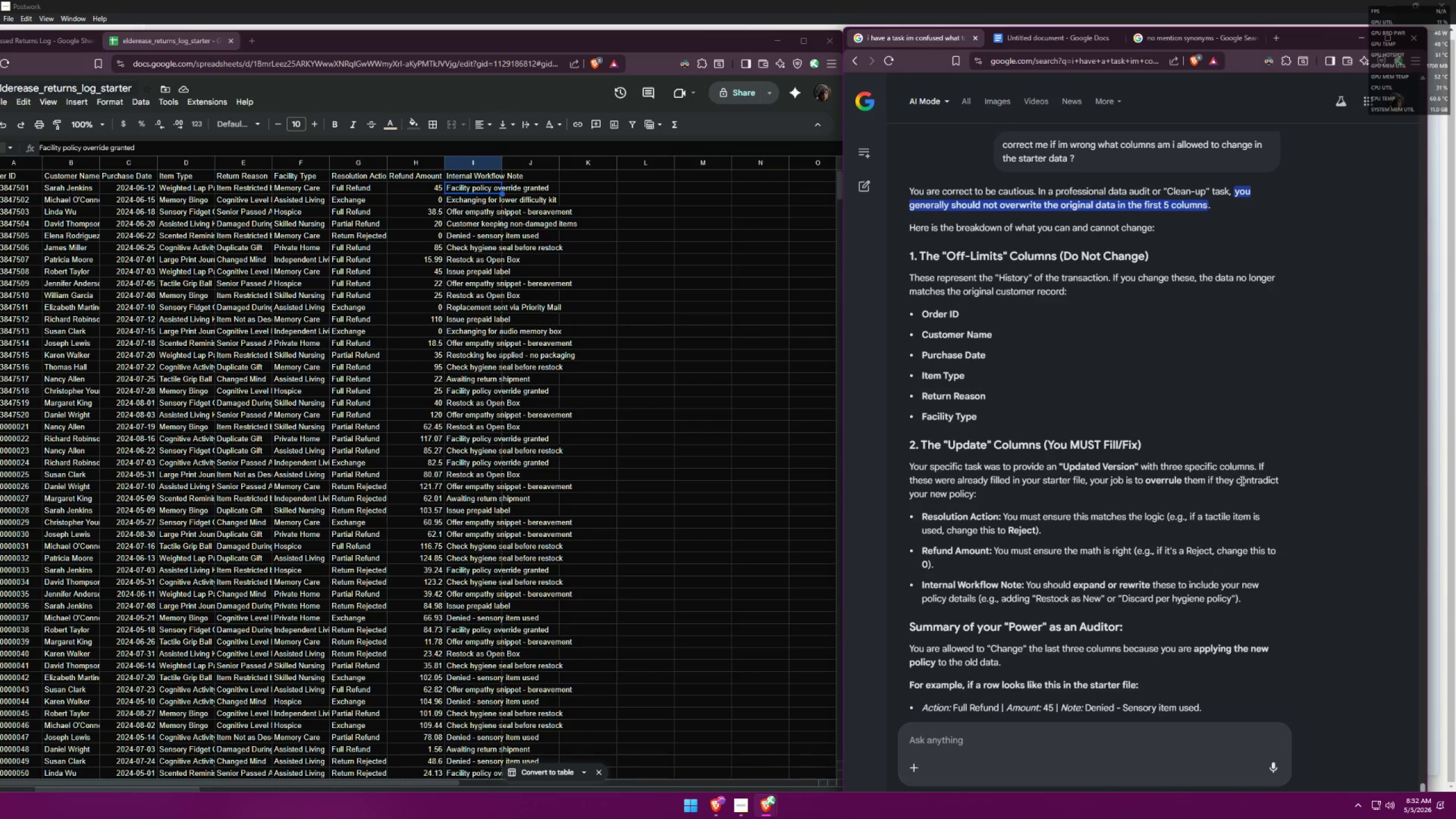 
wait(8.26)
 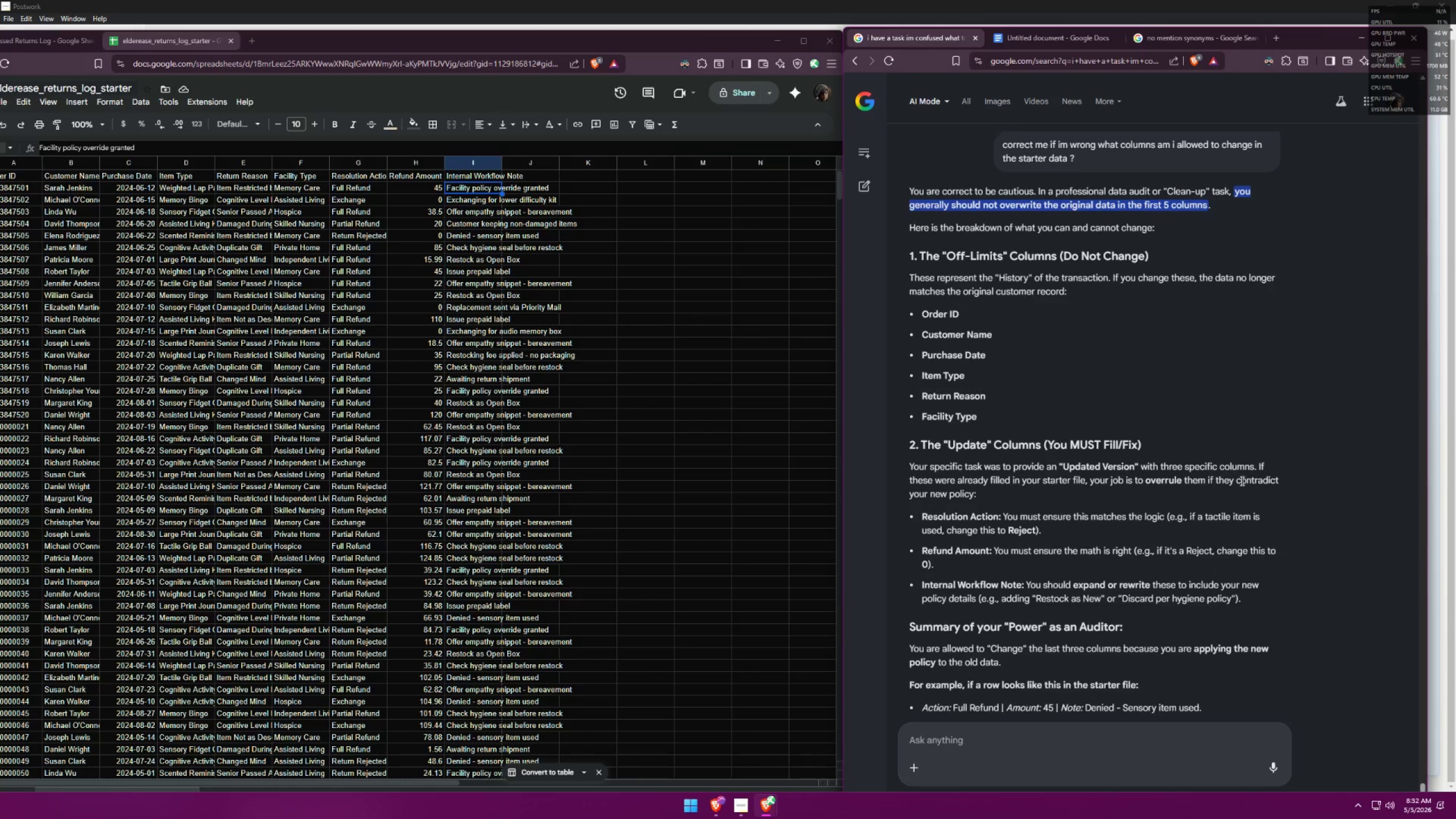 
scroll: coordinate [1153, 558], scroll_direction: down, amount: 2.0
 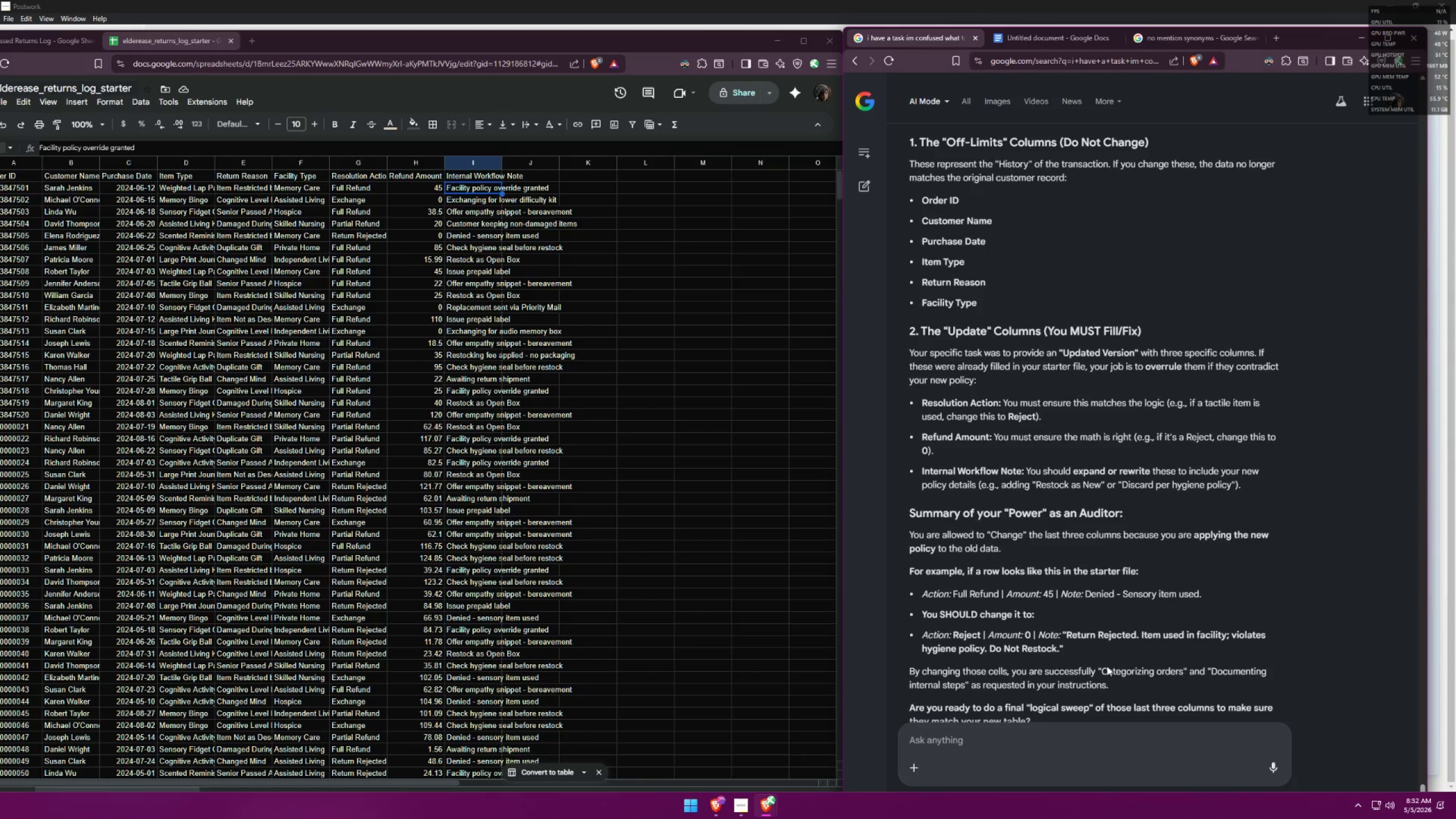 
left_click([1069, 742])
 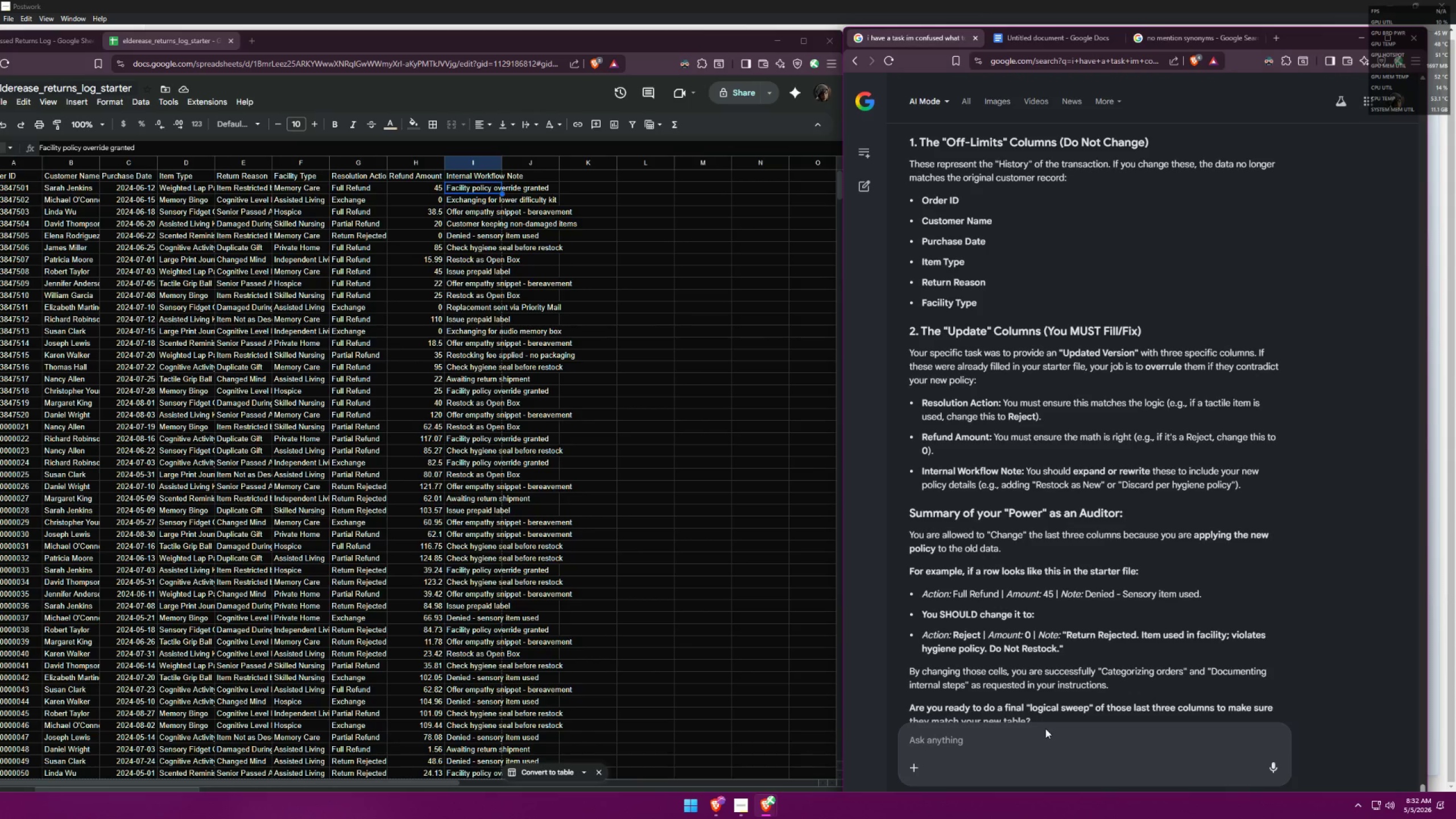 
type(got you)
 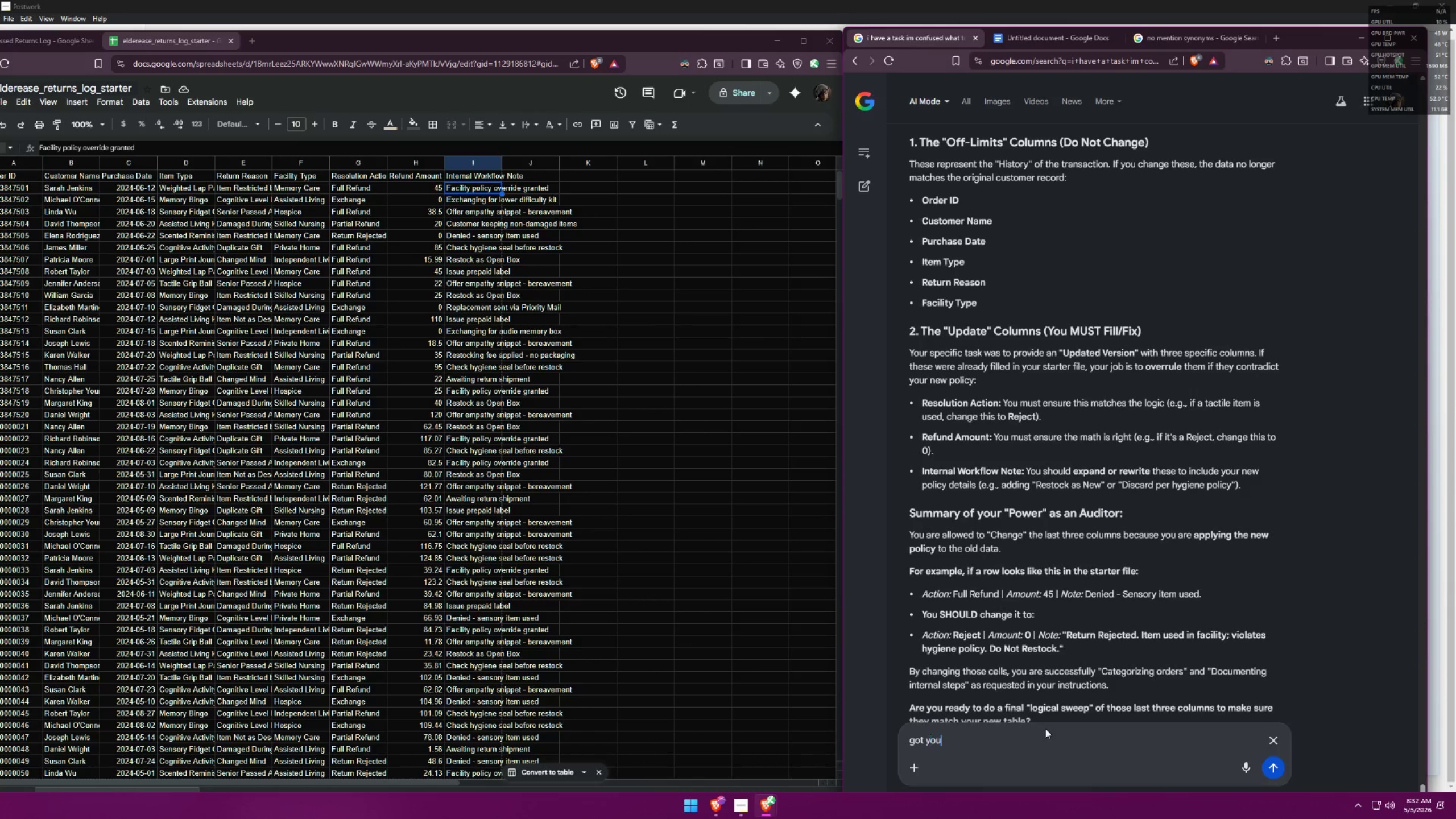 
key(Enter)
 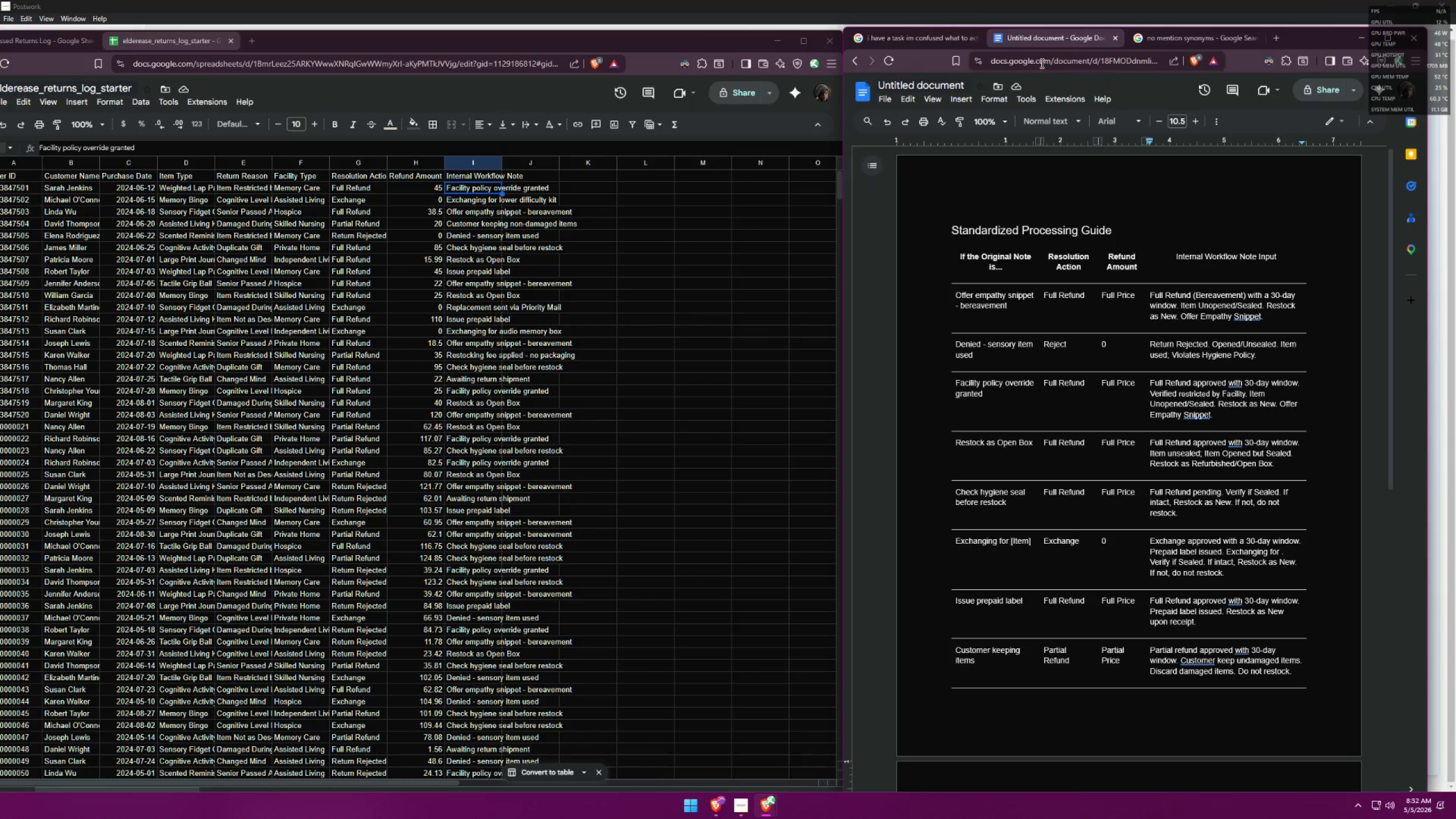 
wait(8.84)
 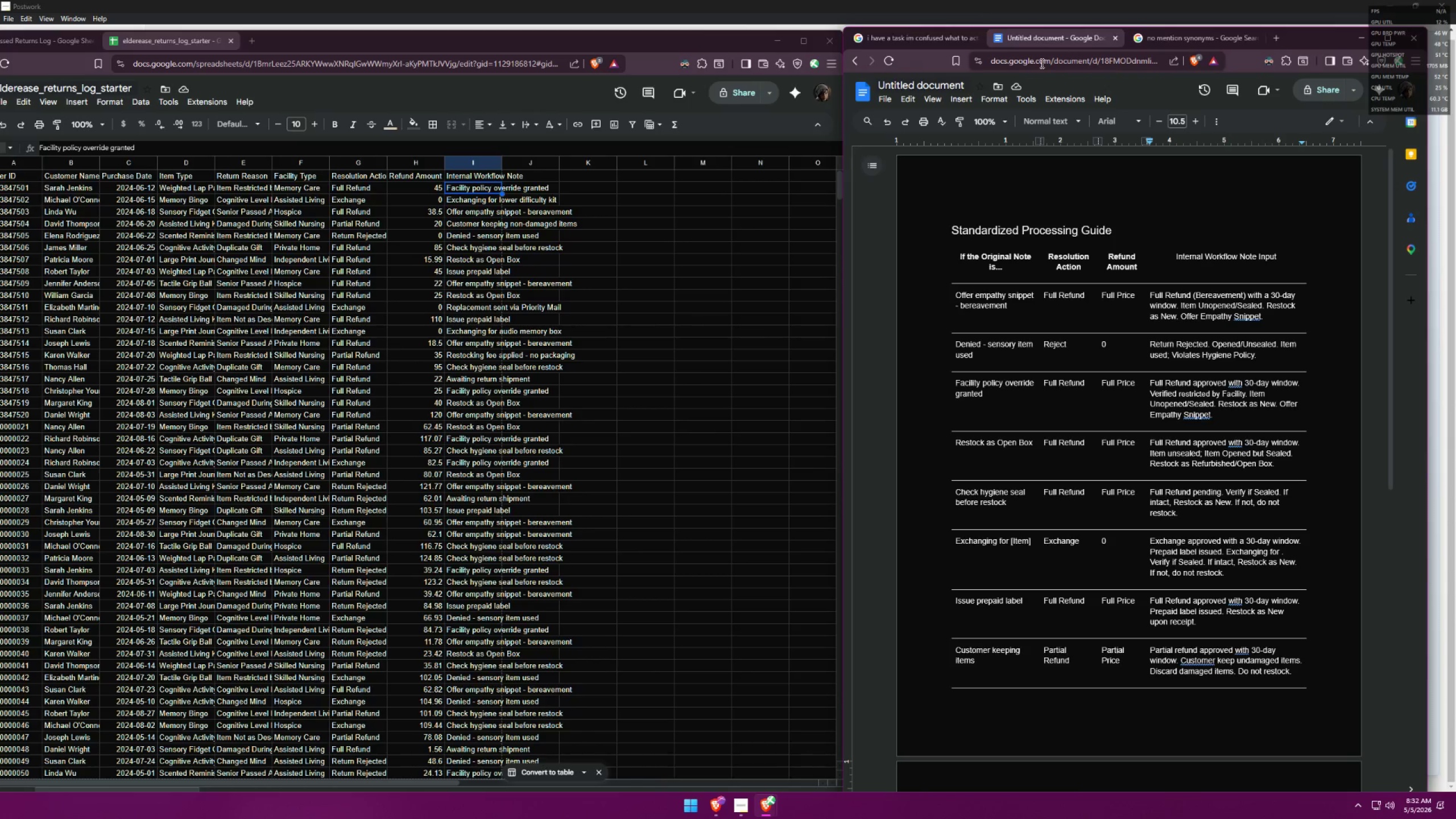 
left_click([577, 192])
 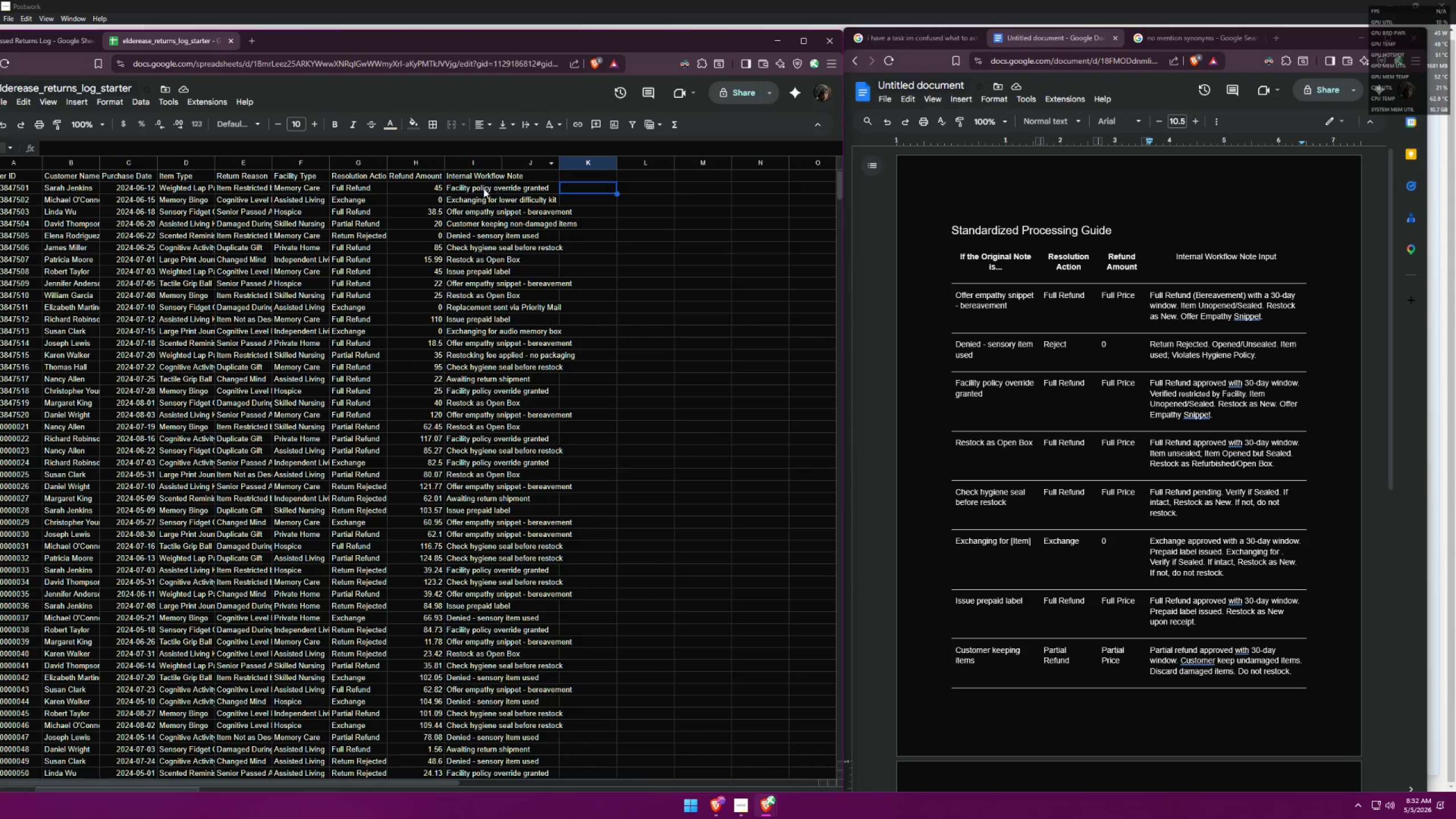 
left_click([479, 188])
 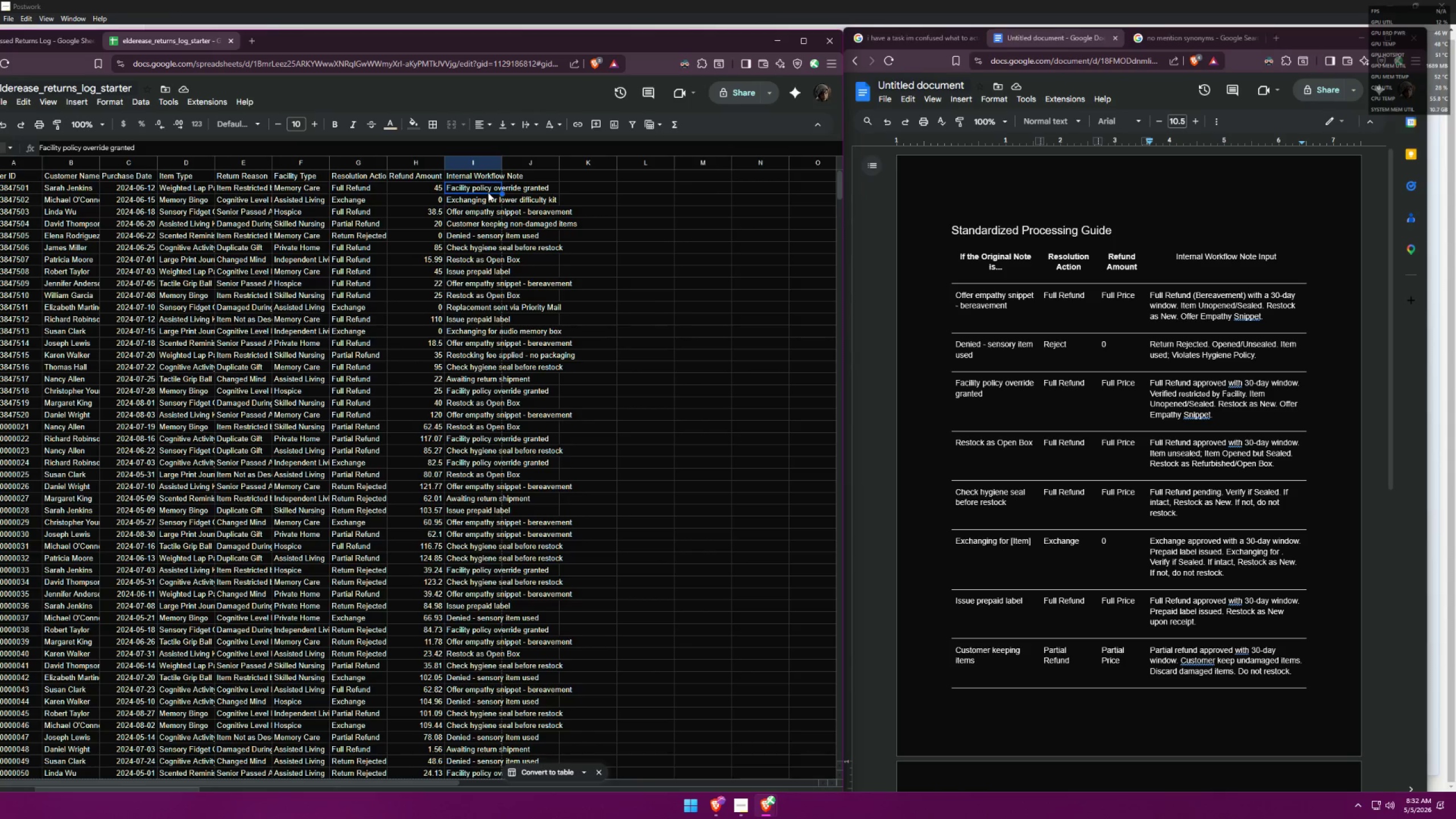 
hold_key(key=ControlLeft, duration=1.31)
scroll: coordinate [550, 272], scroll_direction: down, amount: 3.0
 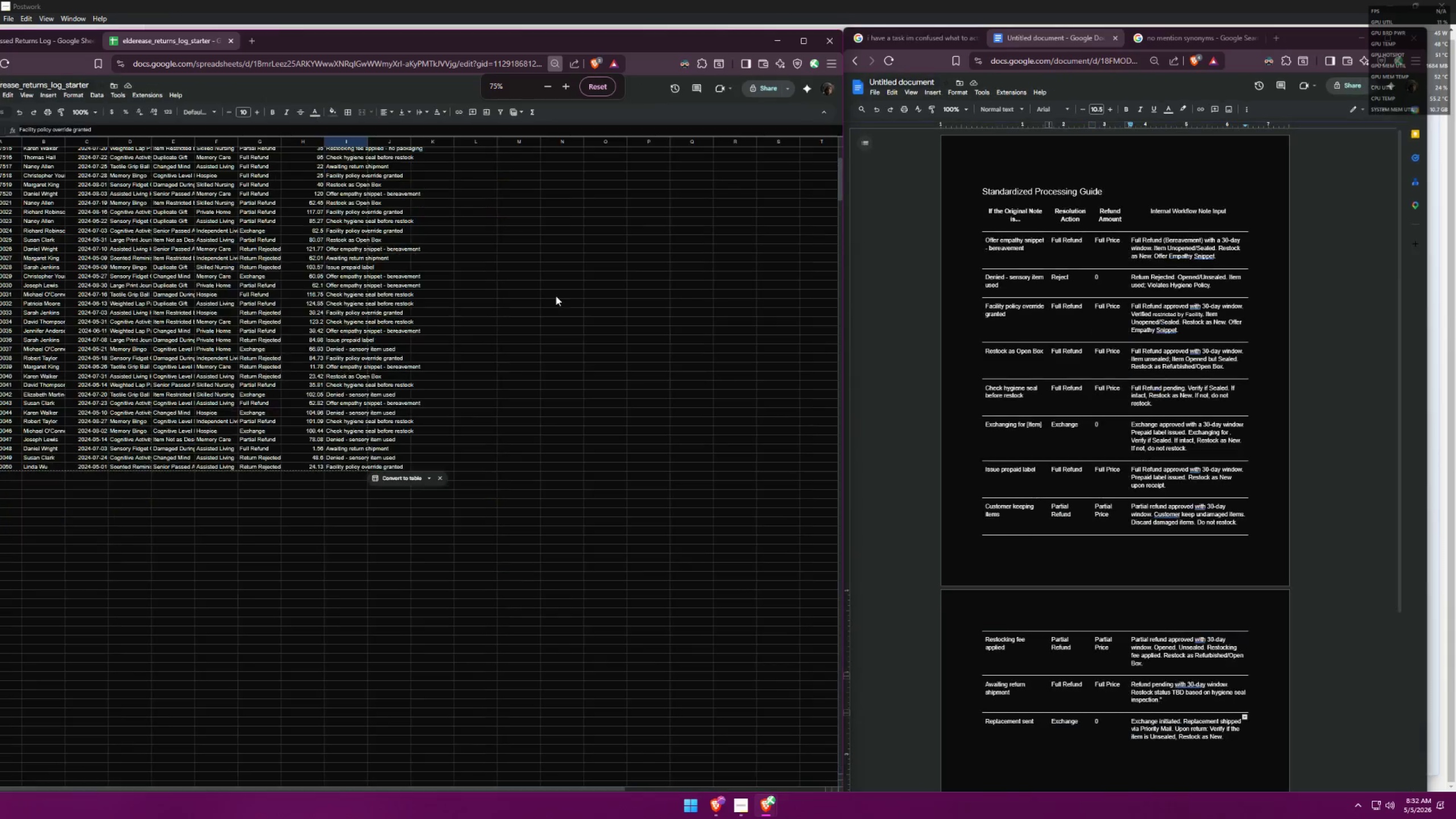 
scroll: coordinate [553, 299], scroll_direction: up, amount: 3.0
 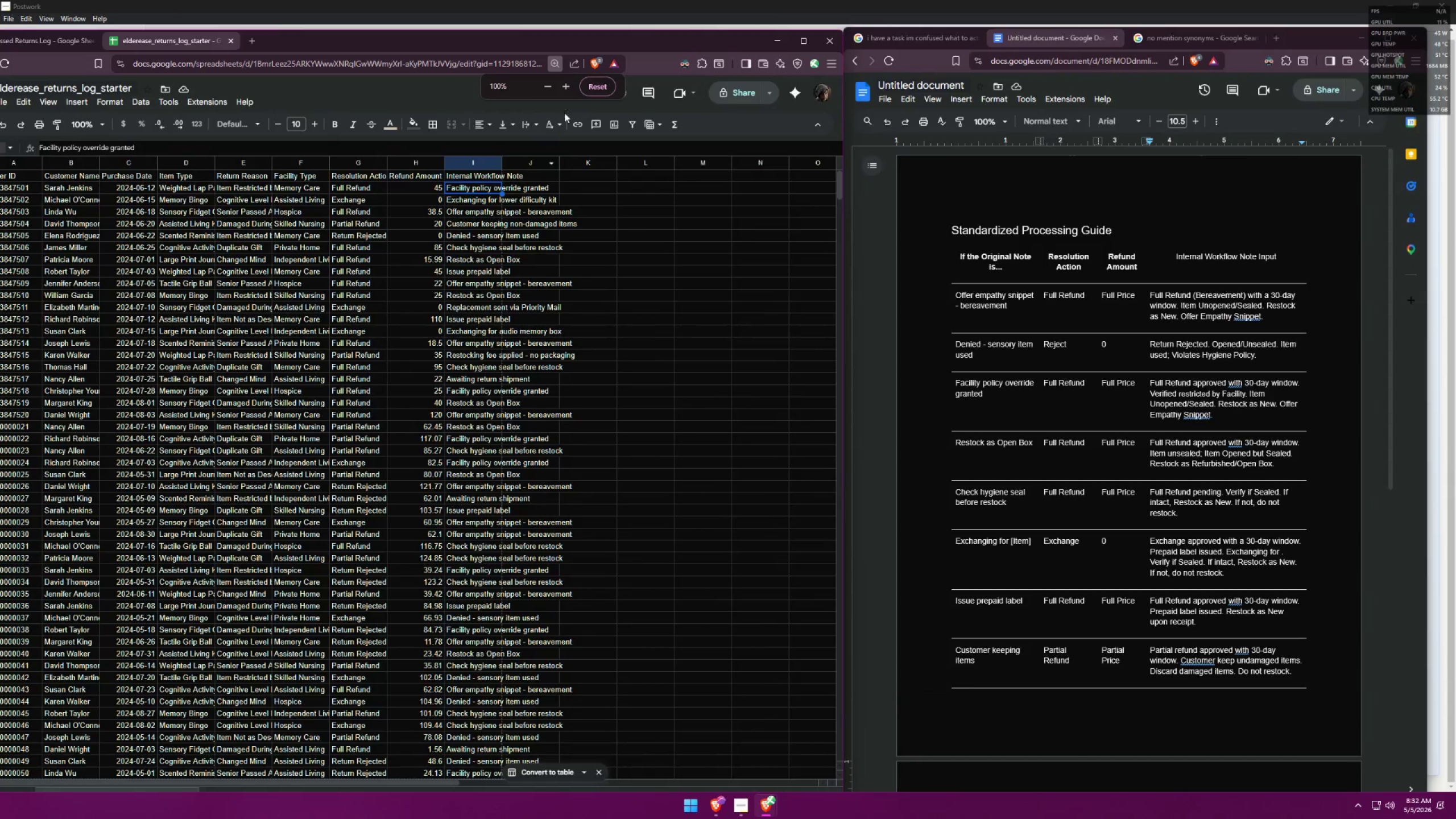 
left_click([595, 92])
 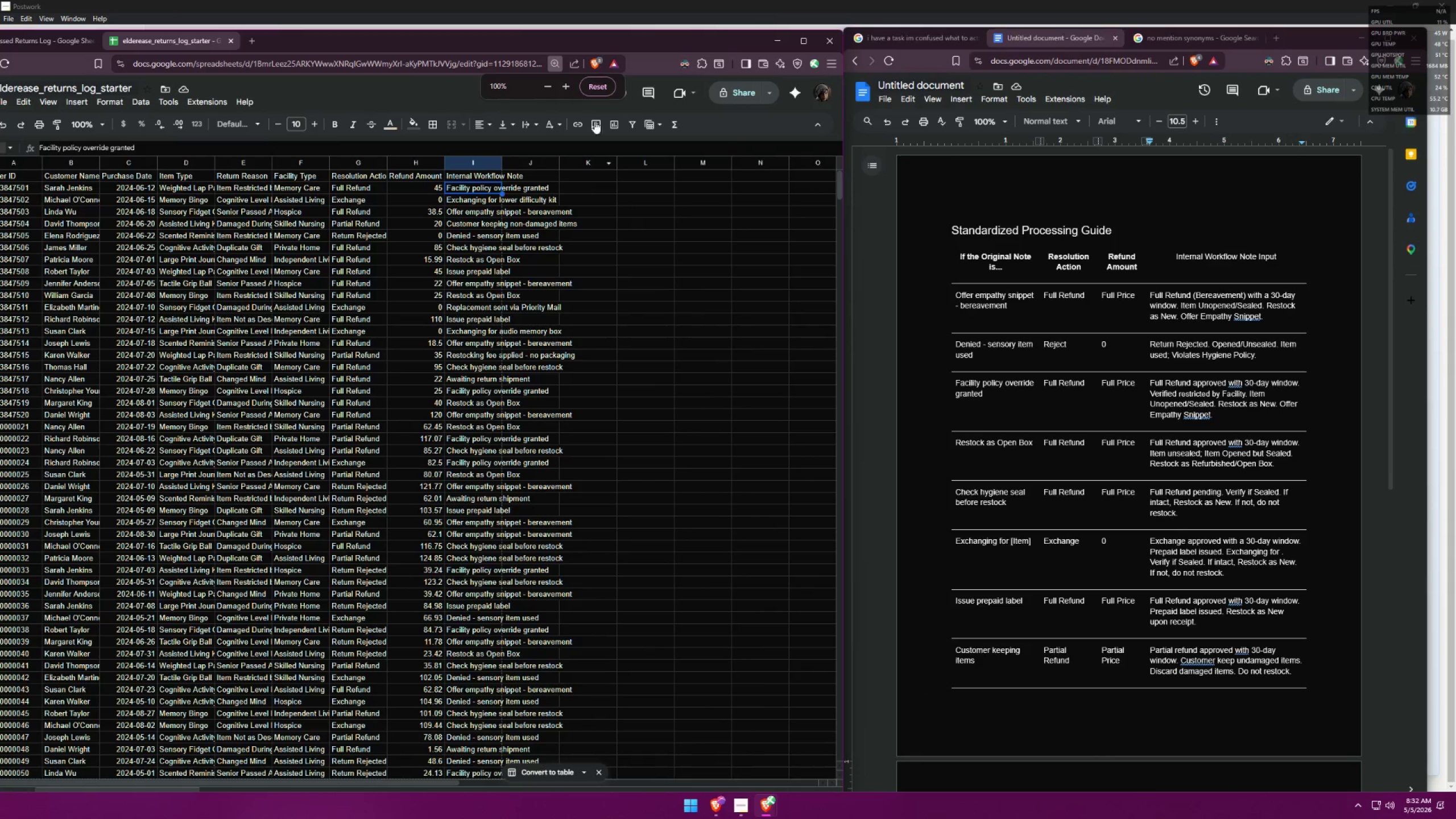 
left_click([587, 92])
 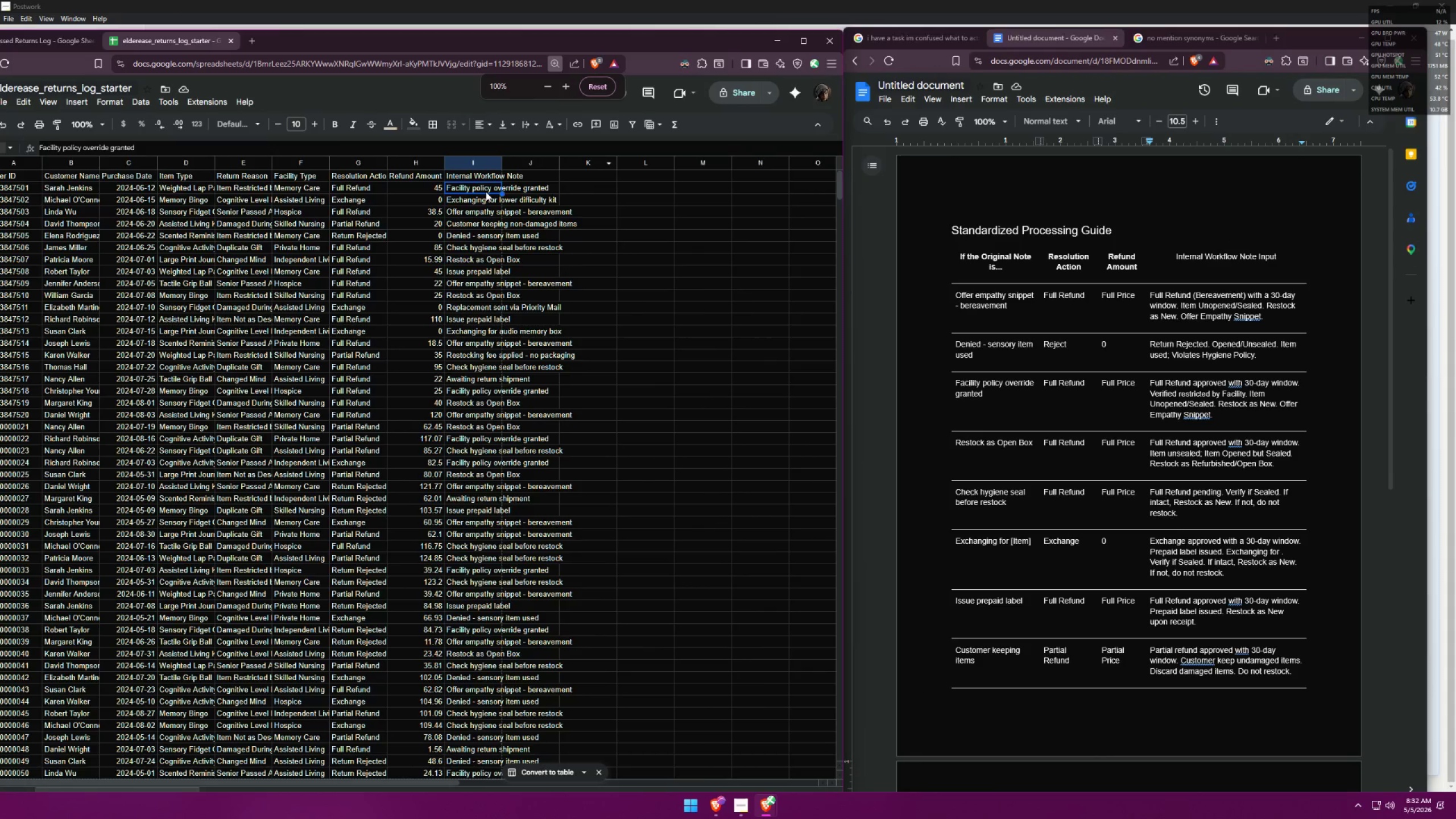 
left_click_drag(start_coordinate=[475, 188], to_coordinate=[476, 685])
 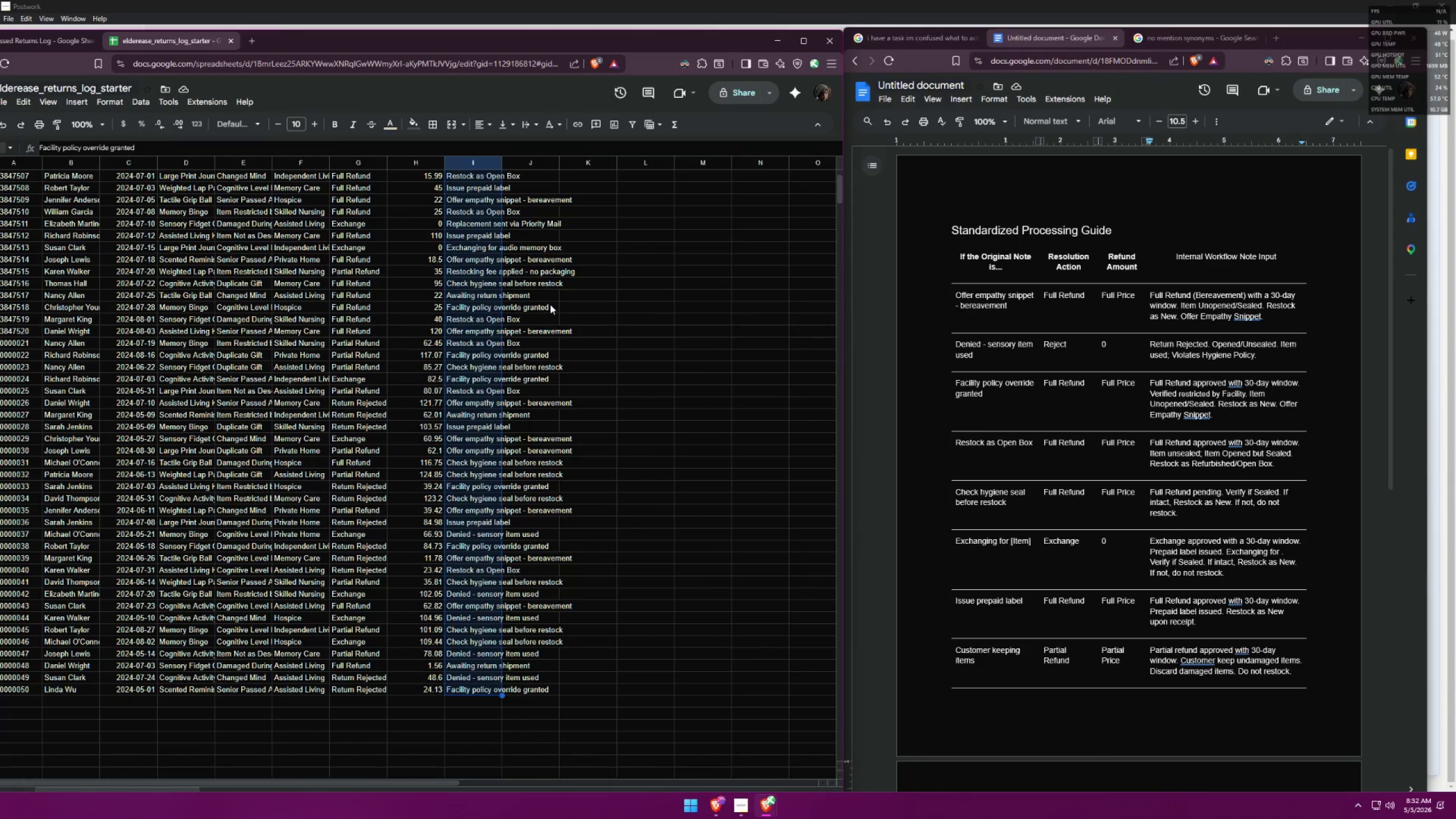 
scroll: coordinate [544, 283], scroll_direction: up, amount: 6.0
 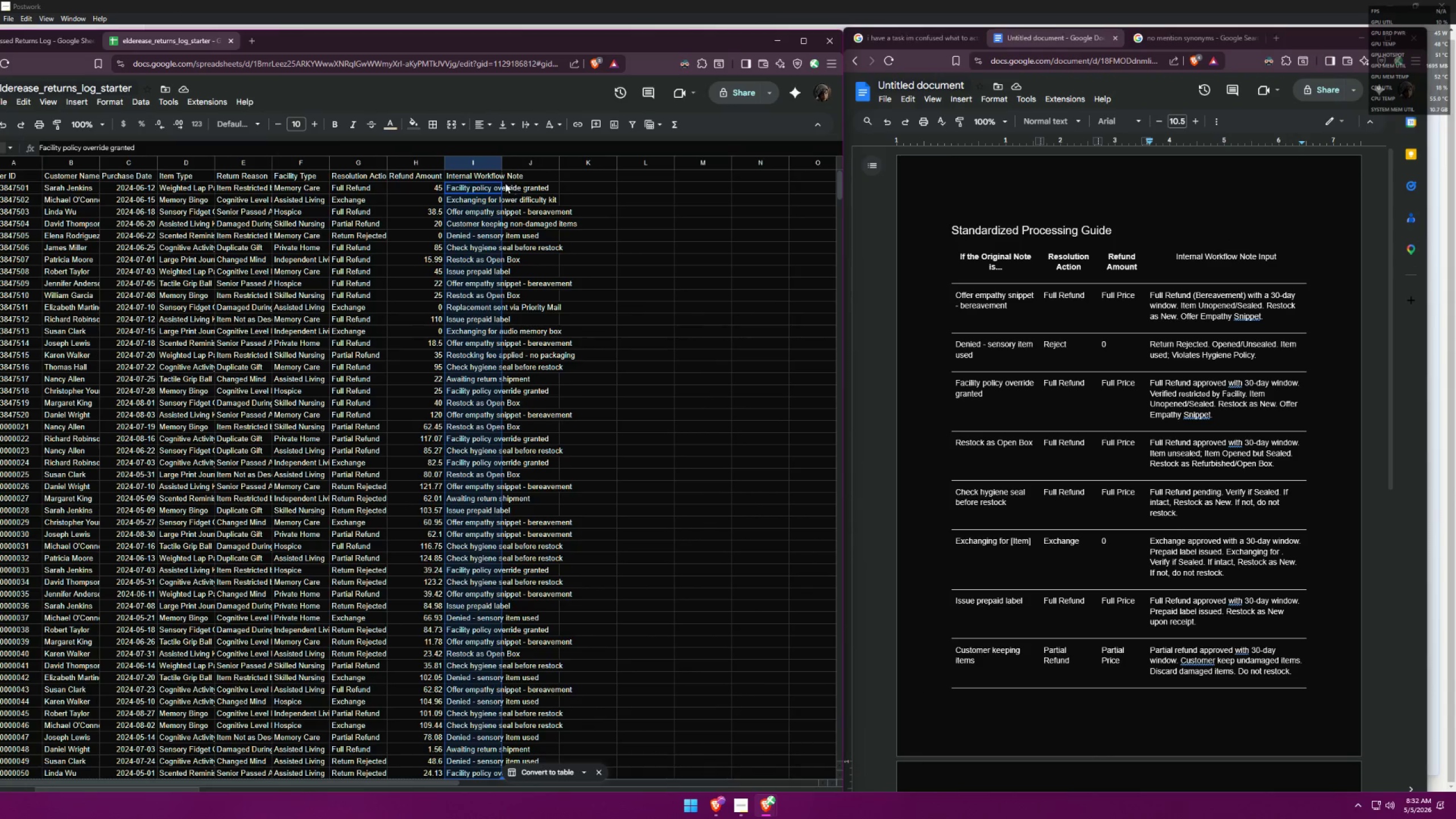 
left_click_drag(start_coordinate=[502, 184], to_coordinate=[518, 186])
 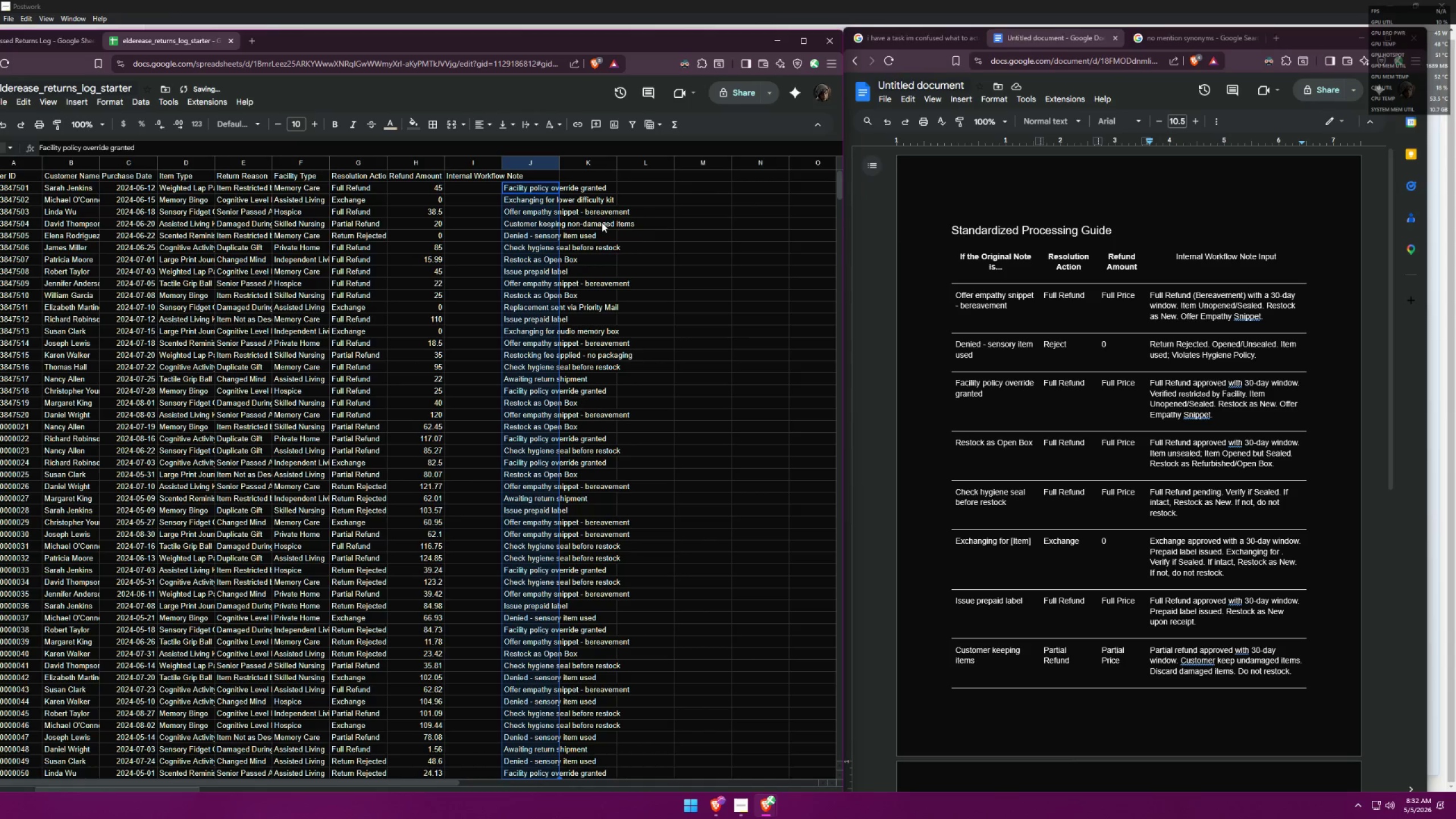 
left_click([647, 235])
 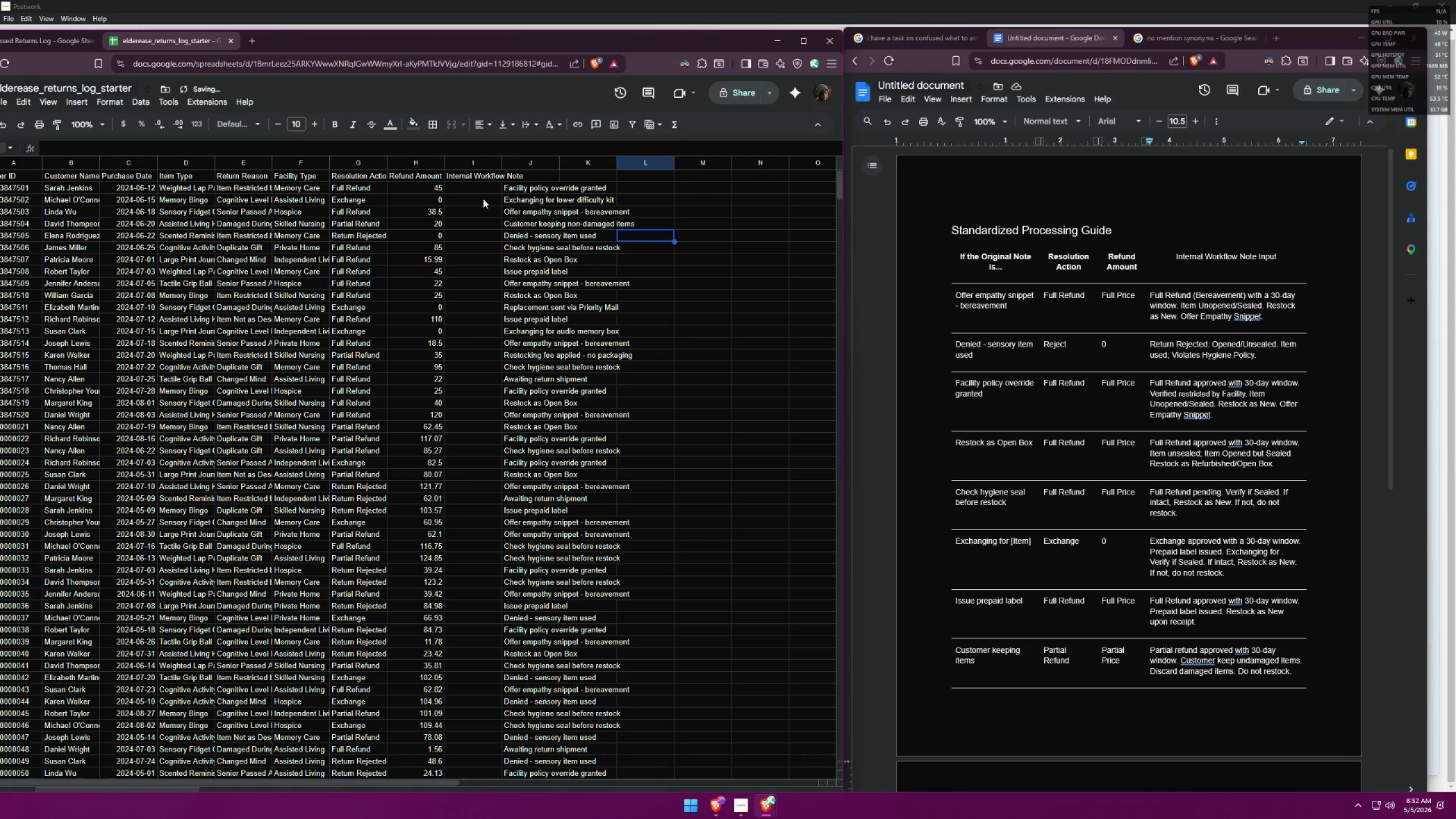 
left_click([473, 188])
 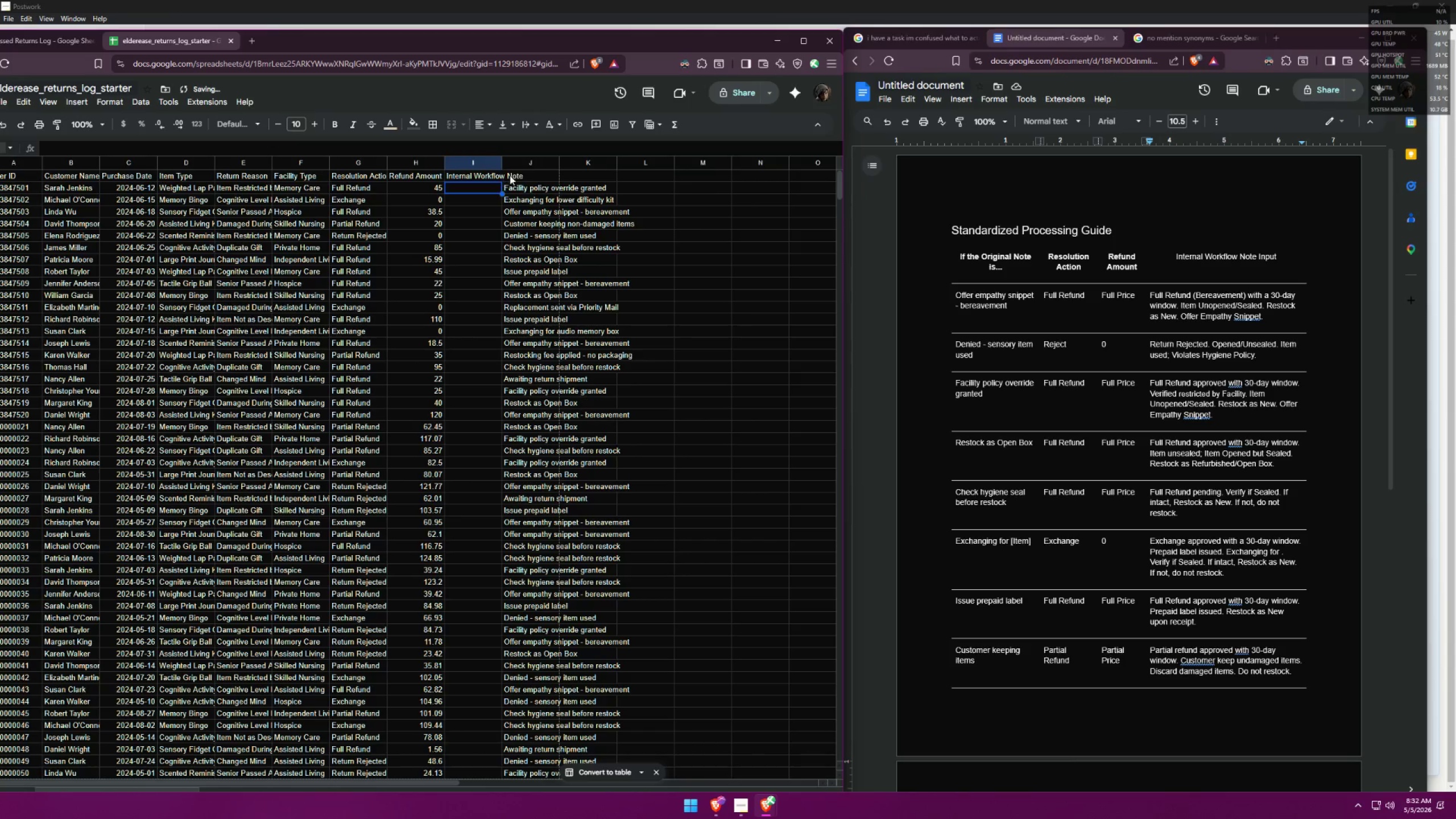 
double_click([512, 175])
 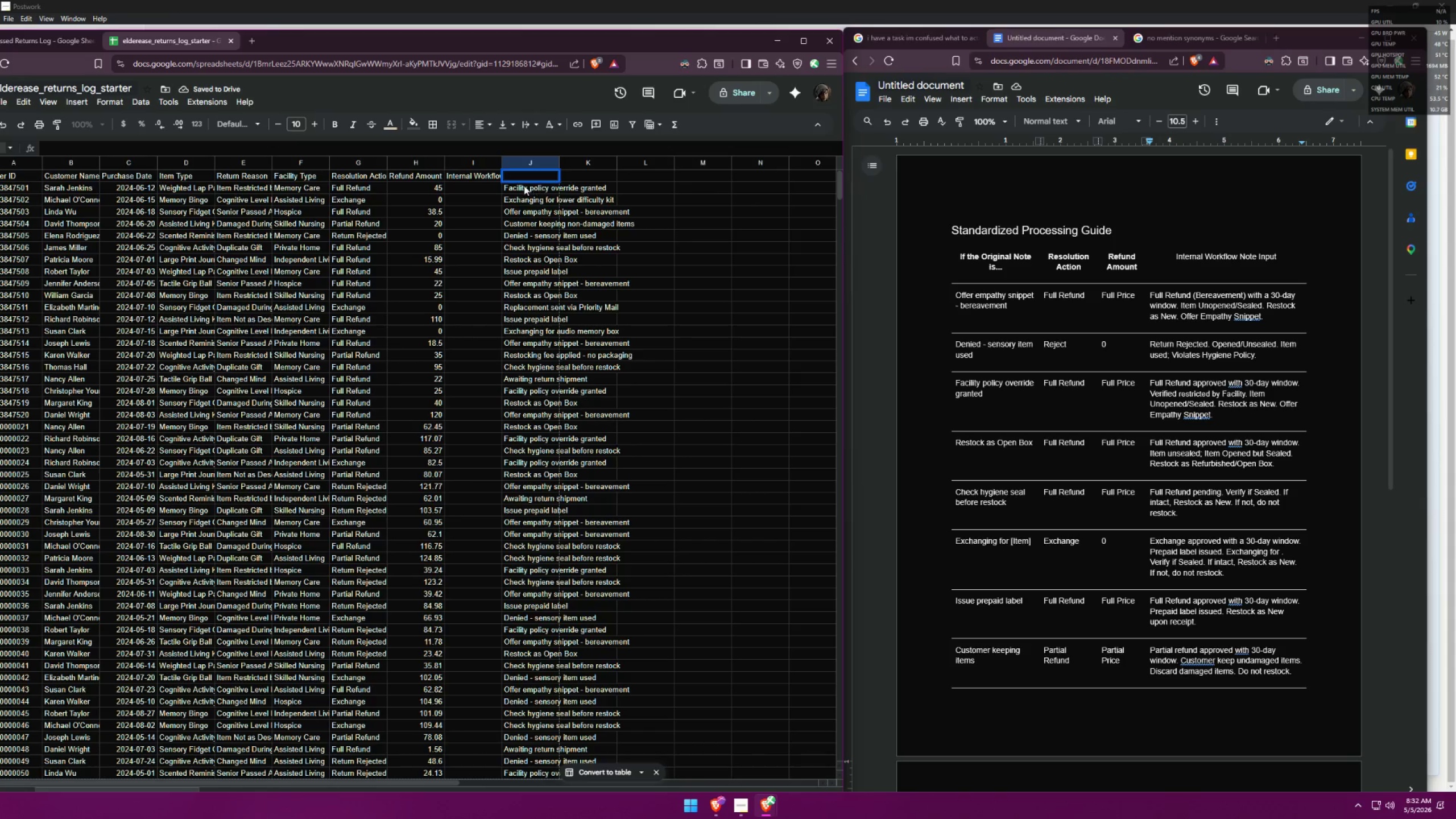 
double_click([490, 177])
 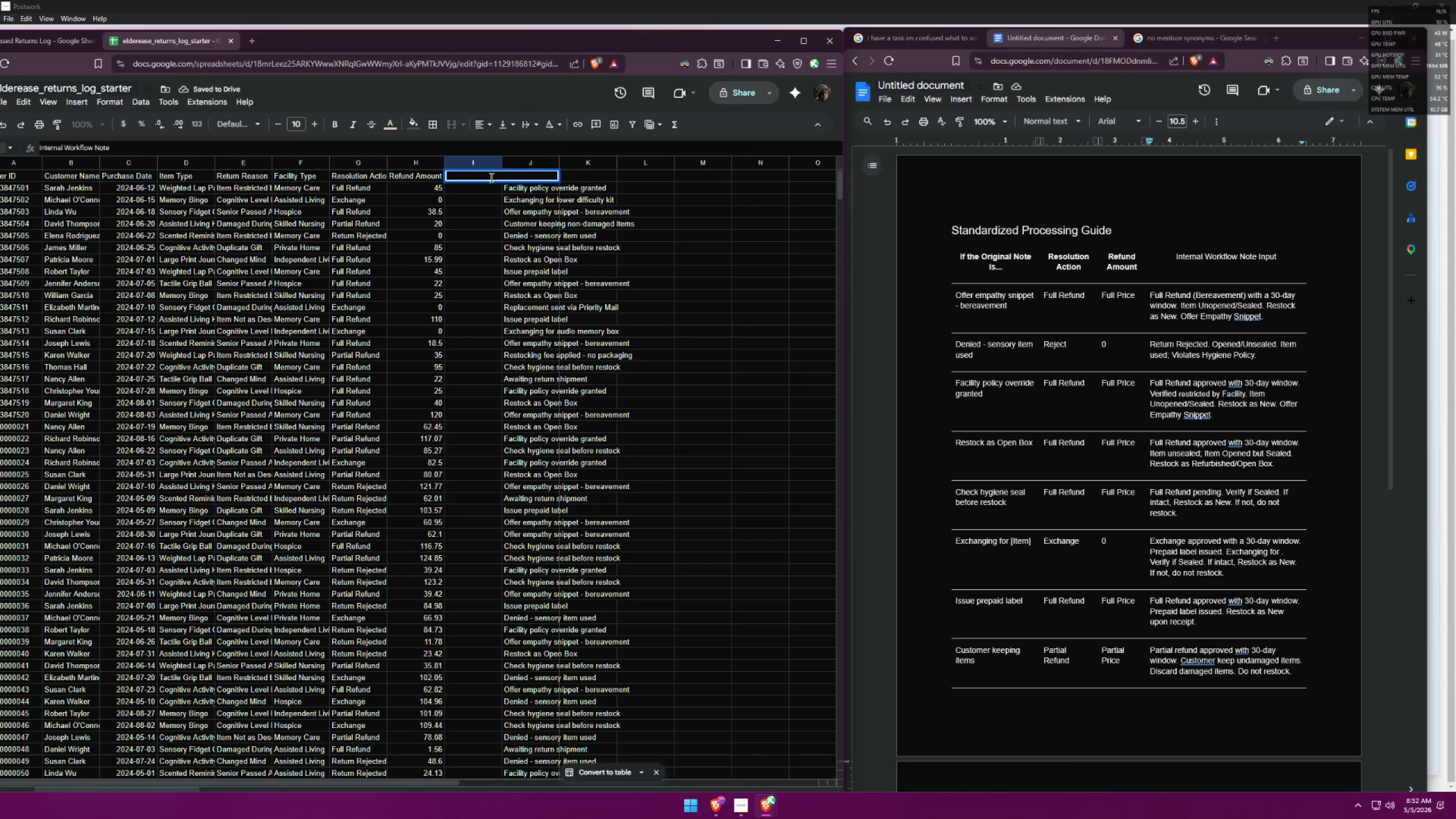 
left_click([487, 192])
 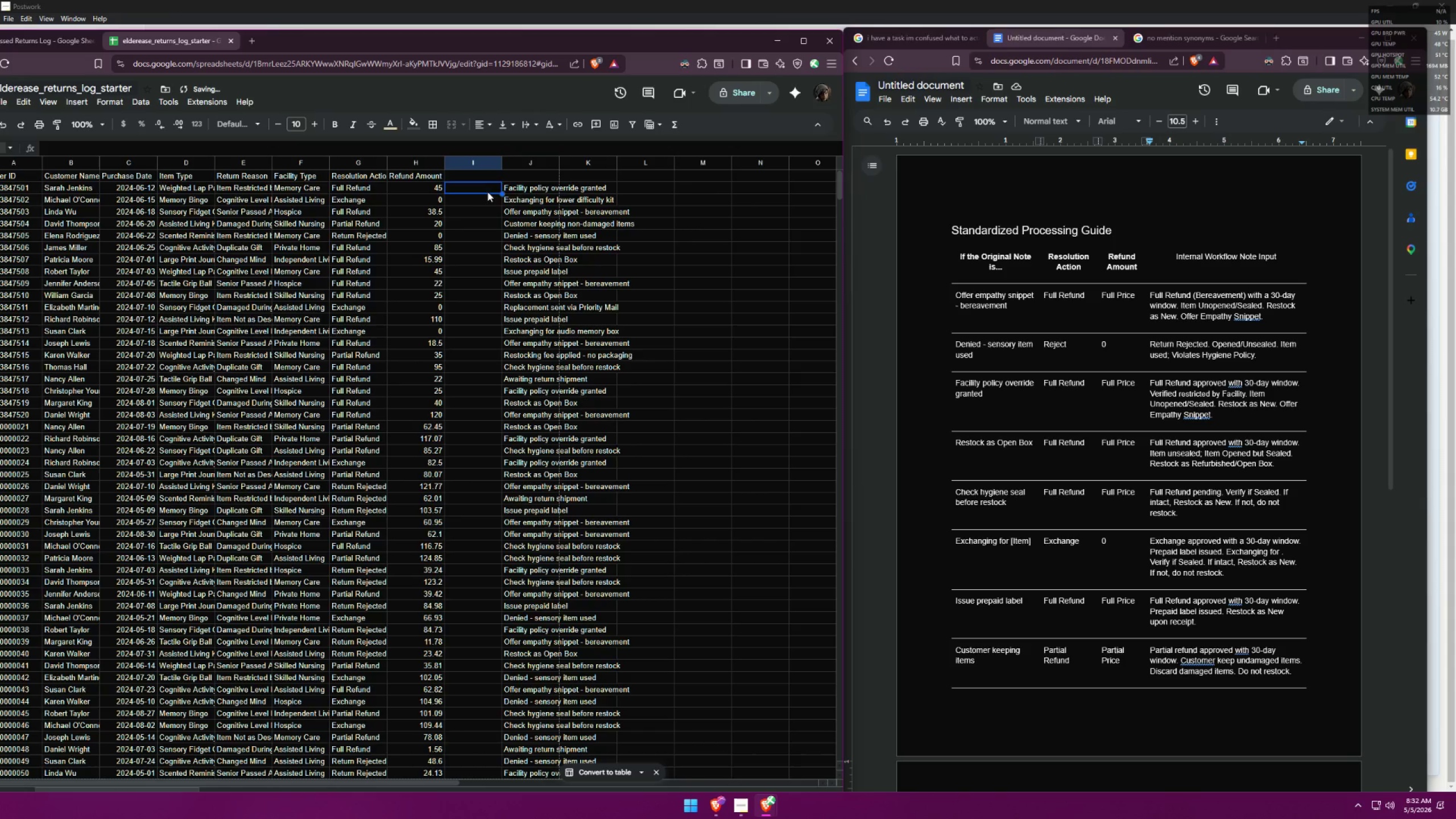 
key(Control+Z)
 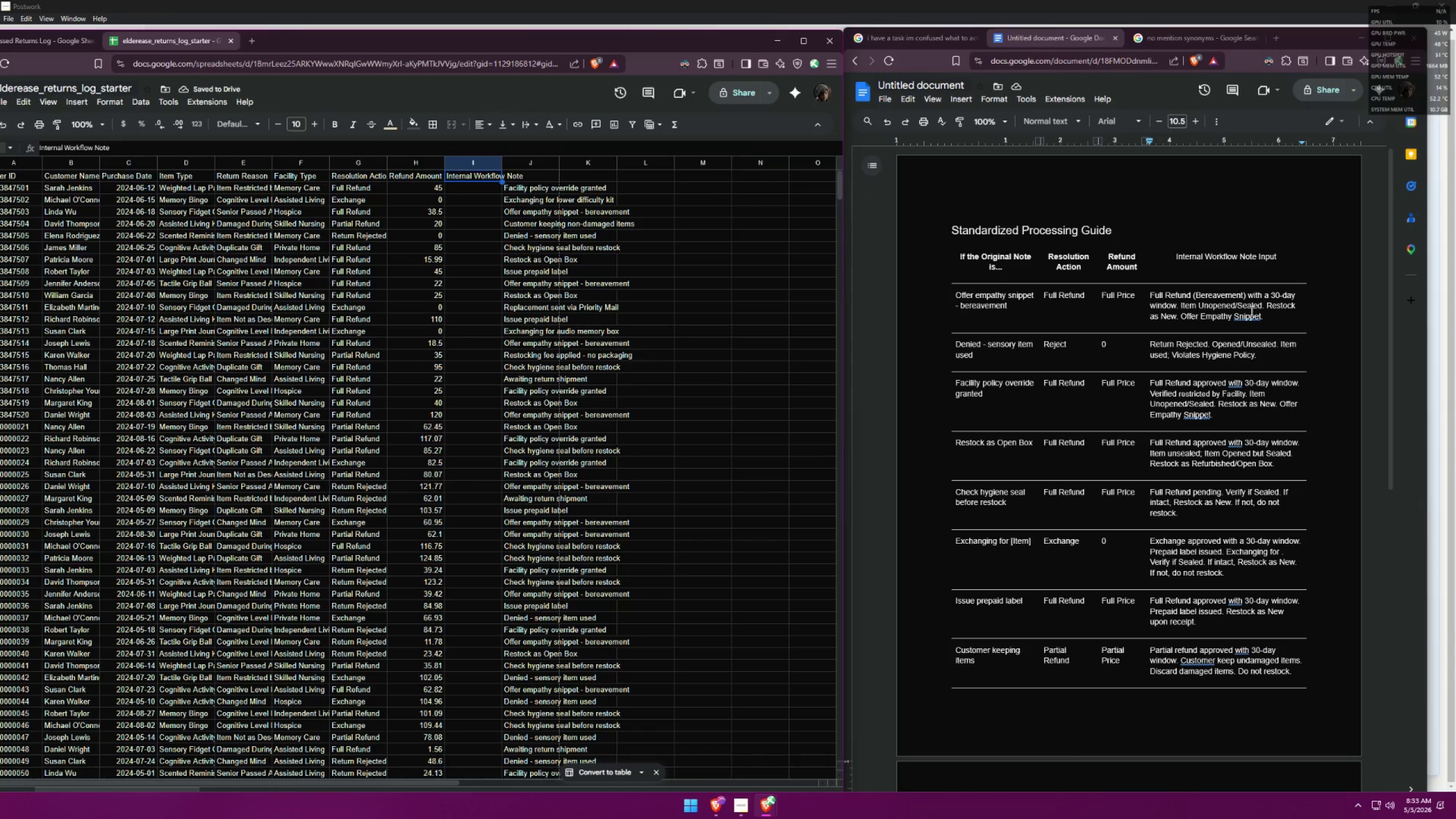 
wait(9.73)
 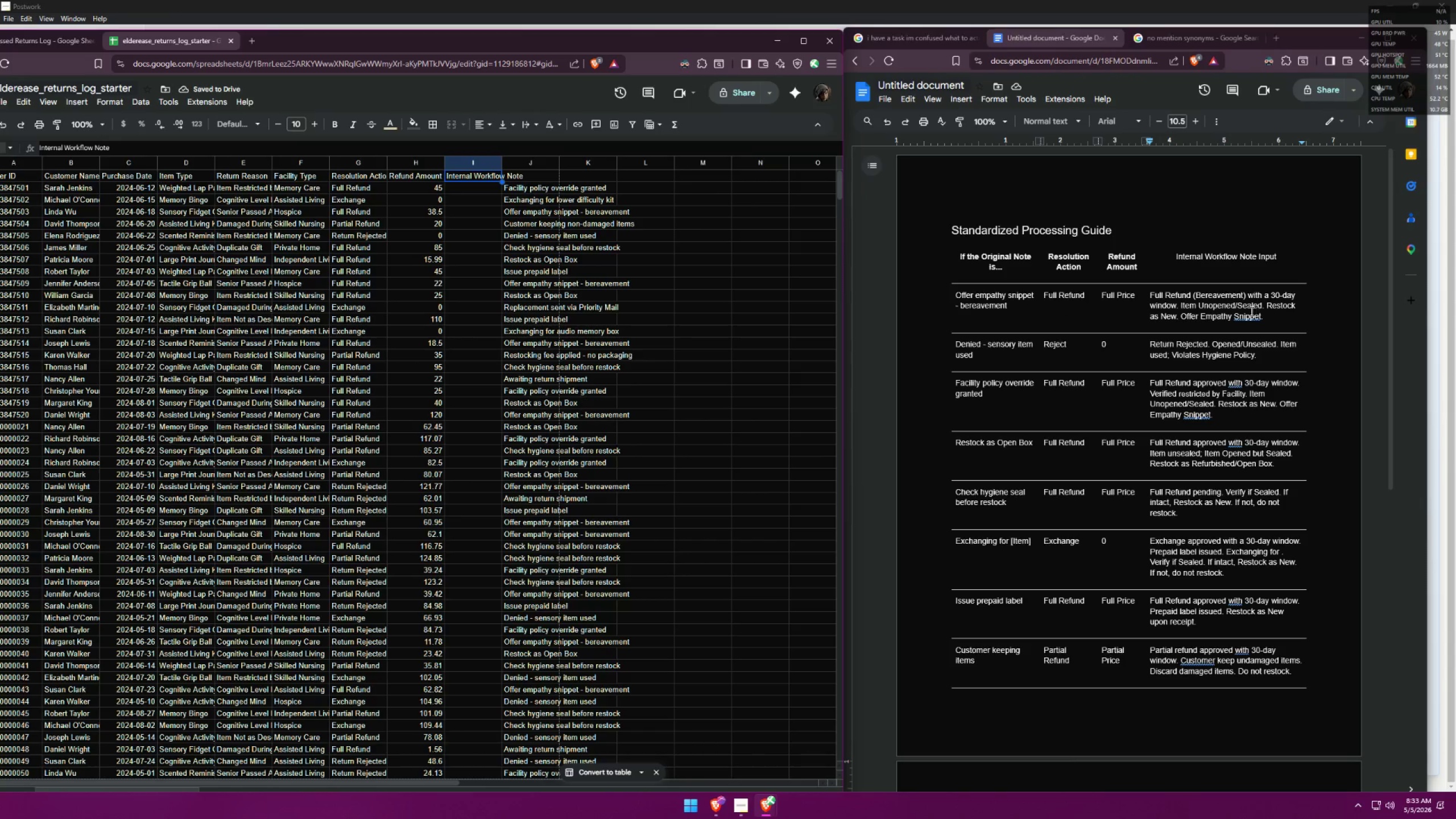 
left_click_drag(start_coordinate=[1151, 382], to_coordinate=[1213, 411])
 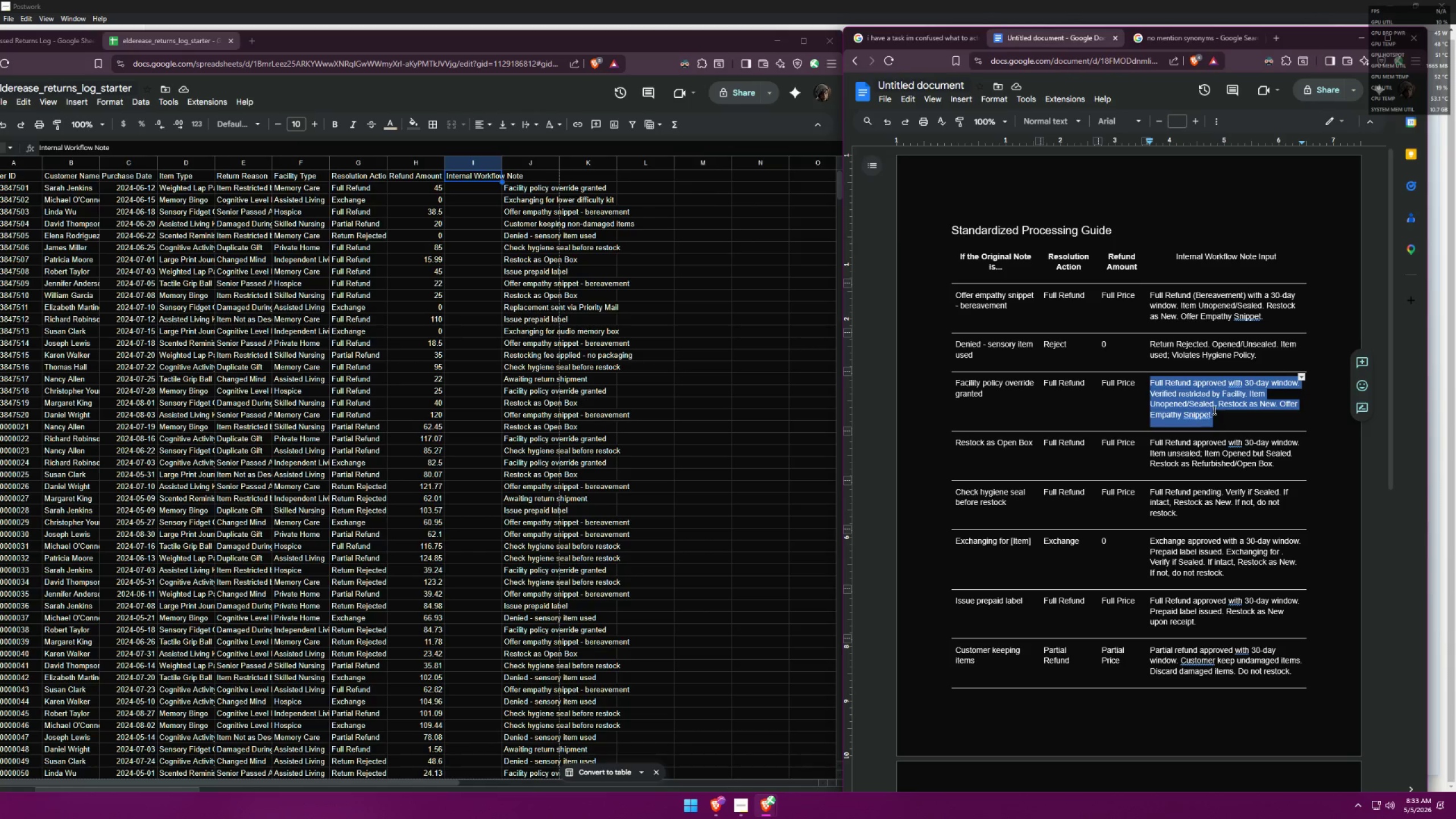 
key(Control+ControlLeft)
 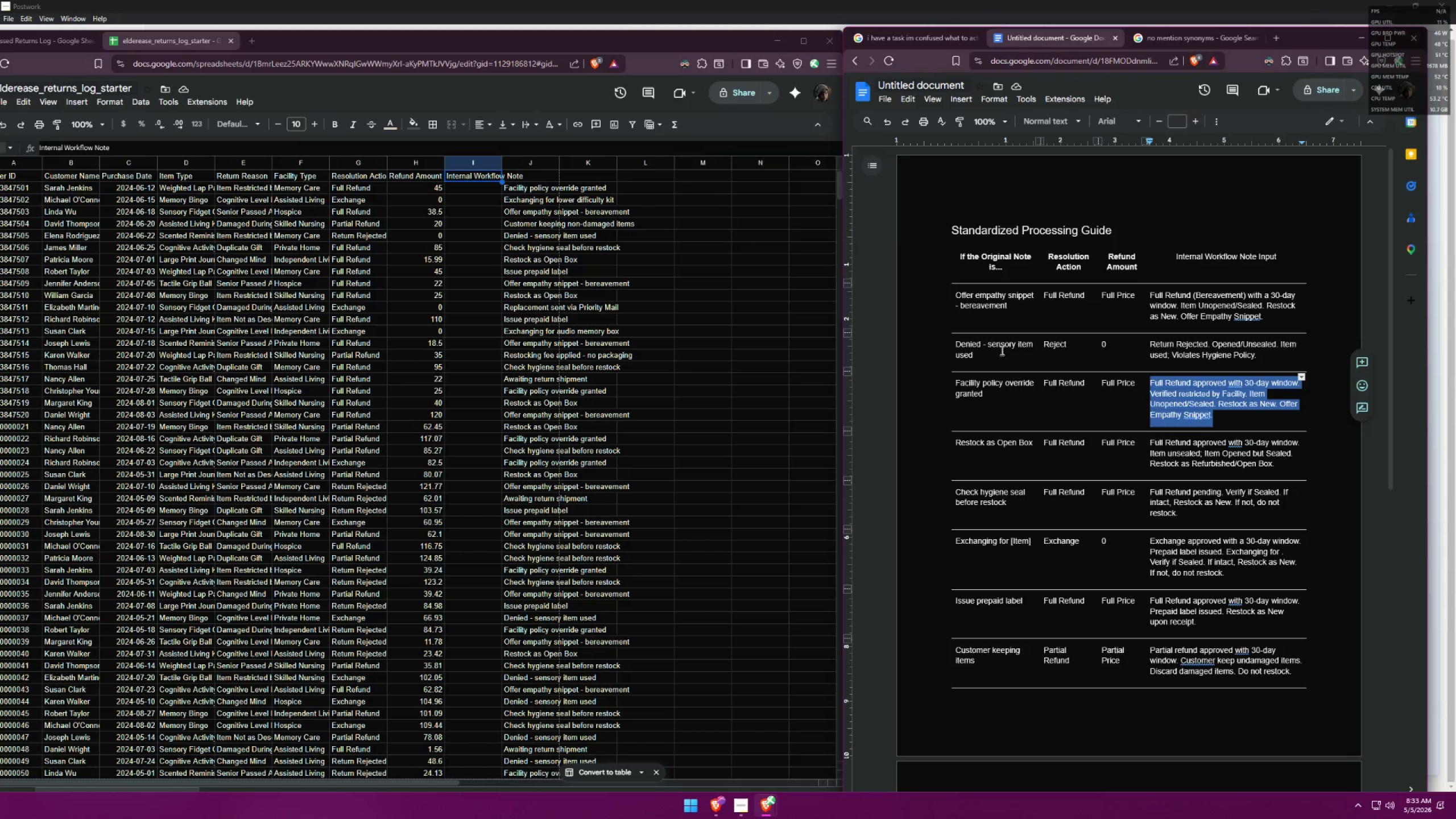 
key(Control+C)
 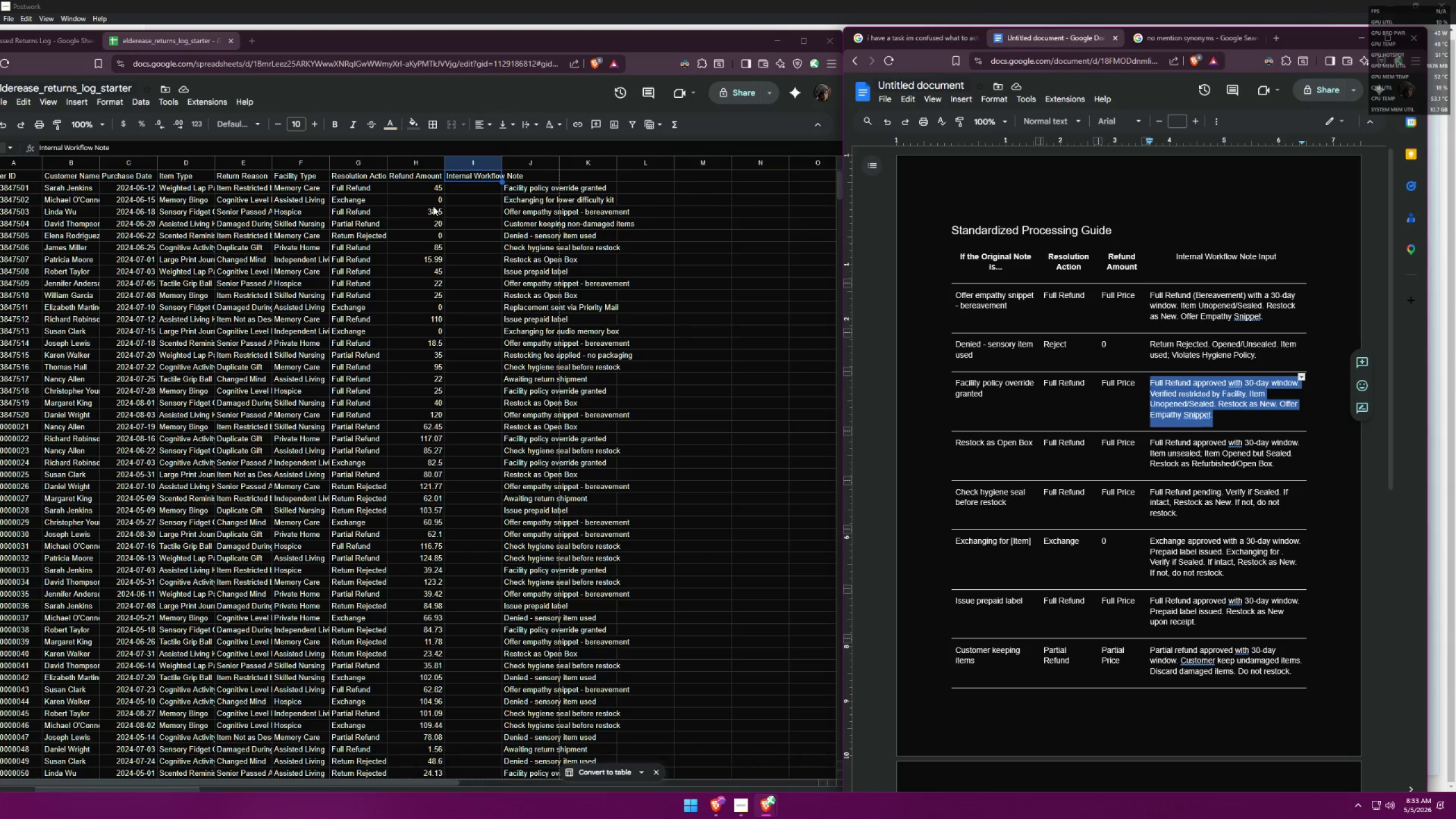 
left_click([475, 190])
 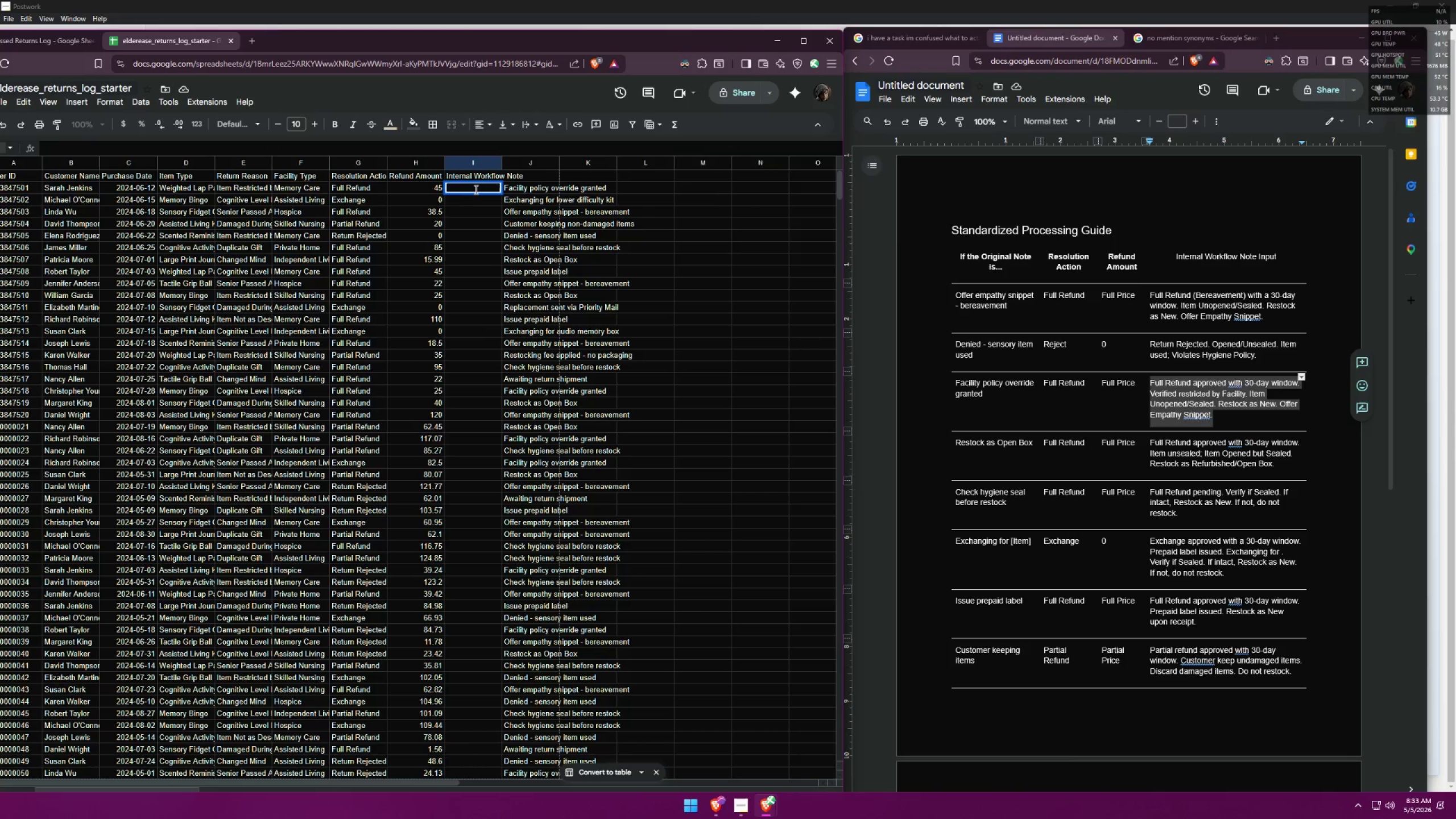 
key(Control+ControlLeft)
 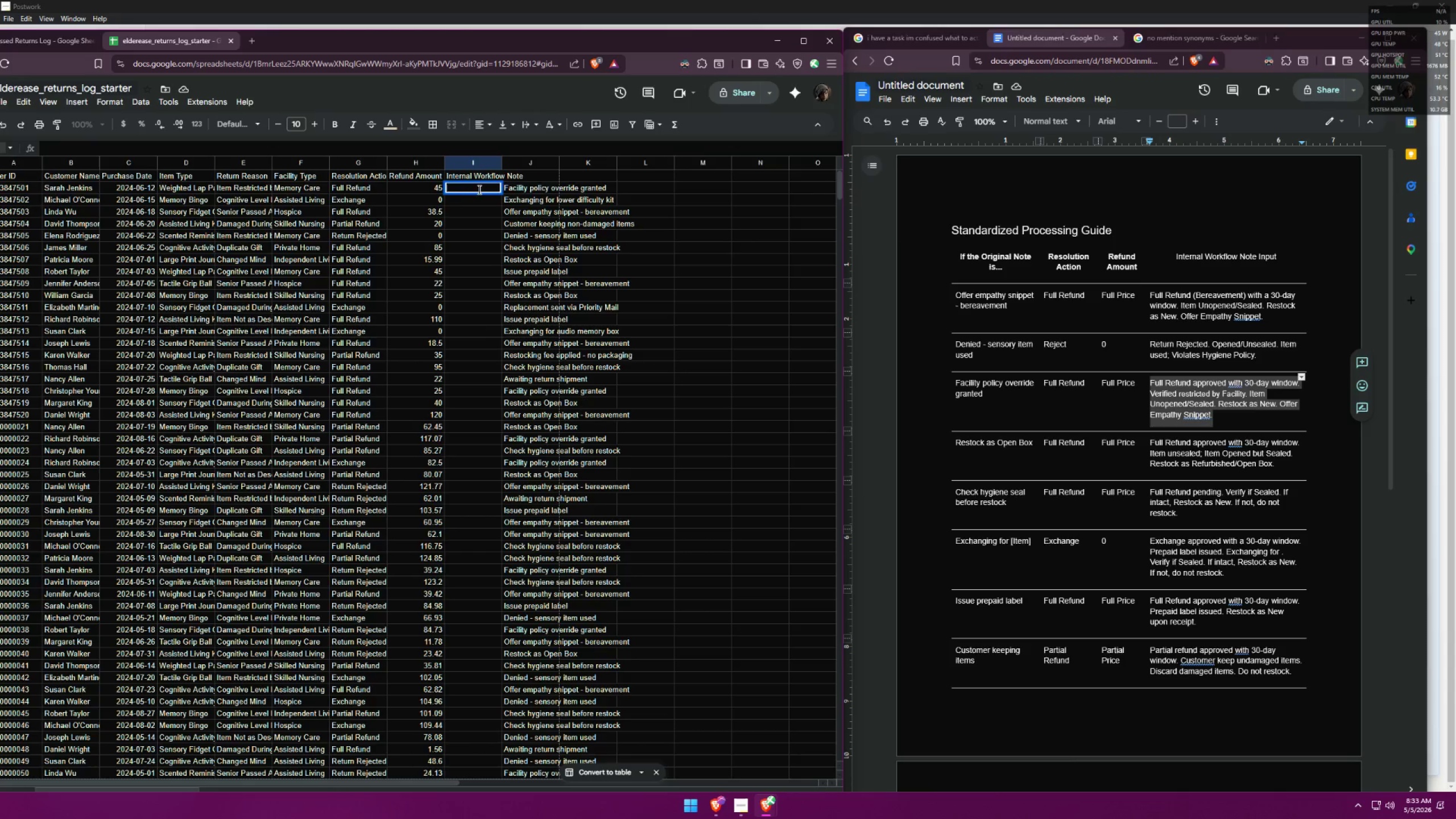 
key(Control+V)
 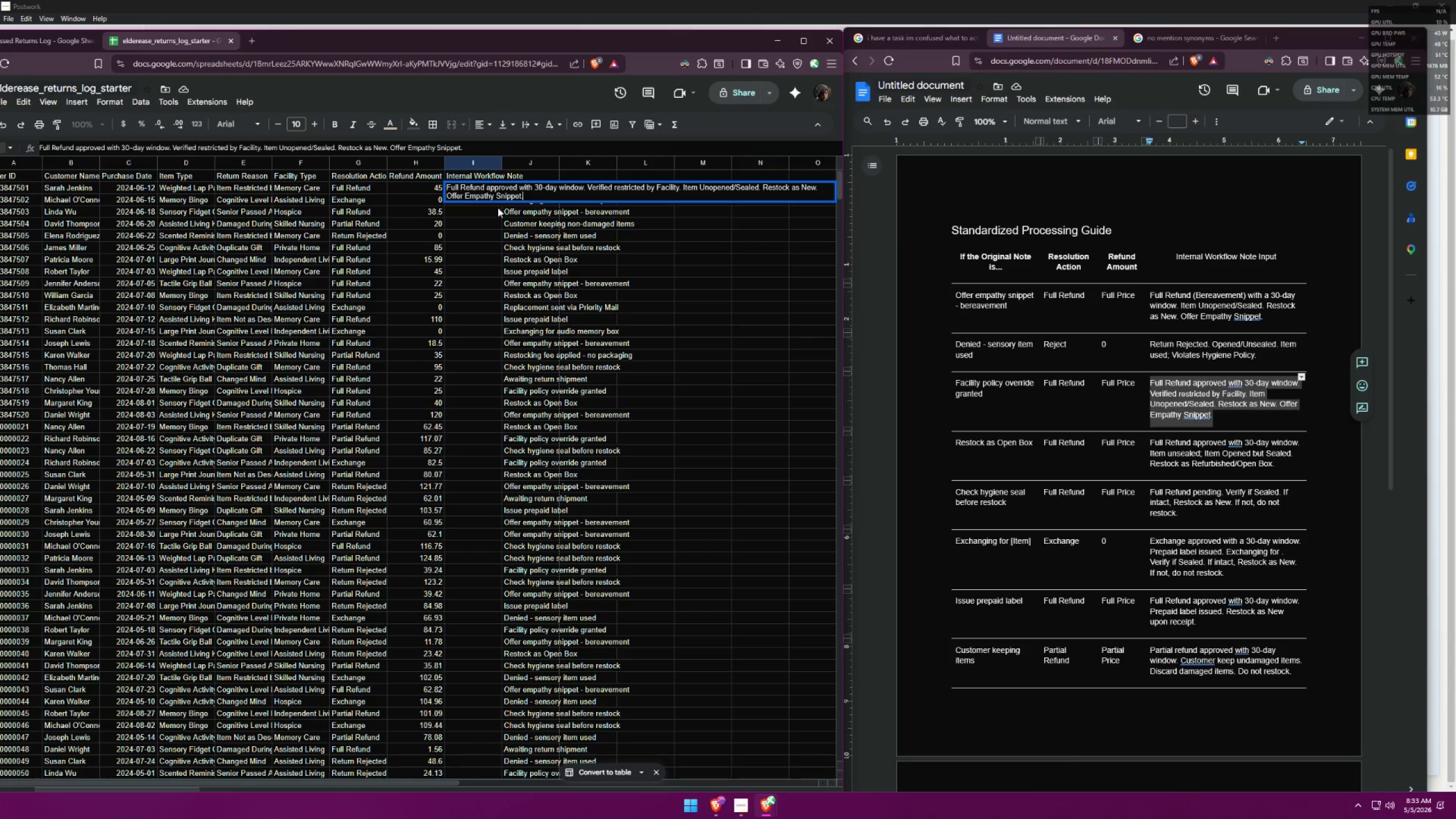 
left_click([490, 211])
 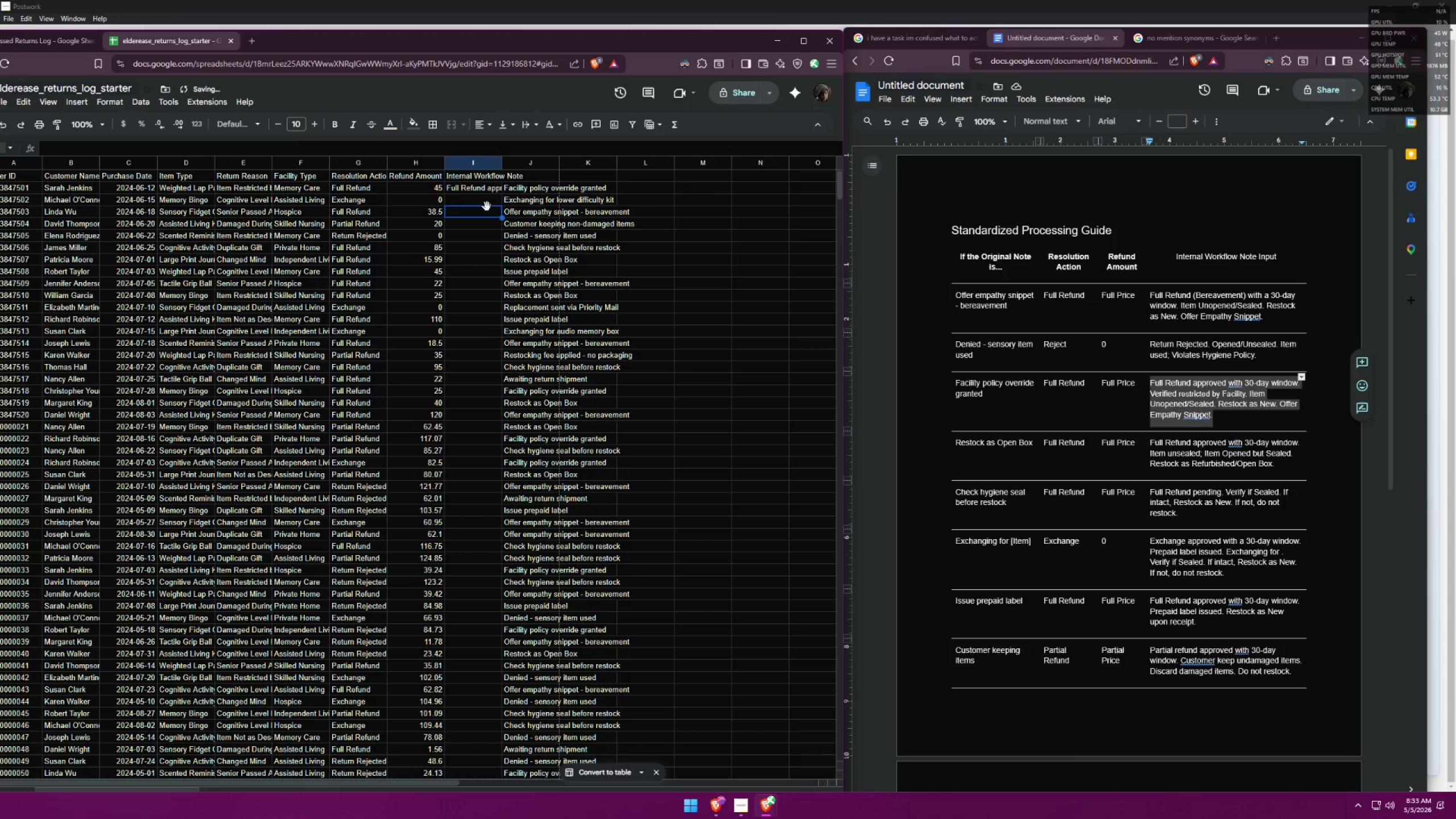 
left_click([484, 201])
 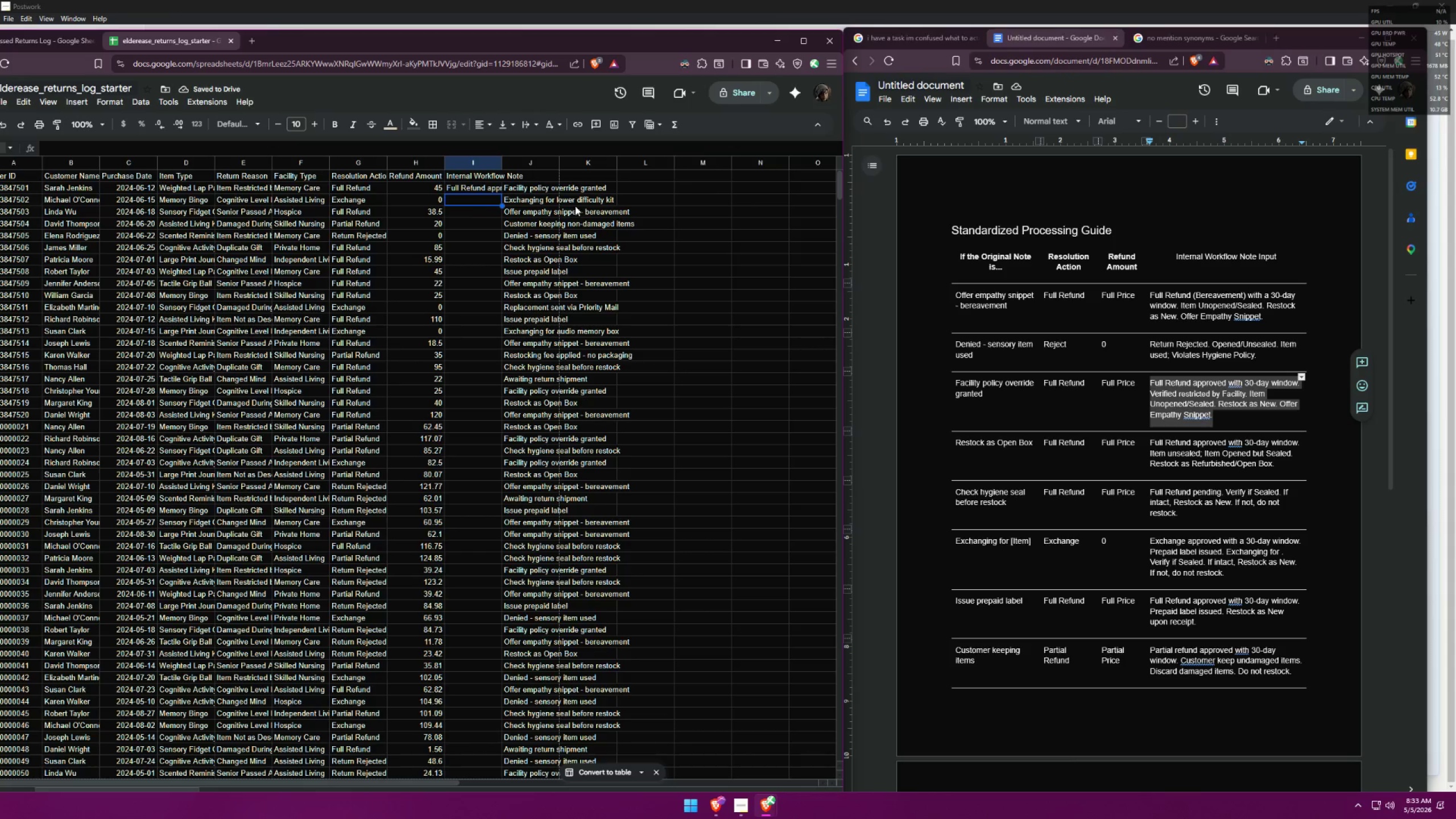 
wait(8.07)
 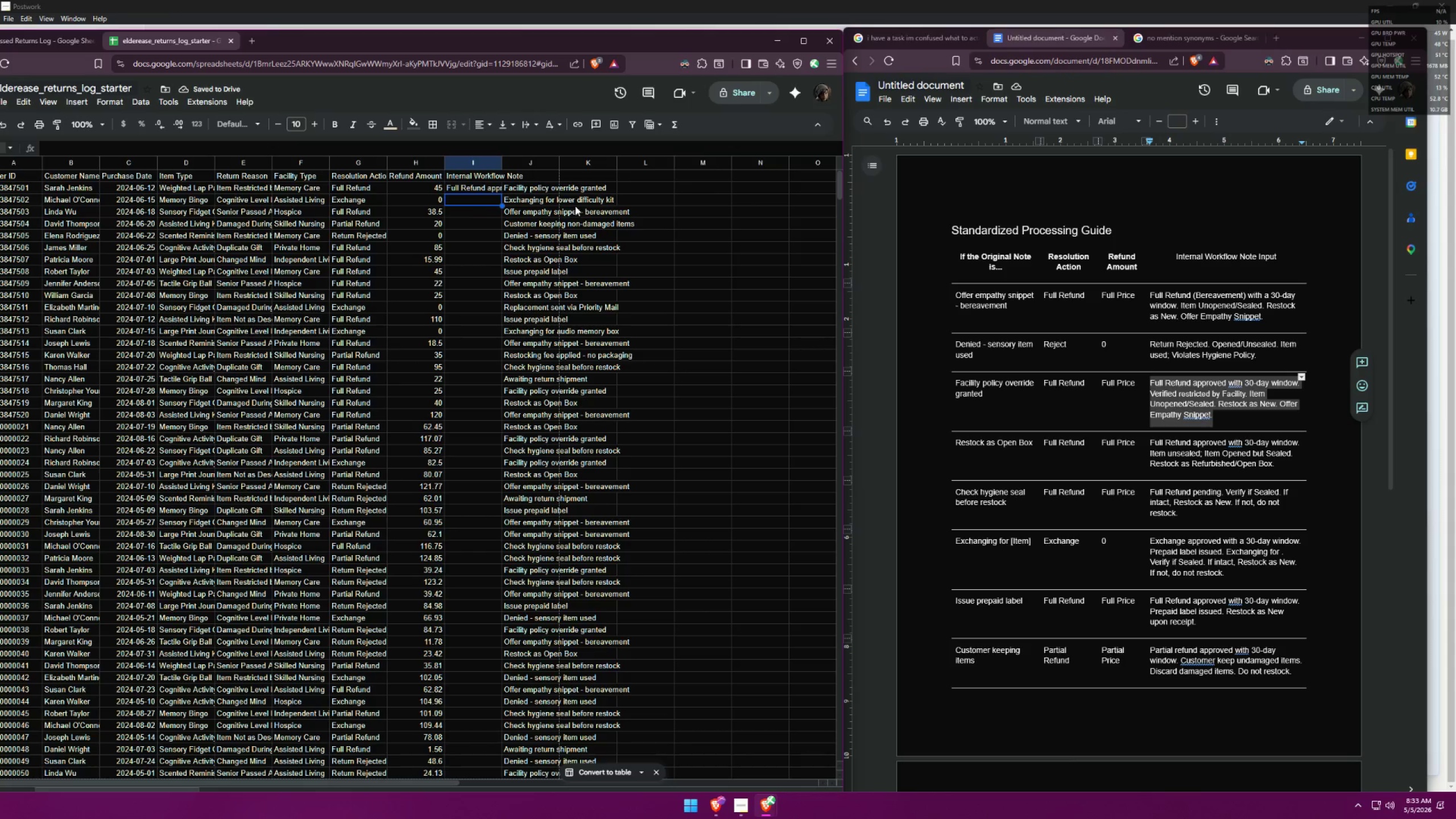 
left_click_drag(start_coordinate=[1151, 540], to_coordinate=[1226, 572])
 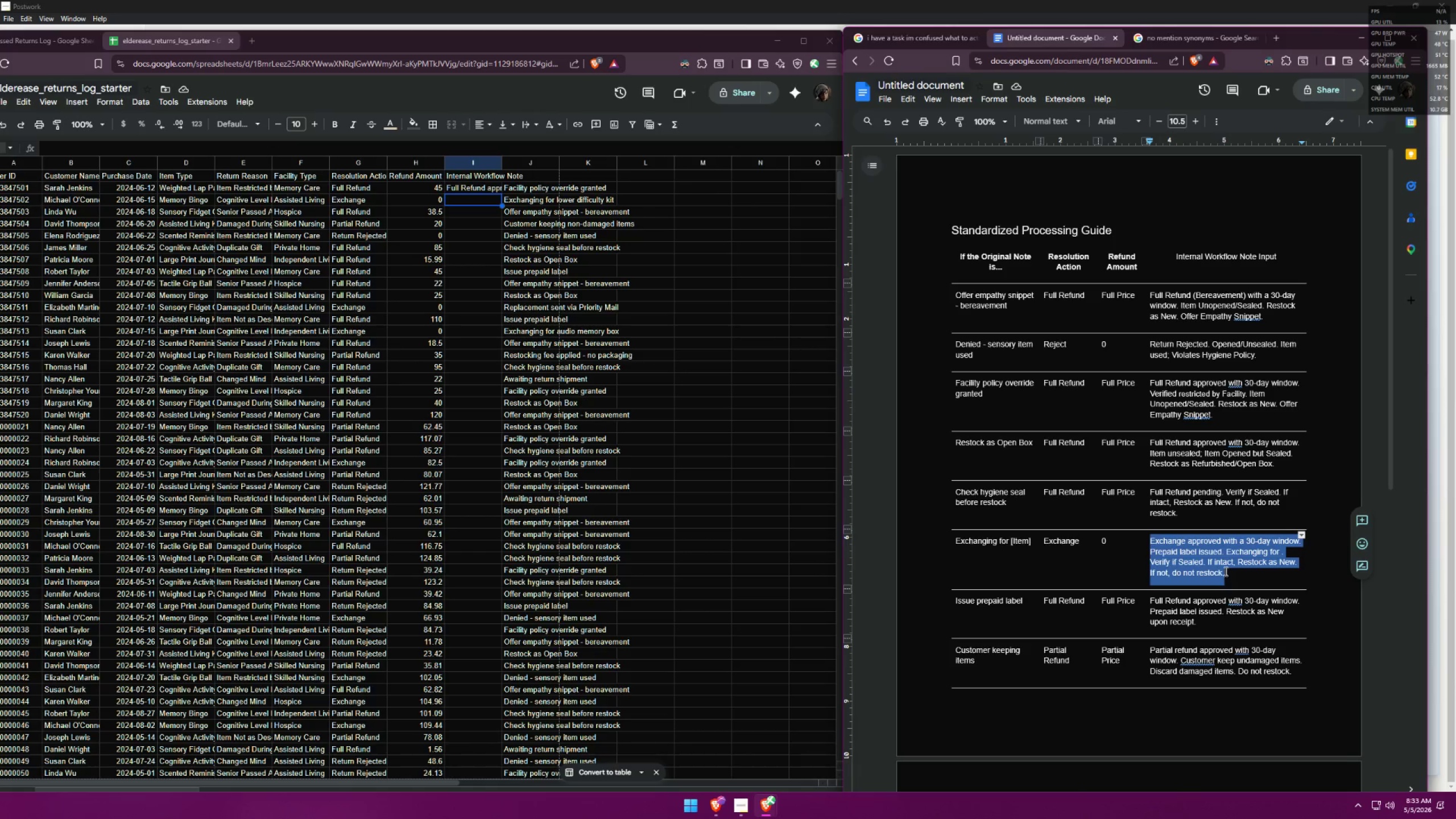 
key(Control+ControlLeft)
 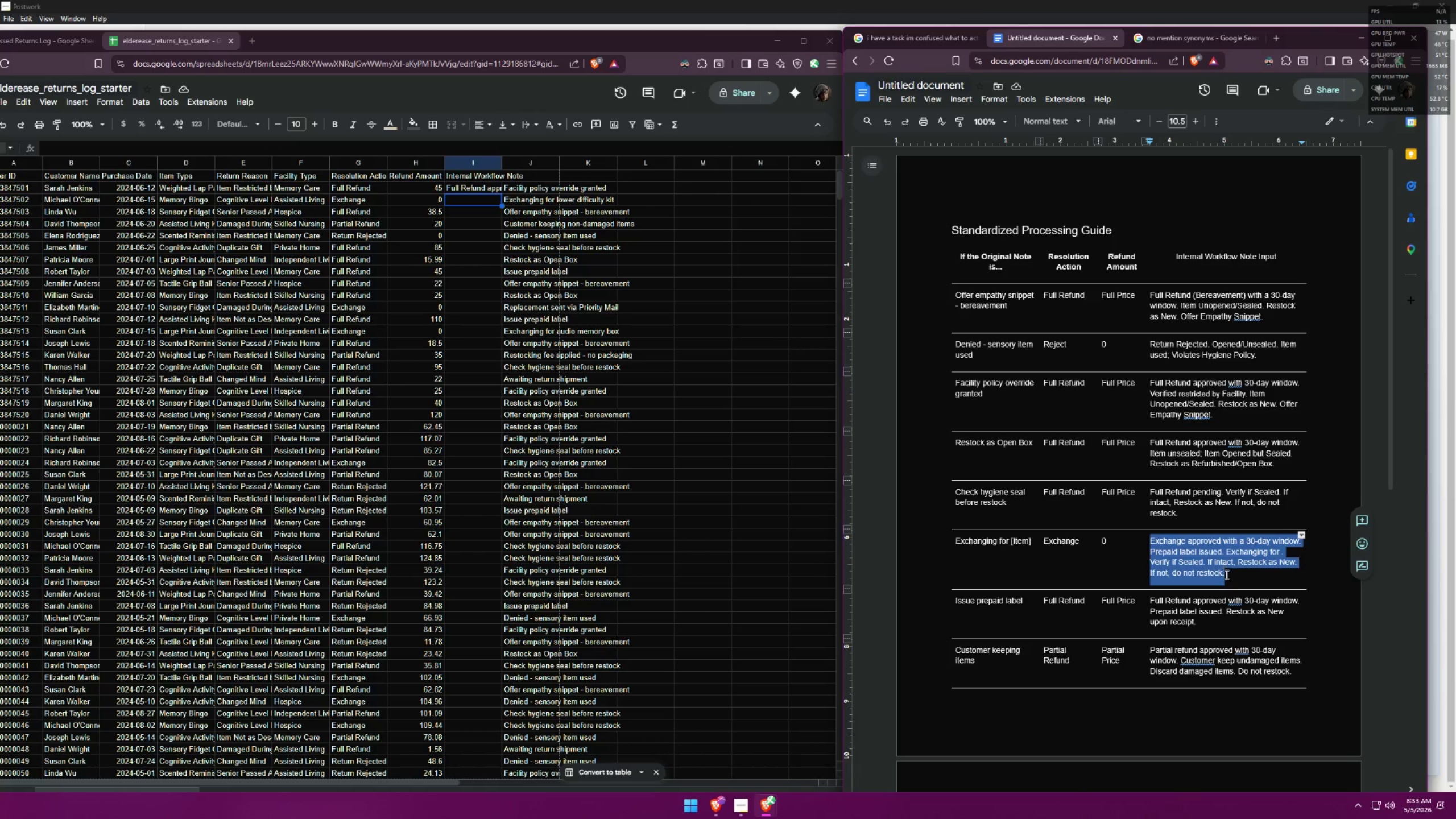 
key(Control+C)
 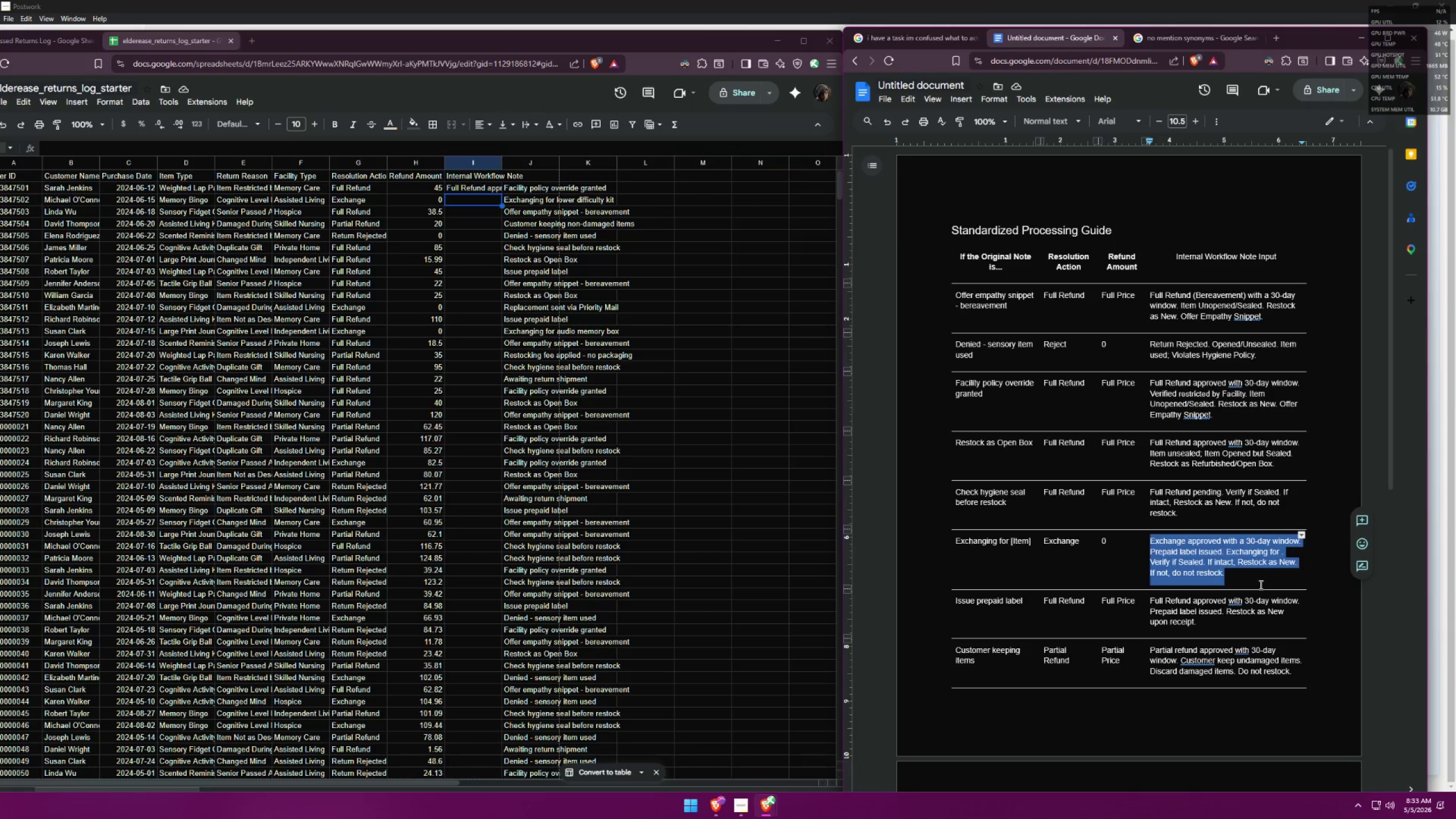 
wait(8.71)
 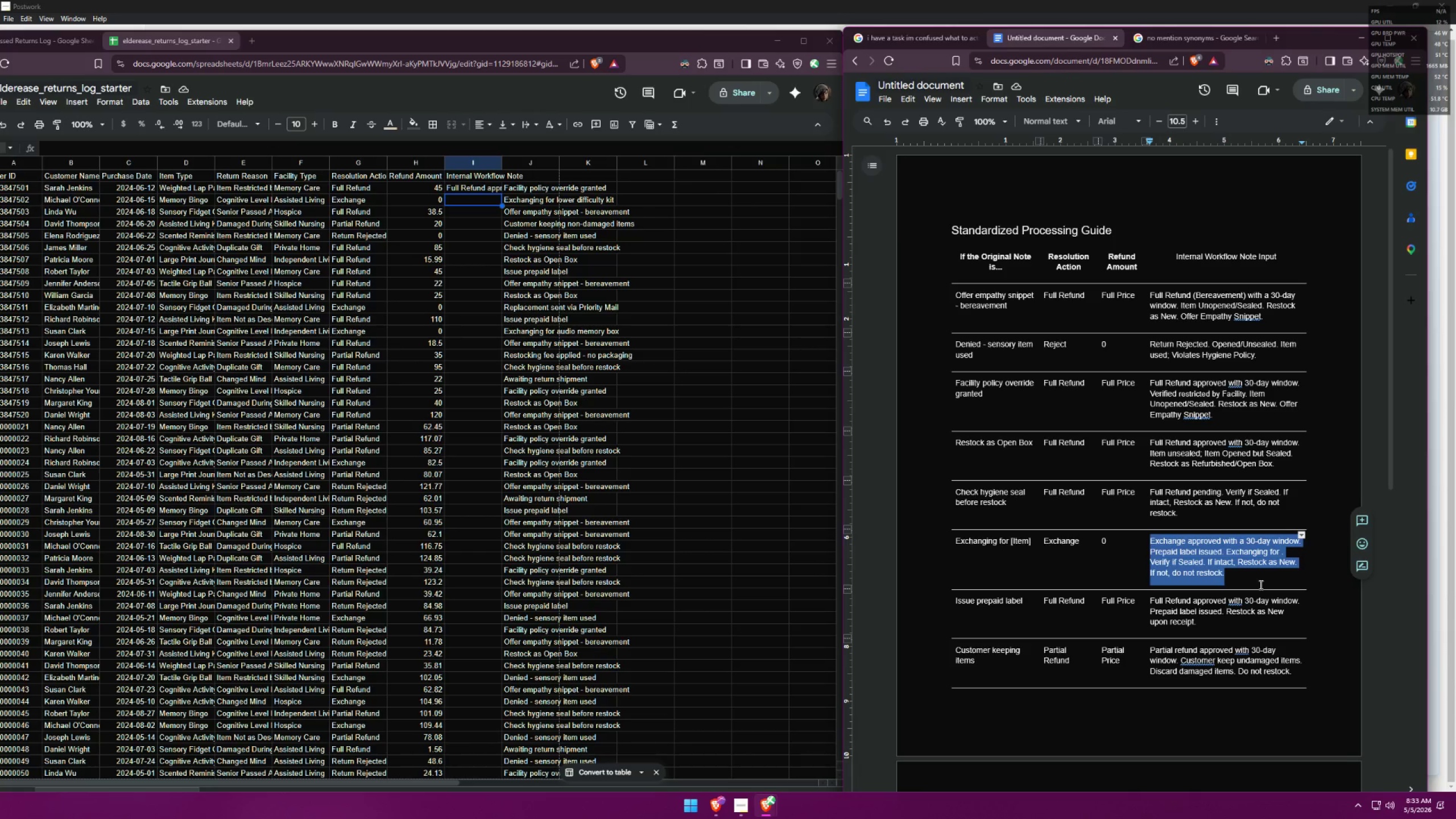 
left_click([1229, 562])
 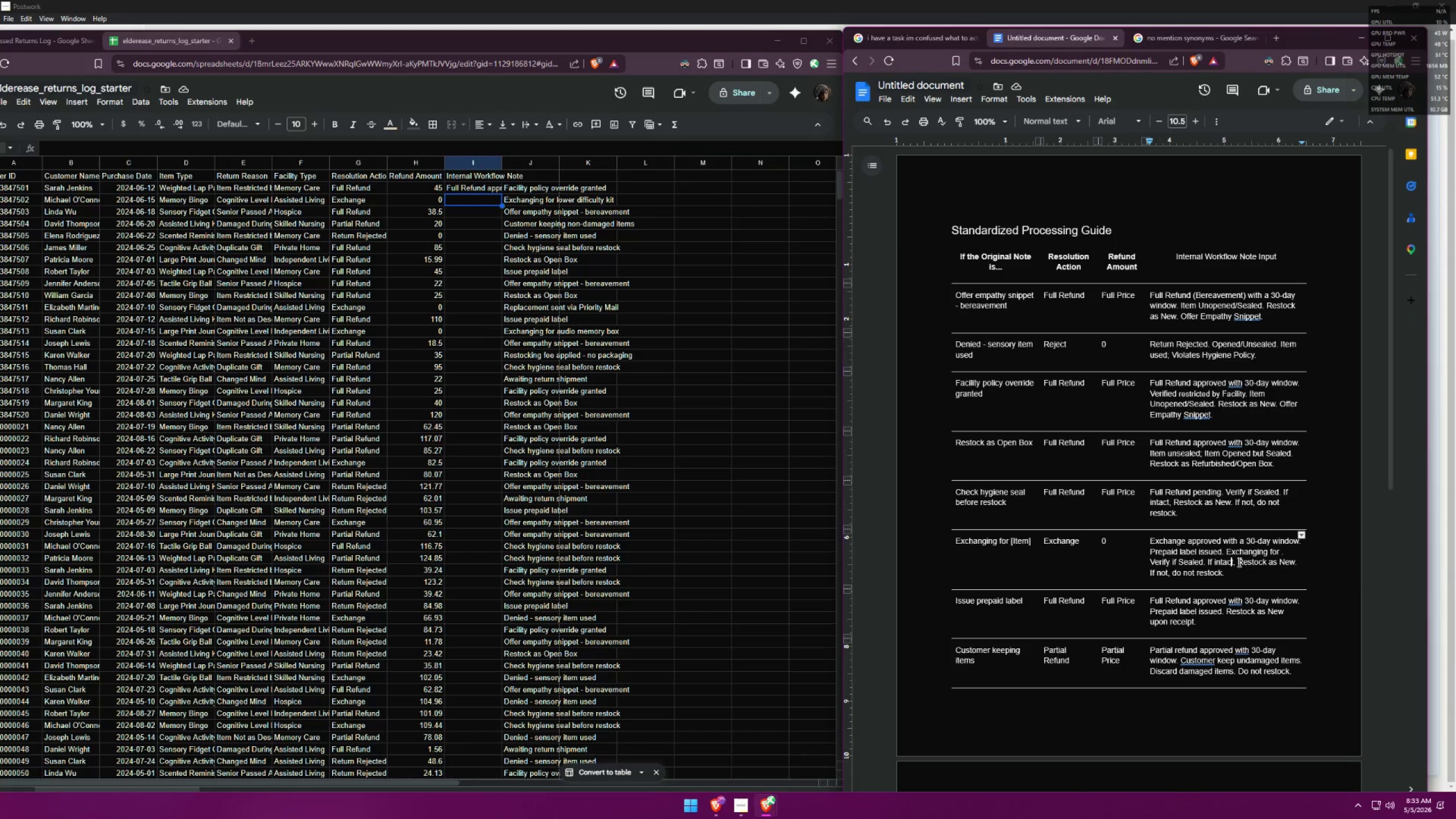 
left_click_drag(start_coordinate=[1236, 561], to_coordinate=[1207, 558])
 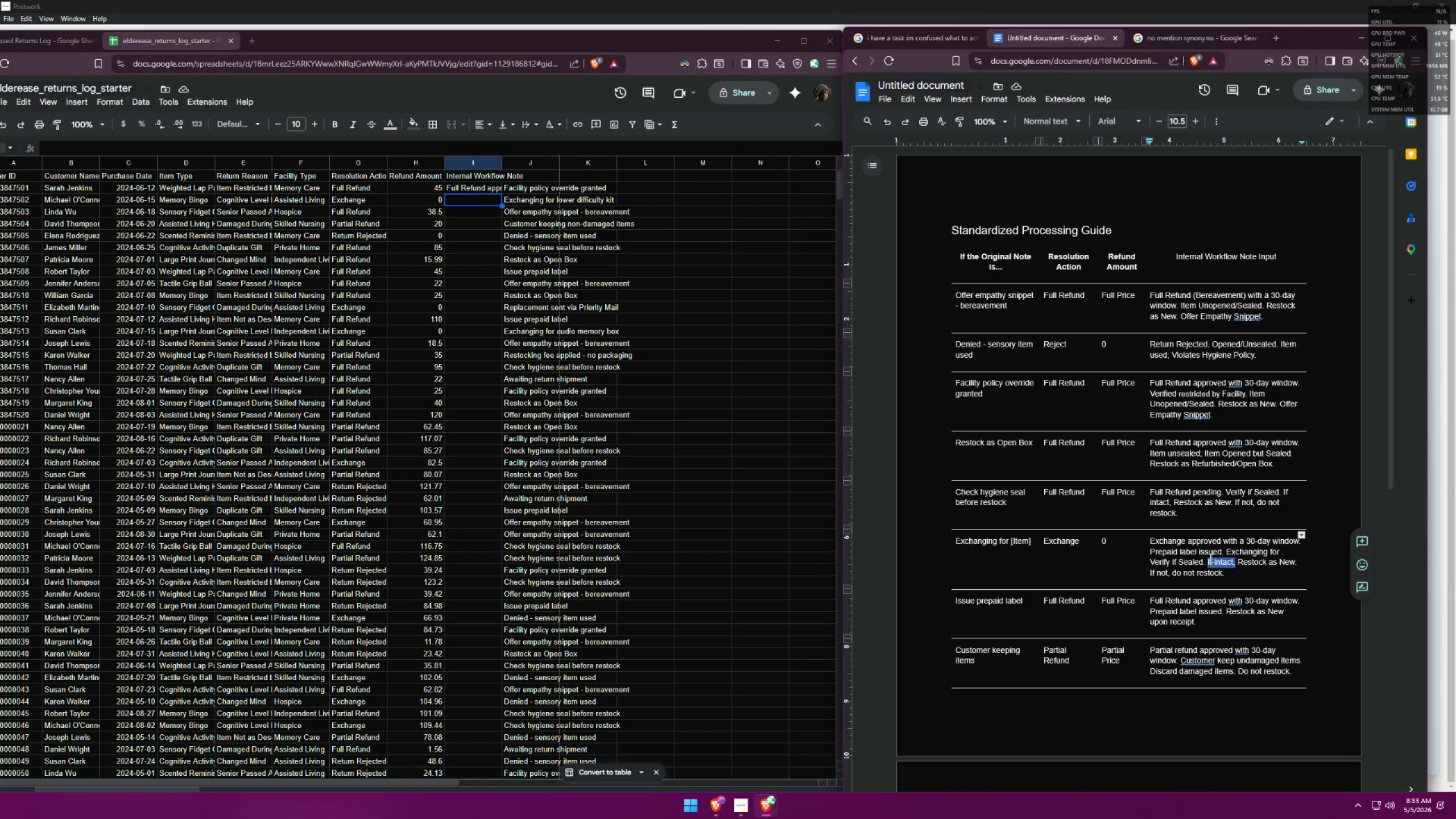 
key(Backspace)
 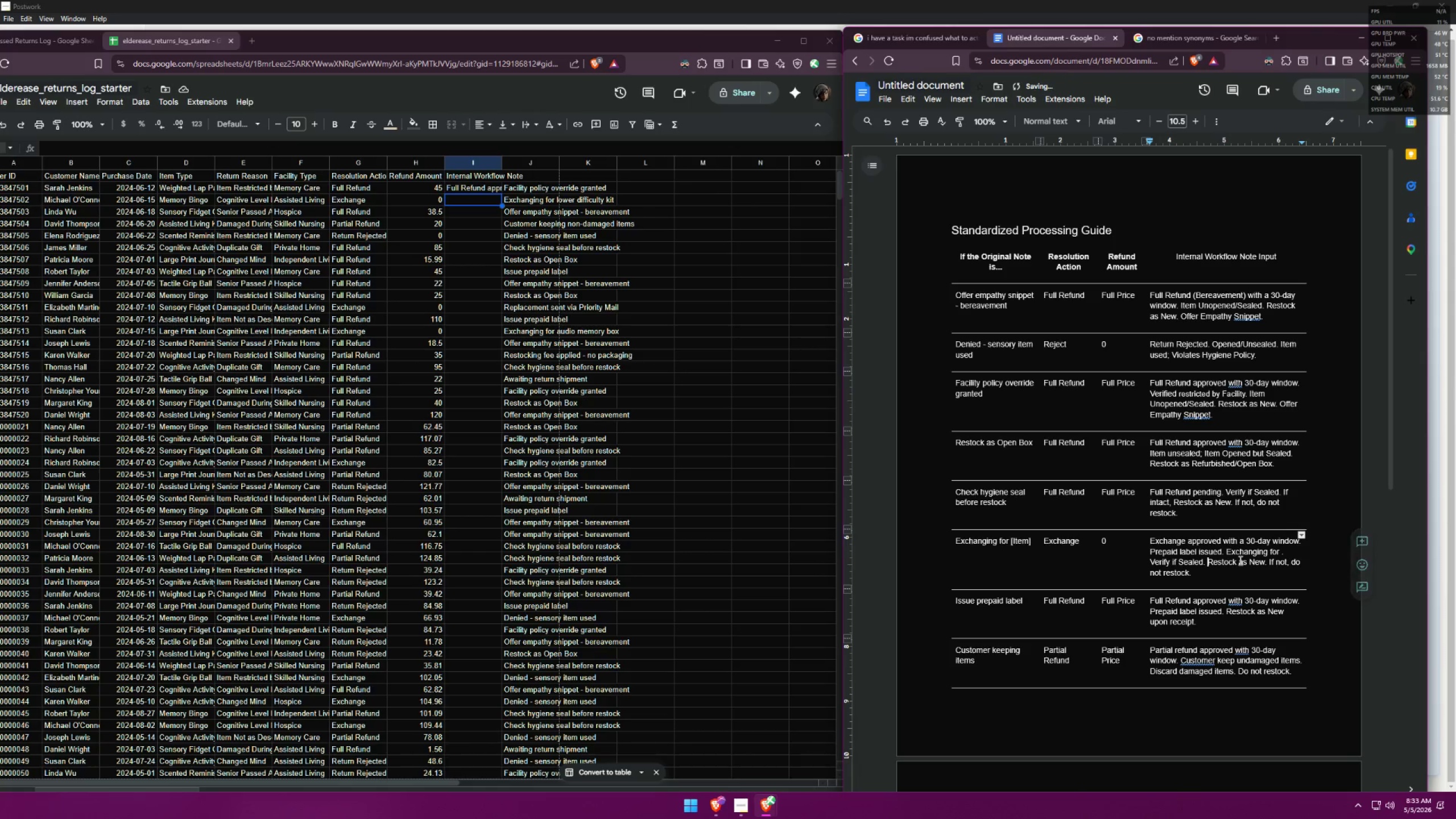 
key(Backspace)
 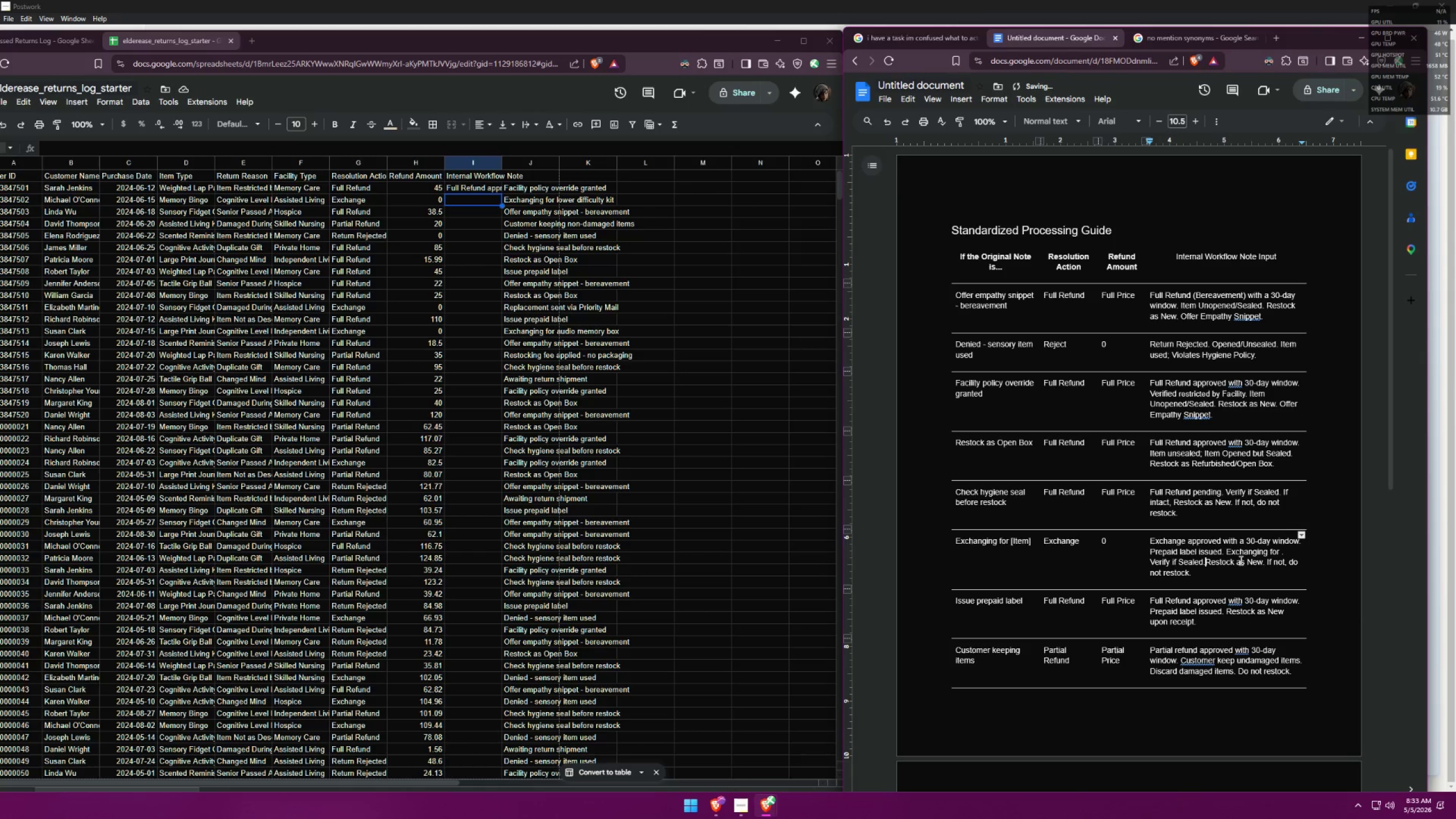 
key(Backspace)
 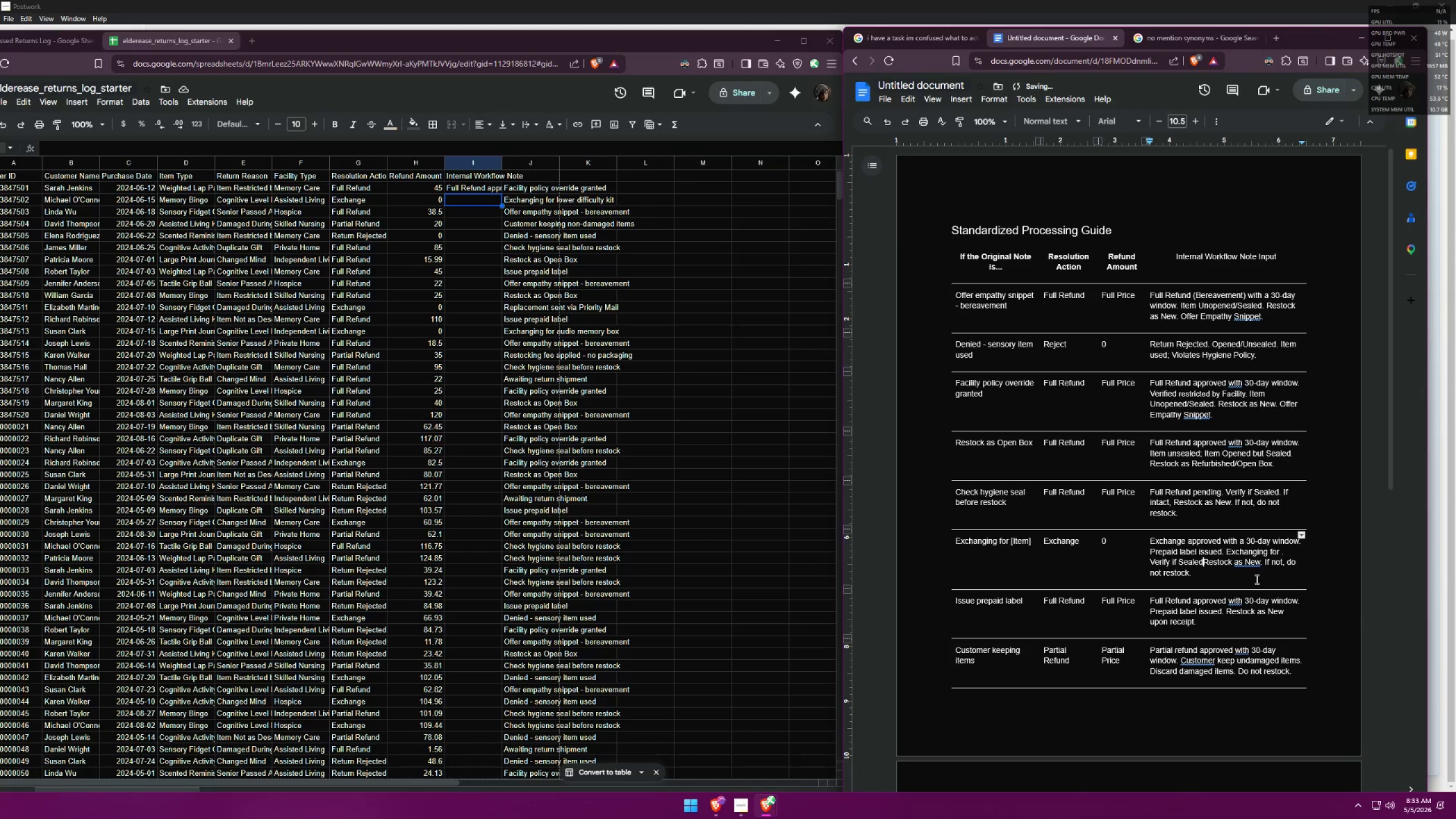 
key(Comma)
 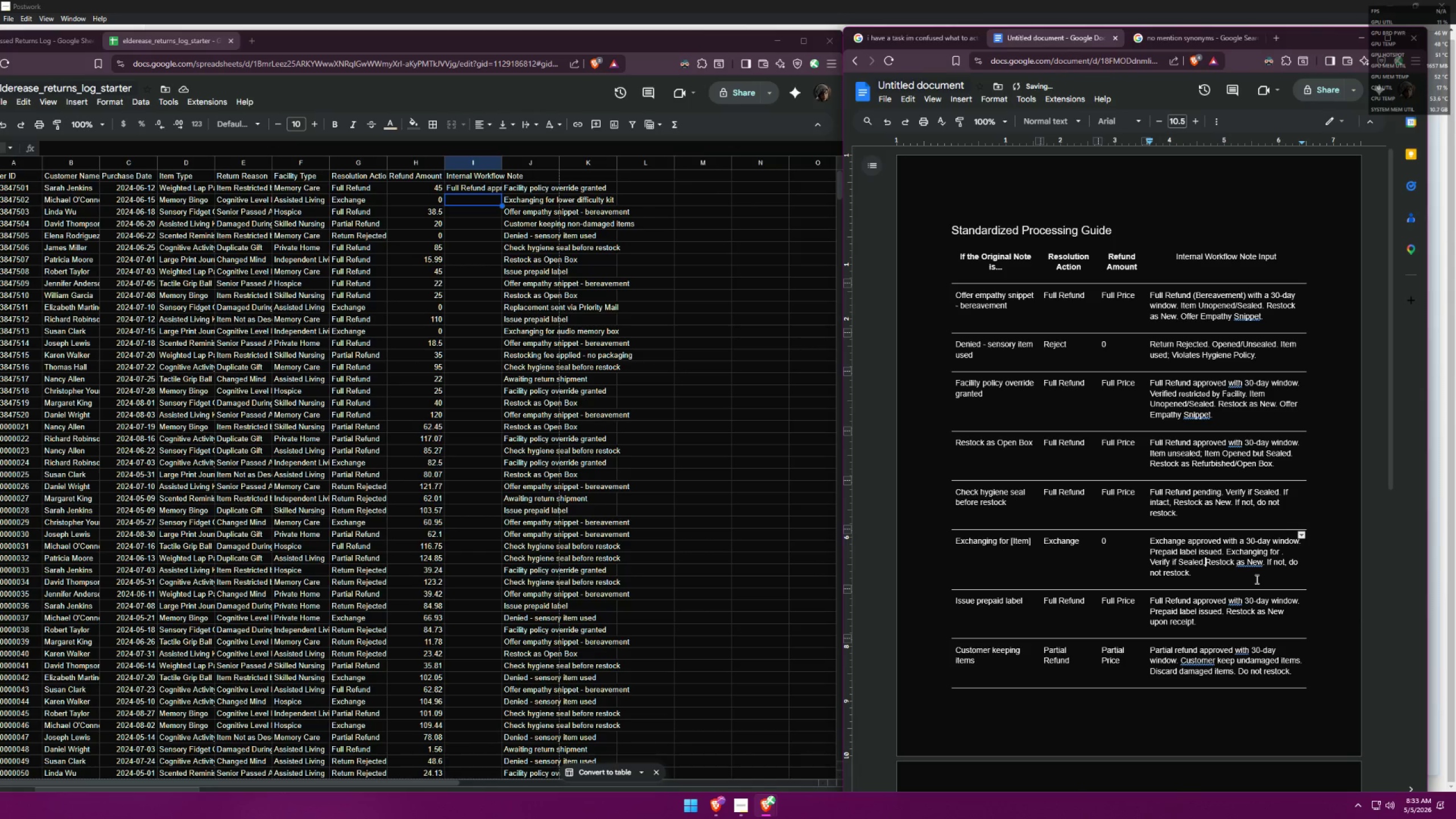 
key(Space)
 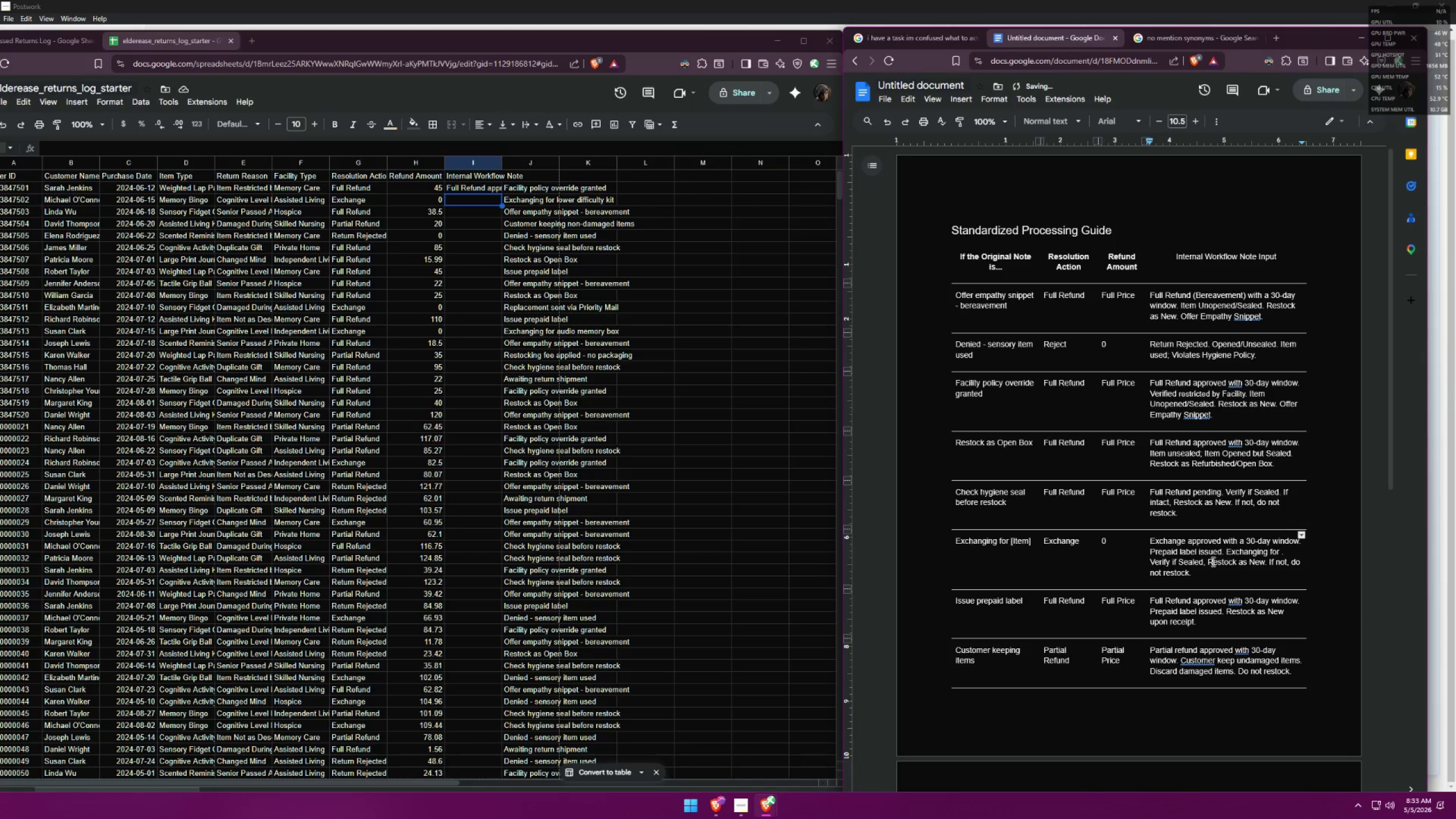 
key(R)
 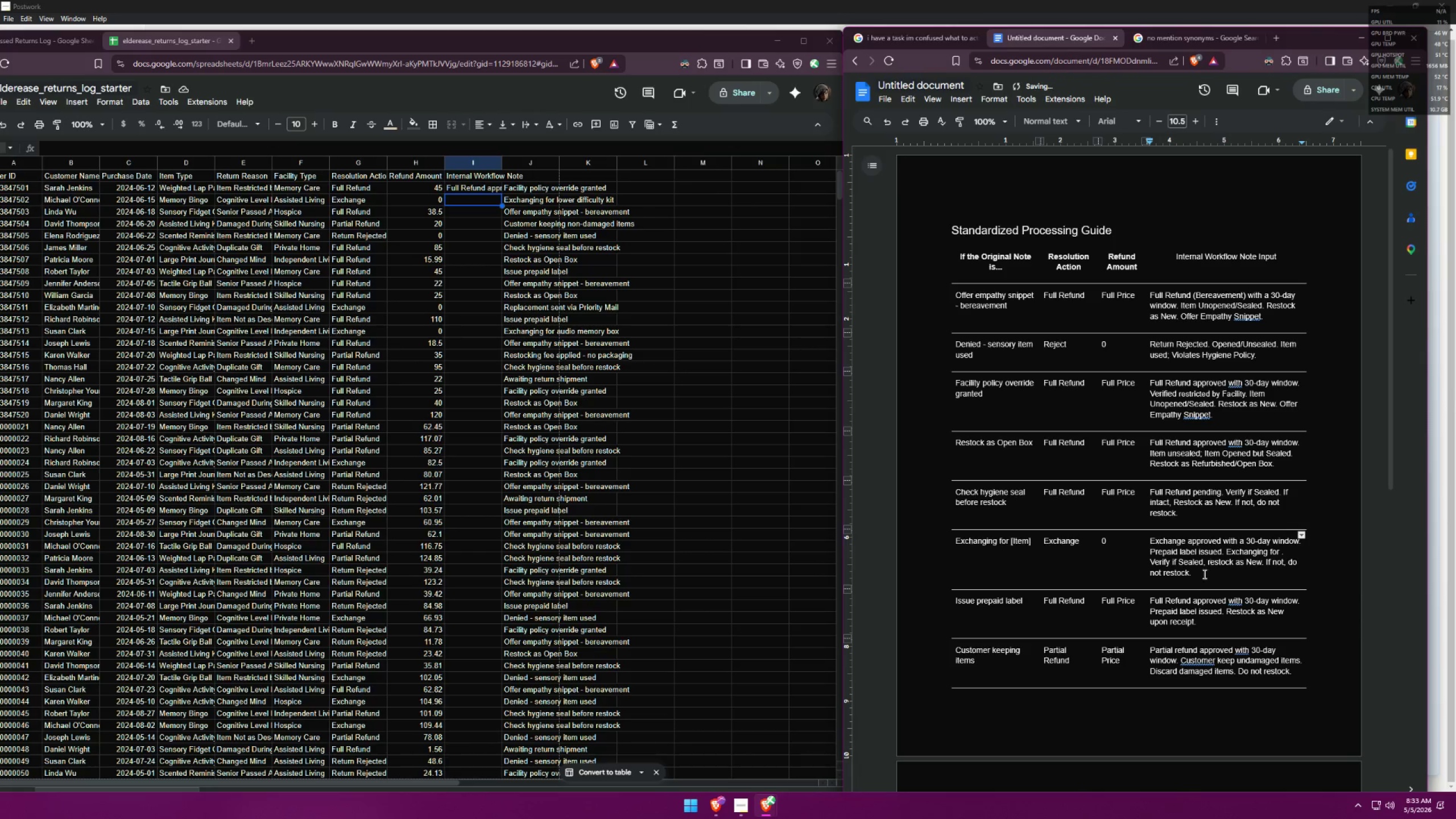 
left_click_drag(start_coordinate=[1193, 574], to_coordinate=[1146, 545])
 